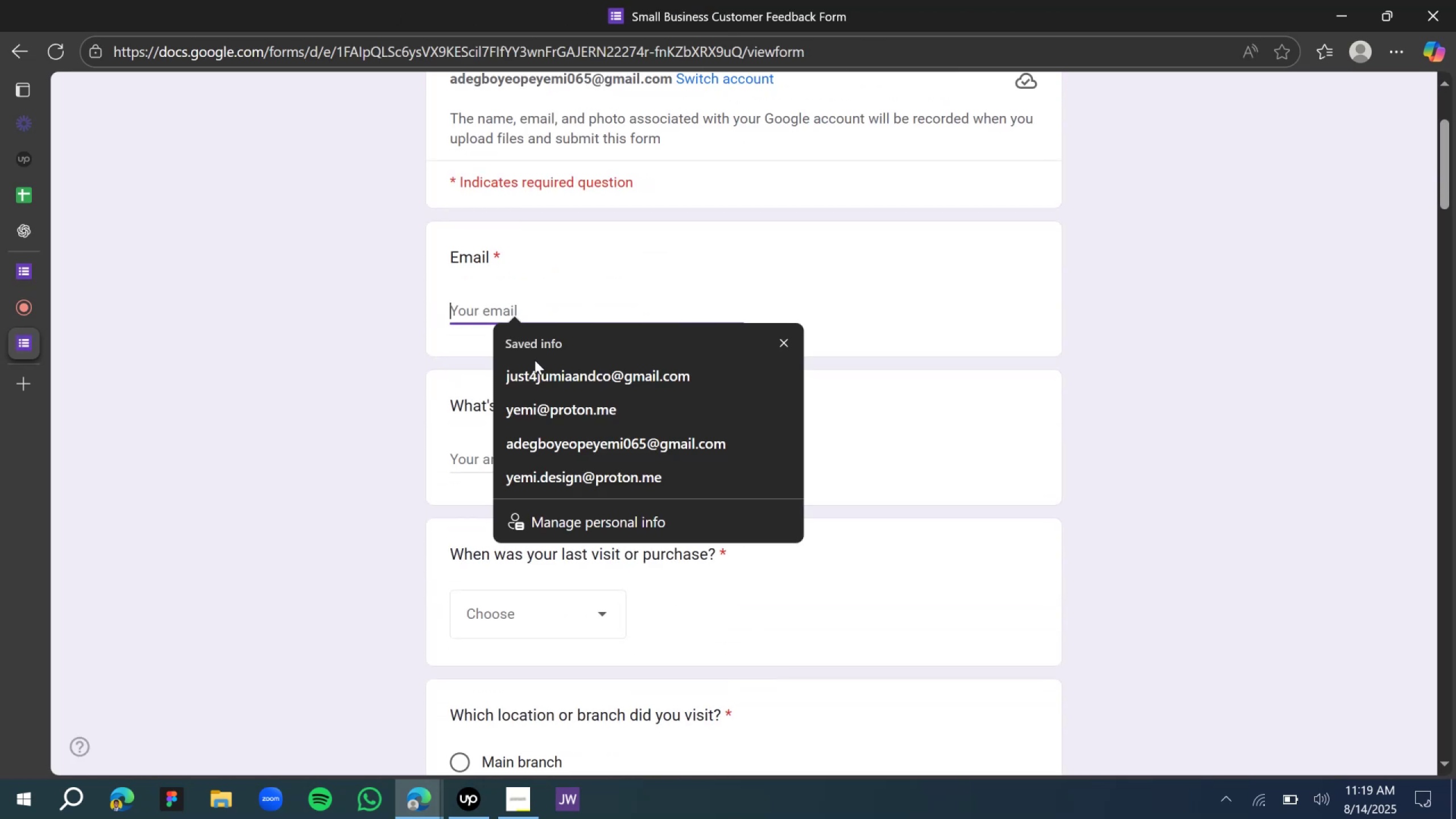 
left_click([541, 369])
 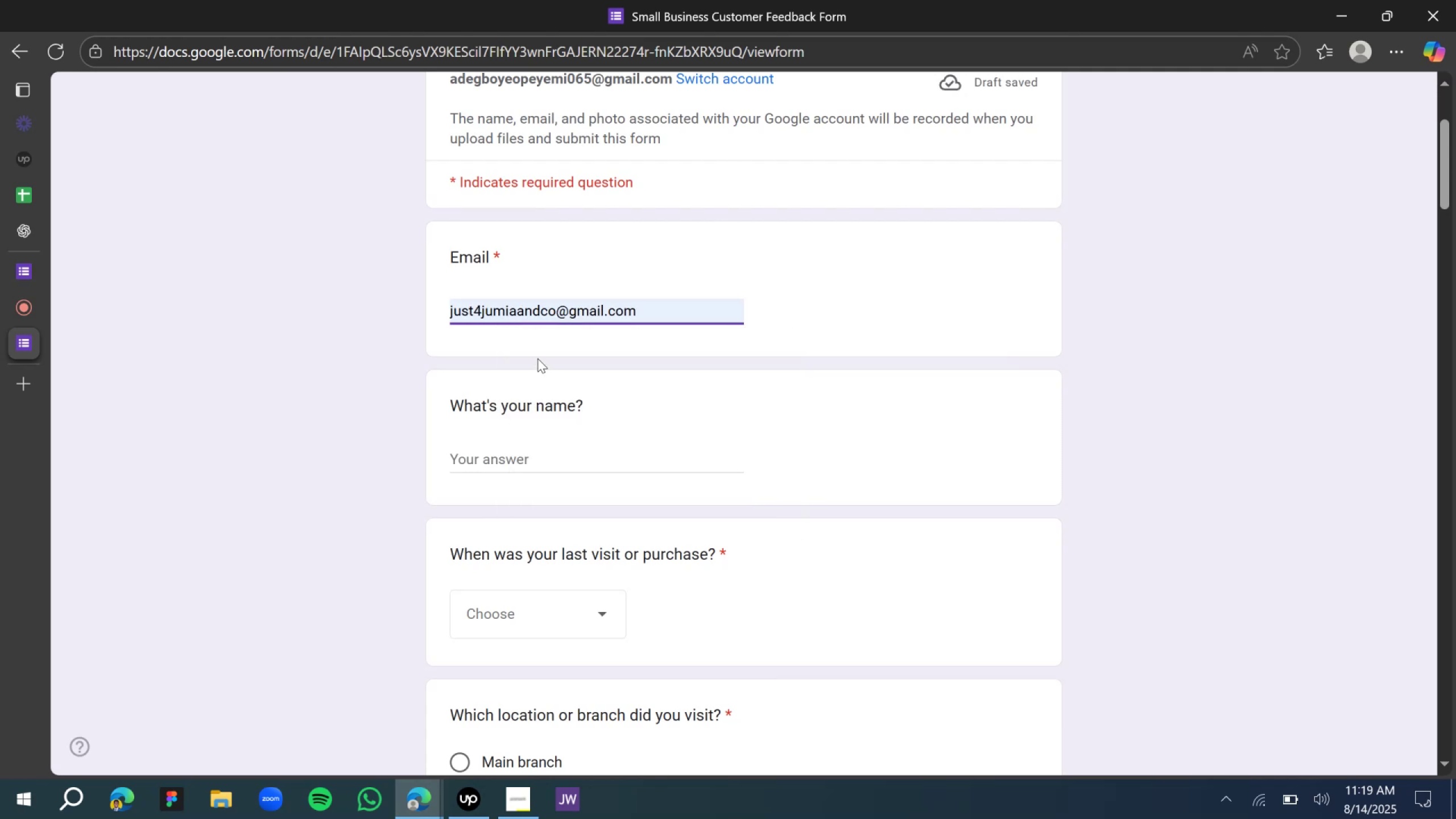 
key(Backspace)
 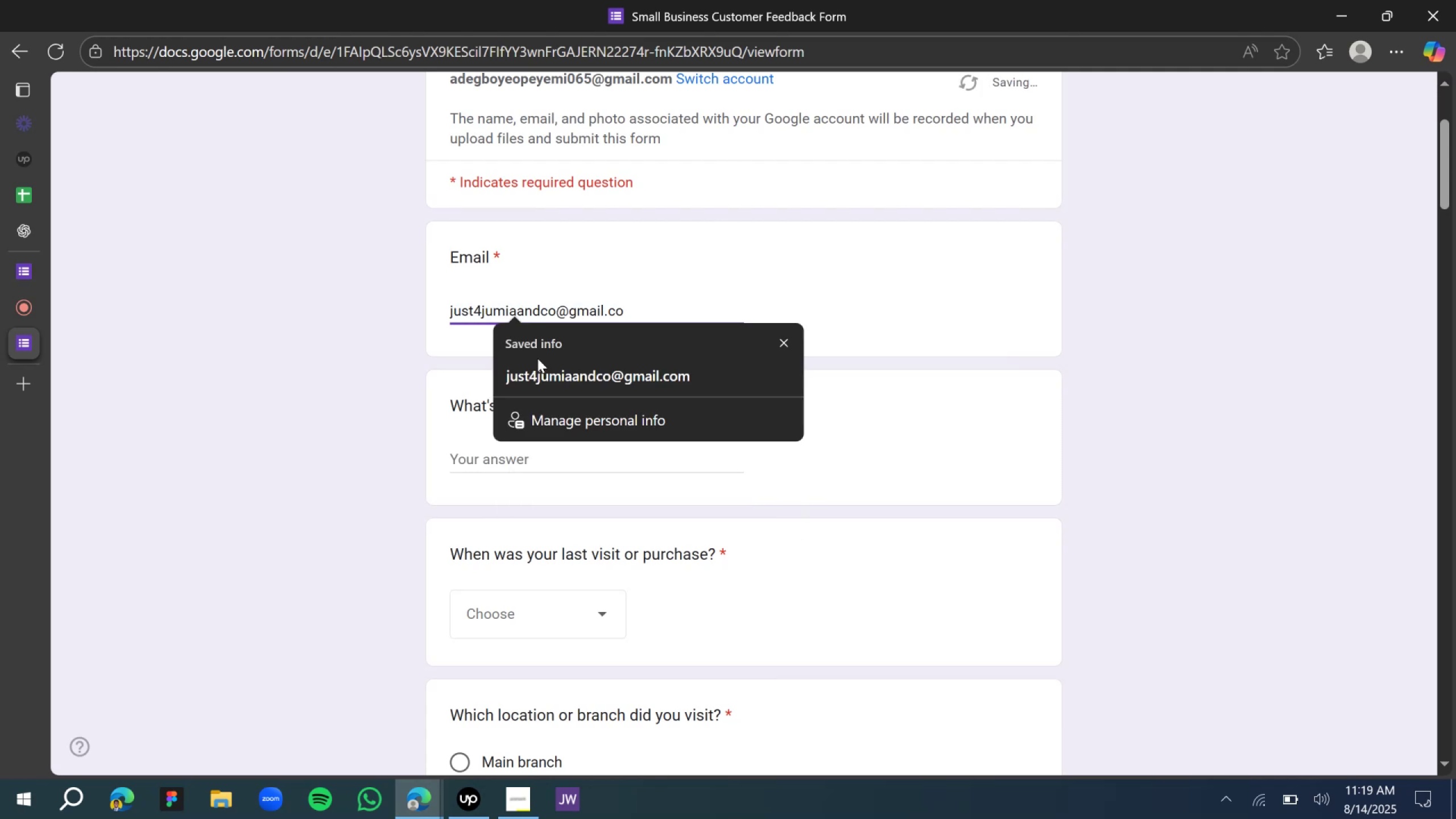 
key(M)
 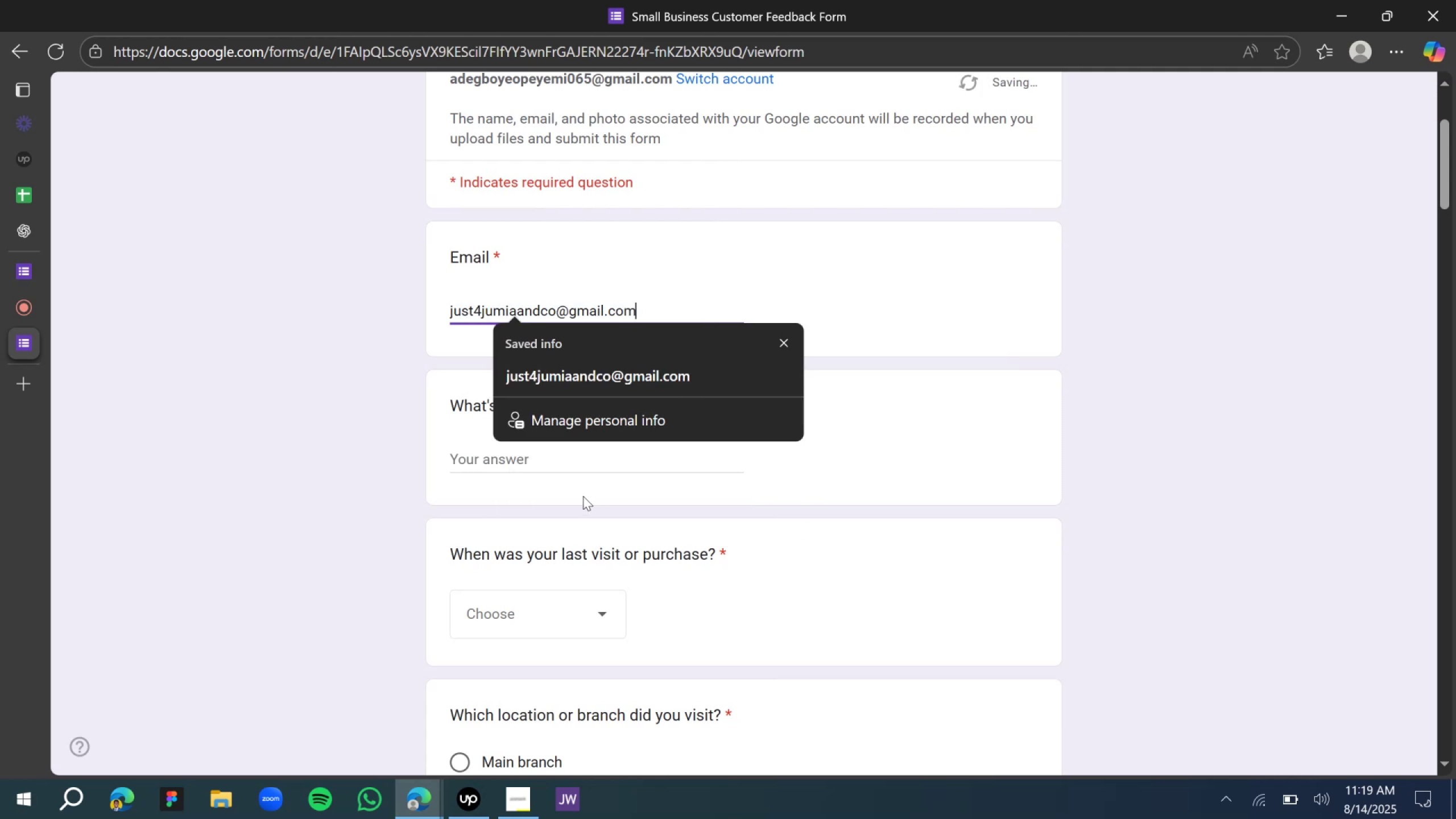 
left_click([541, 473])
 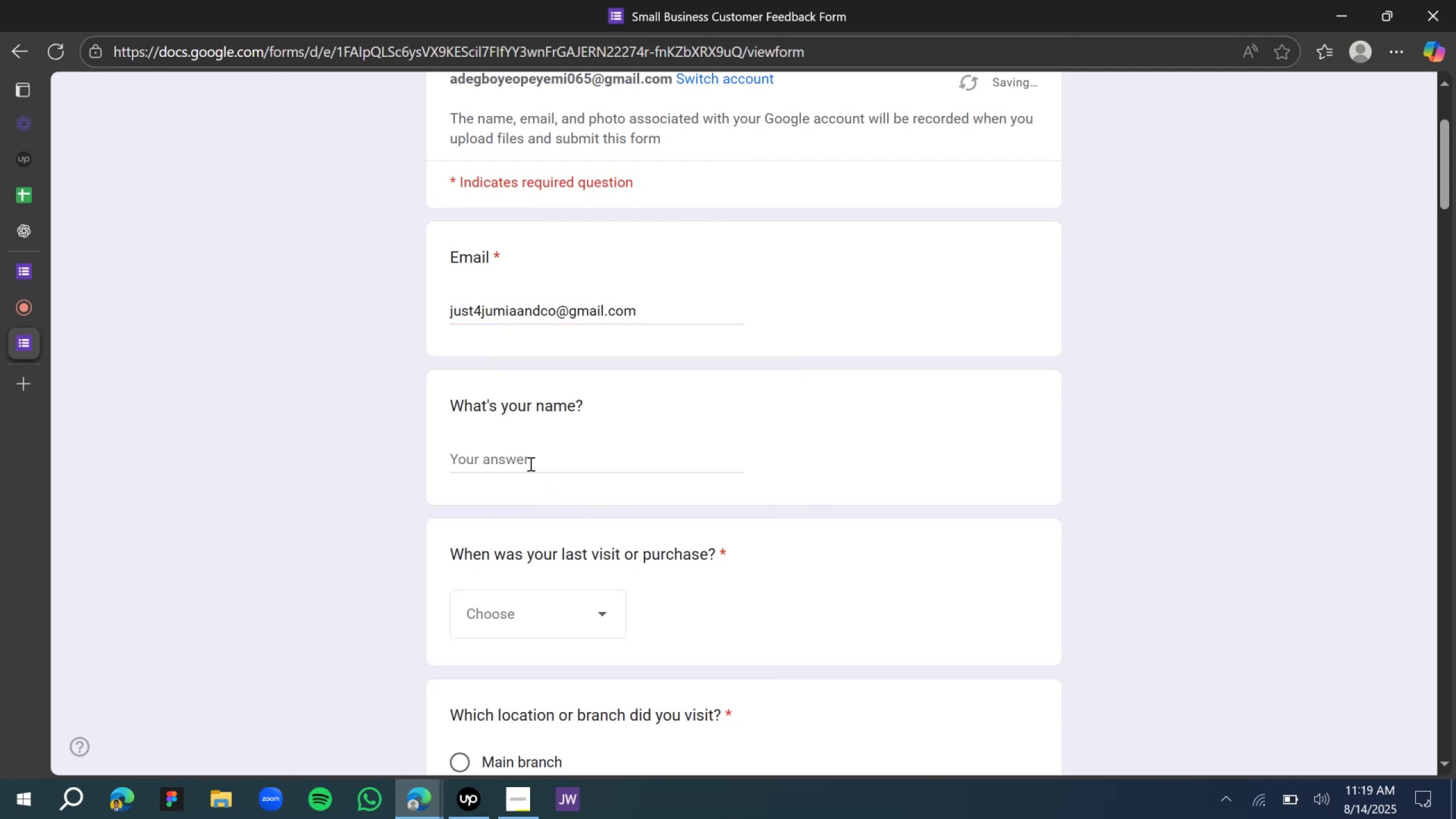 
left_click([530, 464])
 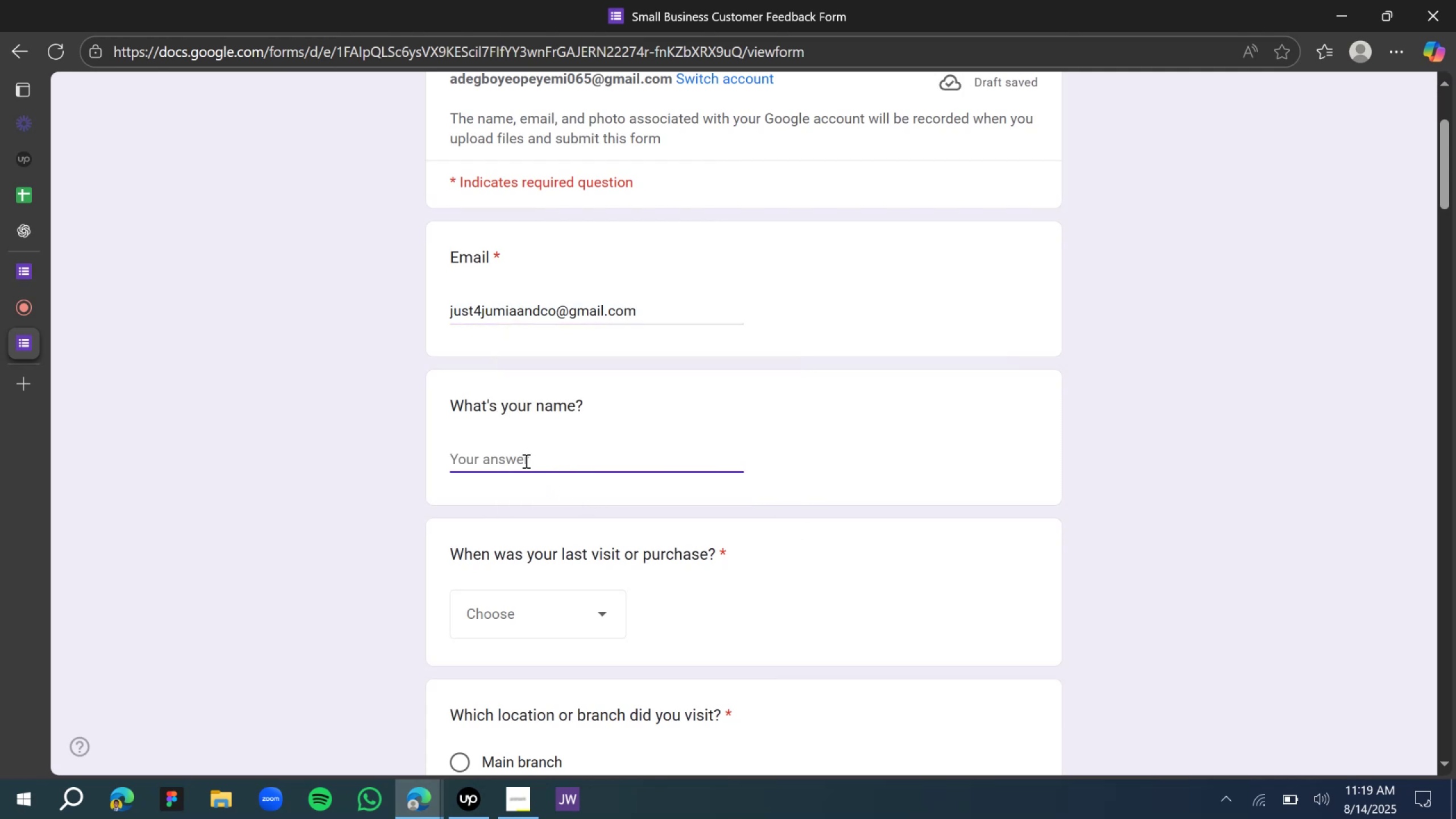 
type(John Durelomo)
 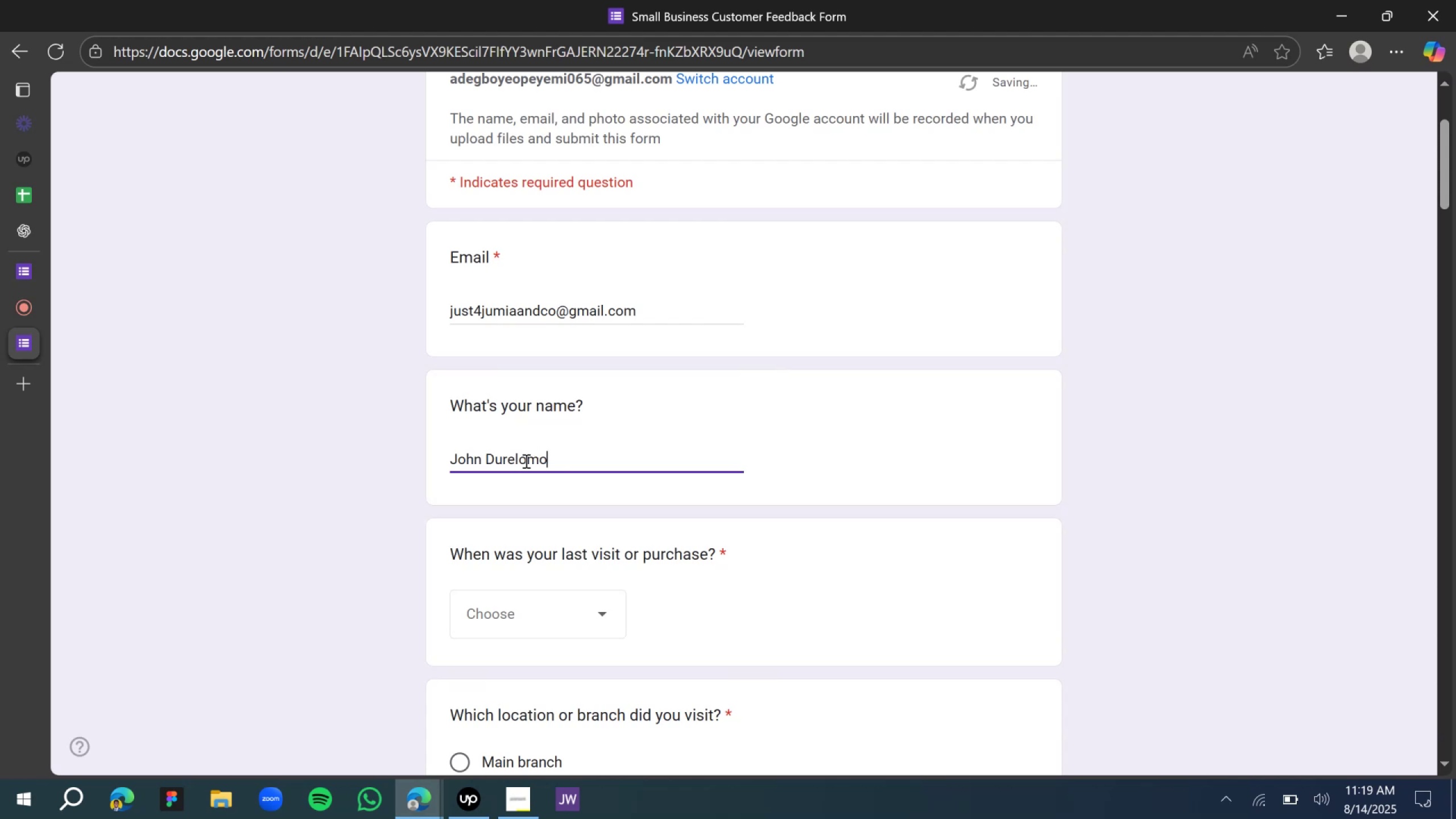 
scroll: coordinate [487, 485], scroll_direction: down, amount: 1.0
 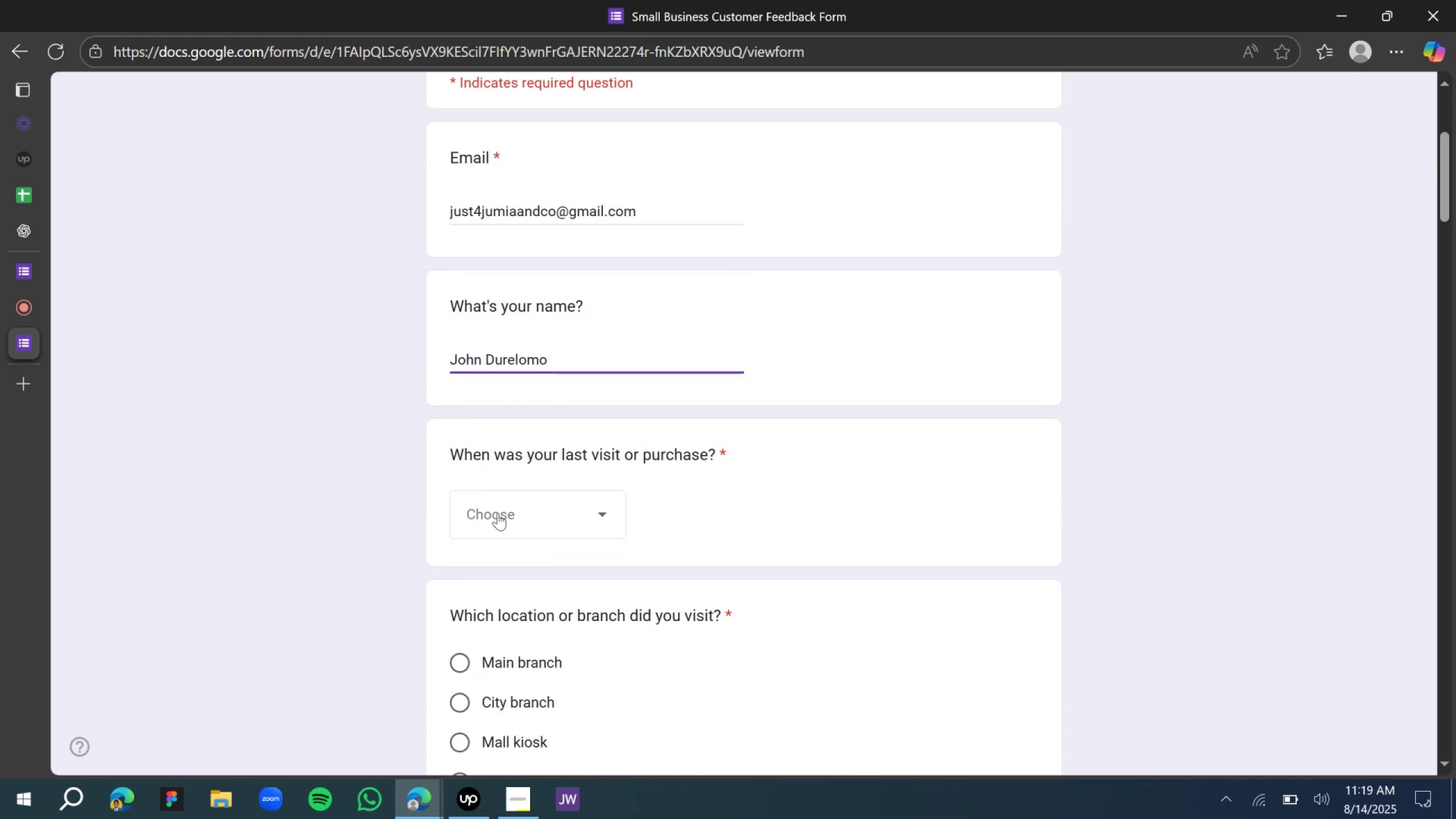 
left_click([502, 517])
 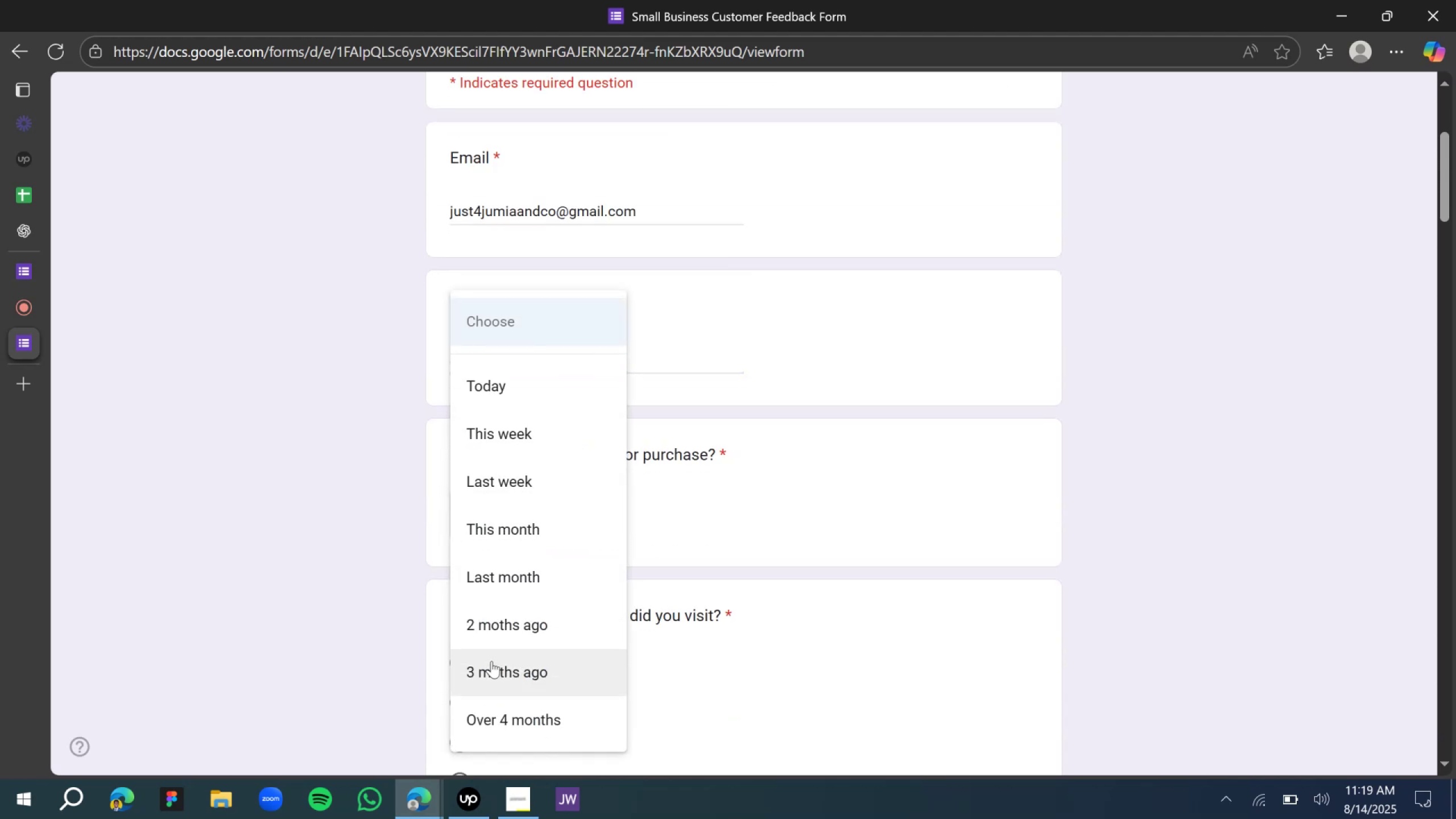 
left_click([519, 644])
 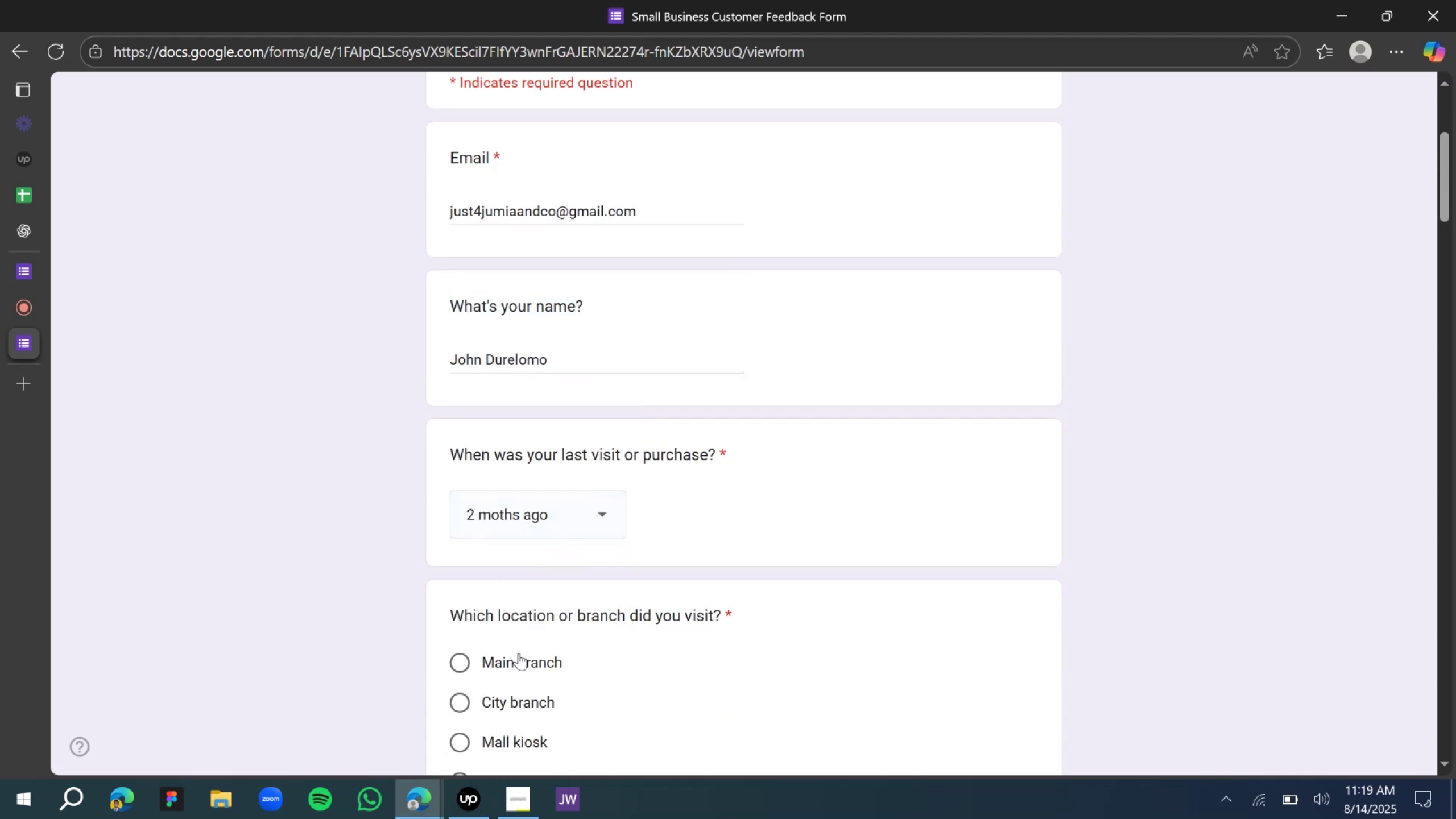 
scroll: coordinate [519, 653], scroll_direction: down, amount: 3.0
 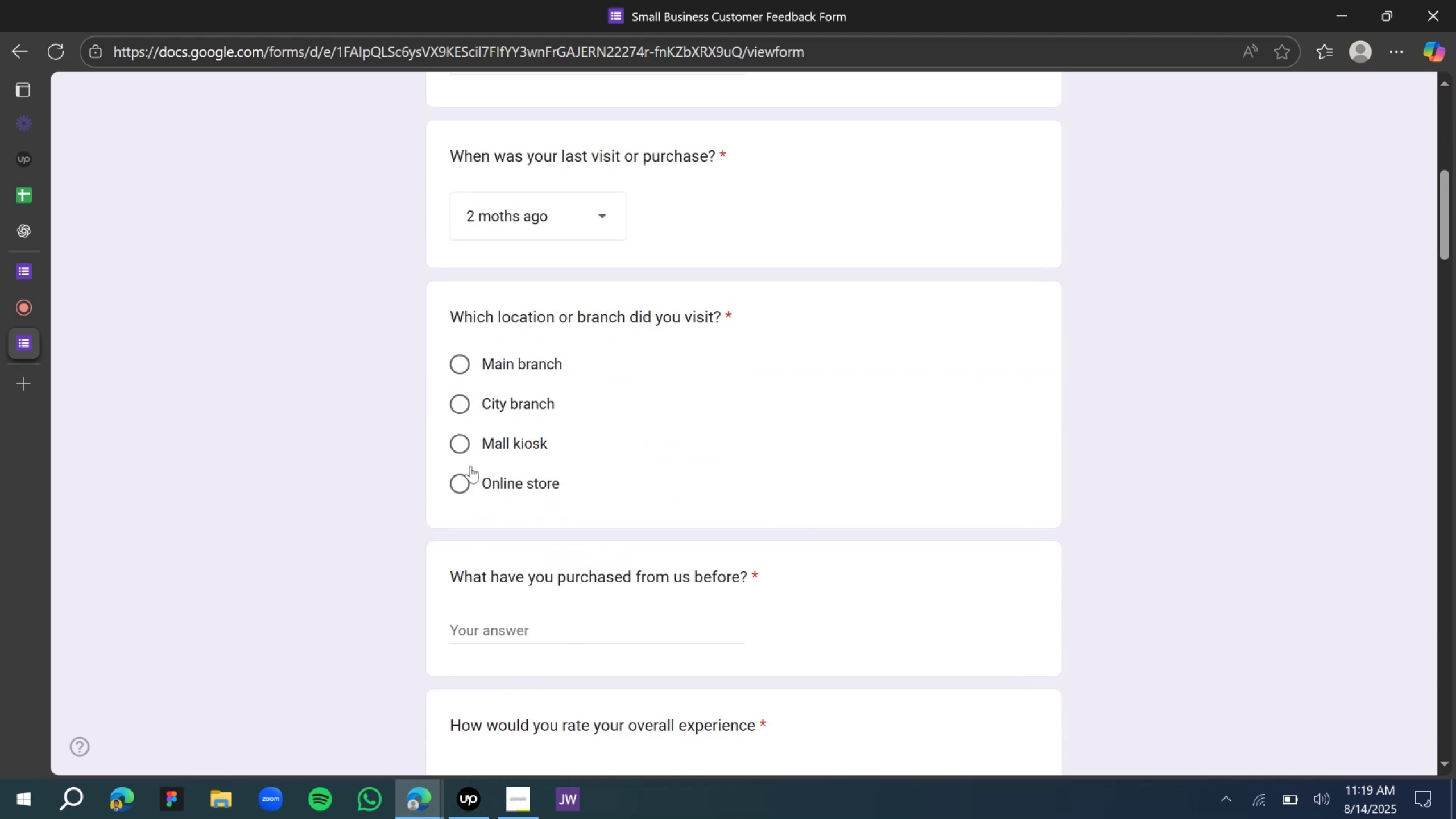 
left_click([465, 484])
 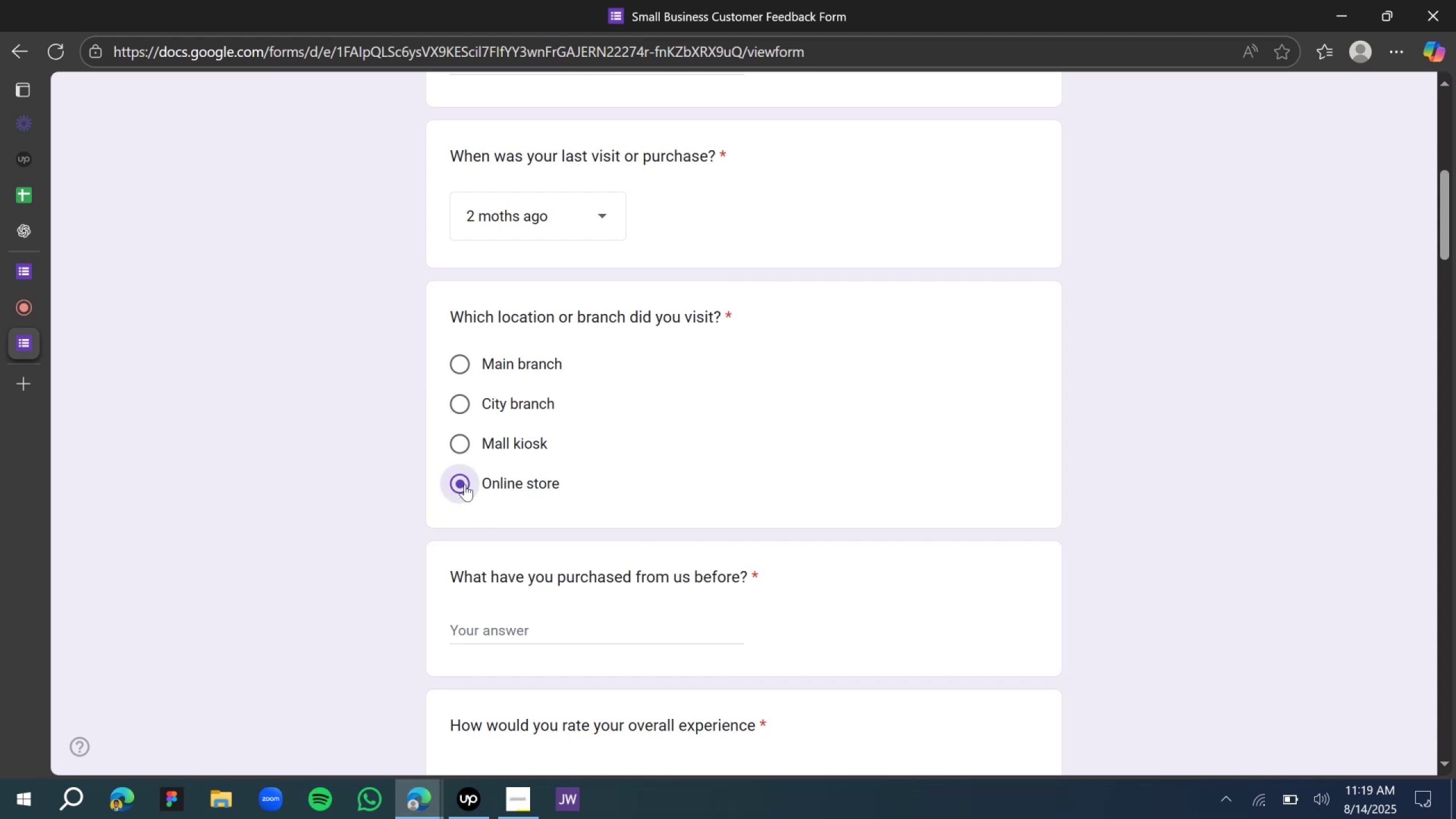 
scroll: coordinate [475, 485], scroll_direction: down, amount: 2.0
 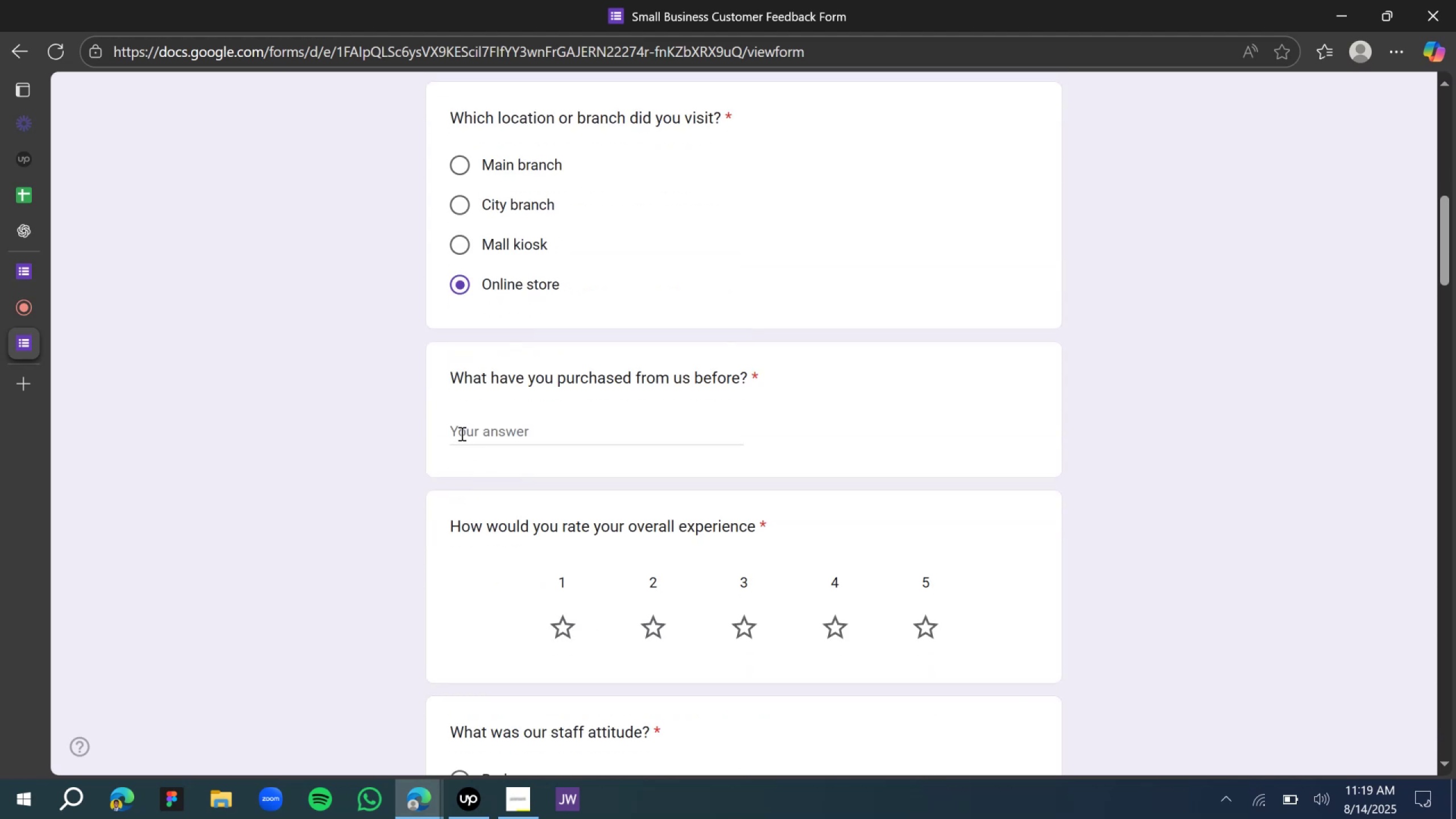 
left_click([461, 432])
 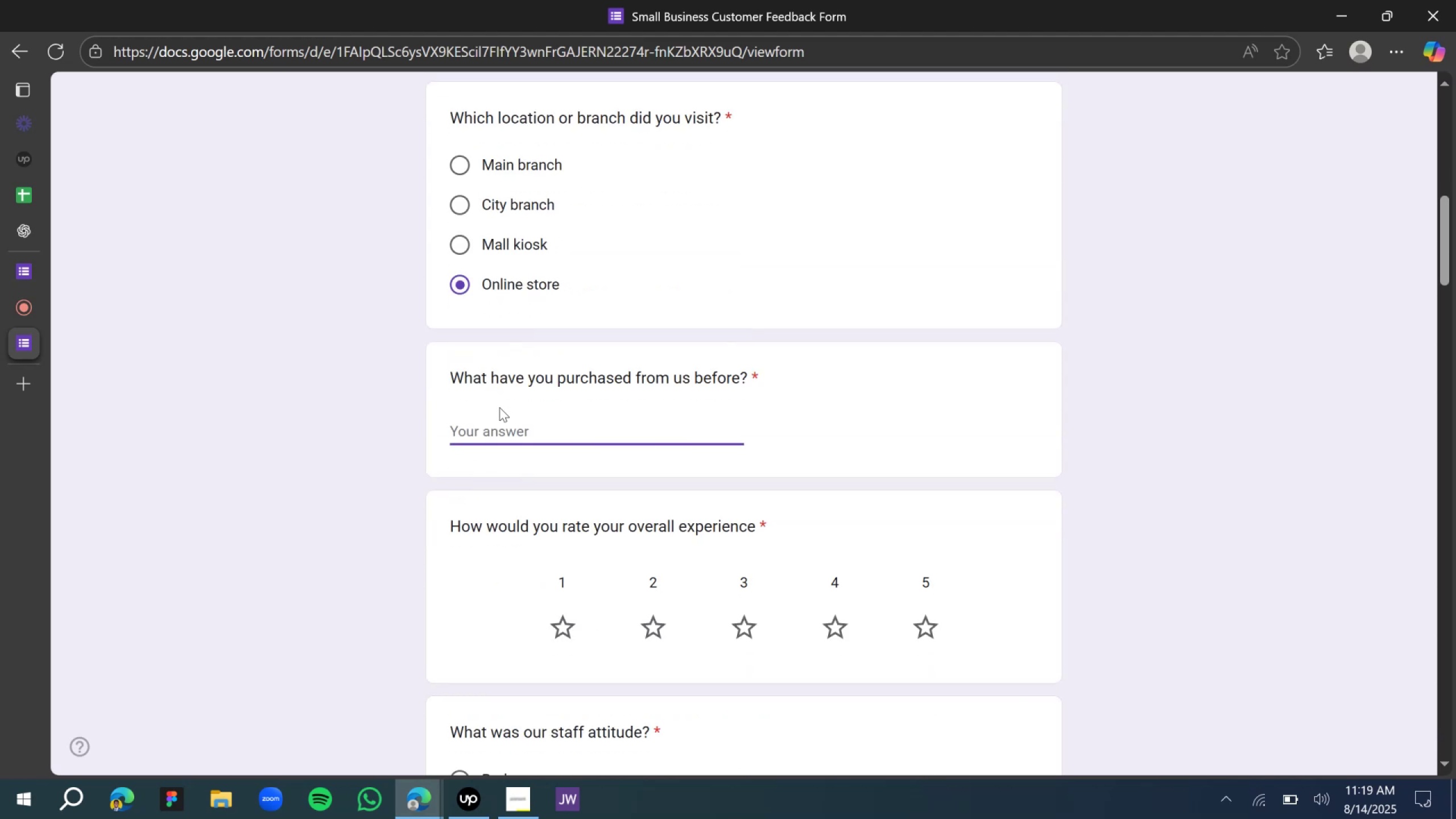 
type(Sunscreen)
 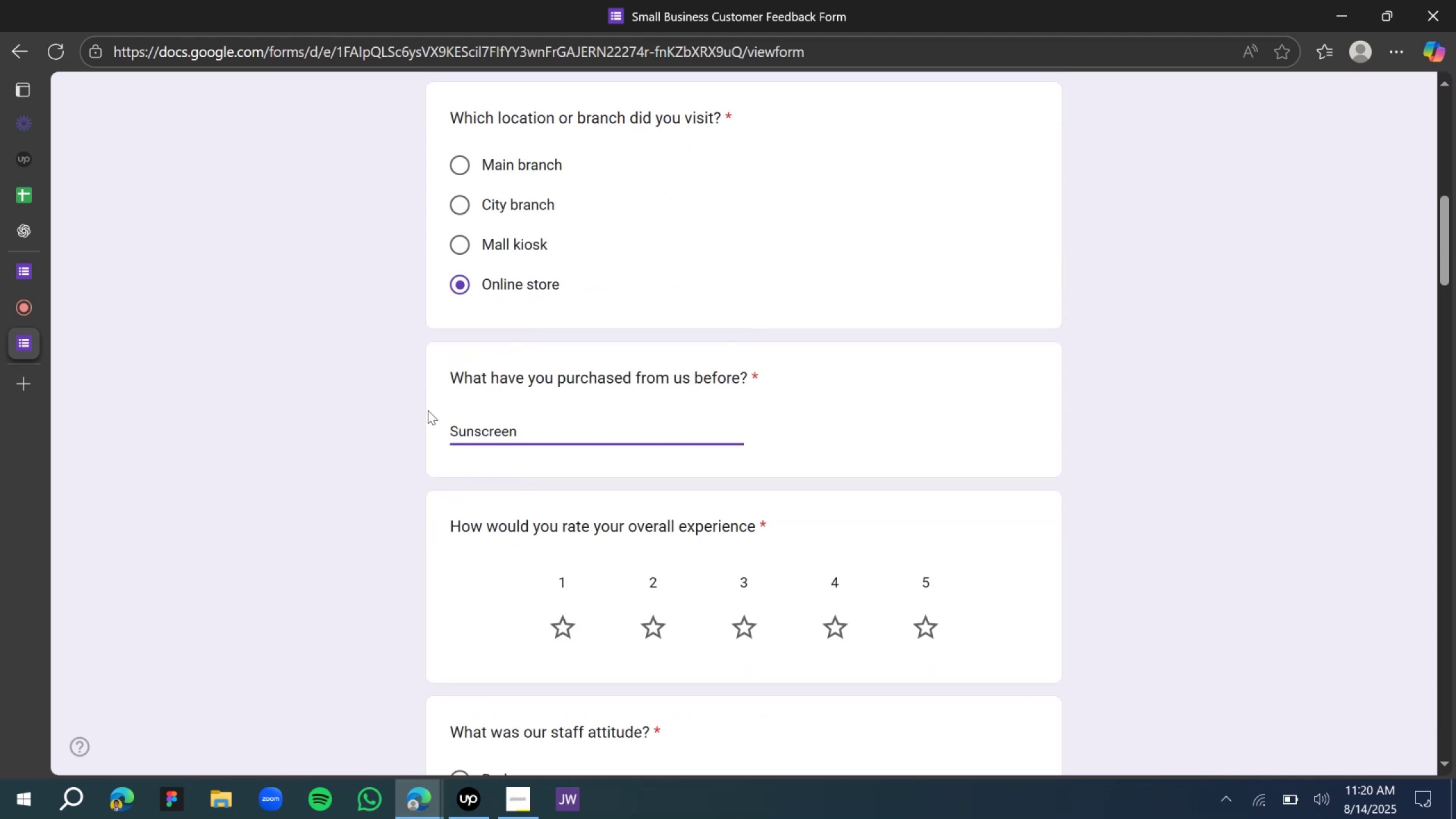 
left_click([346, 475])
 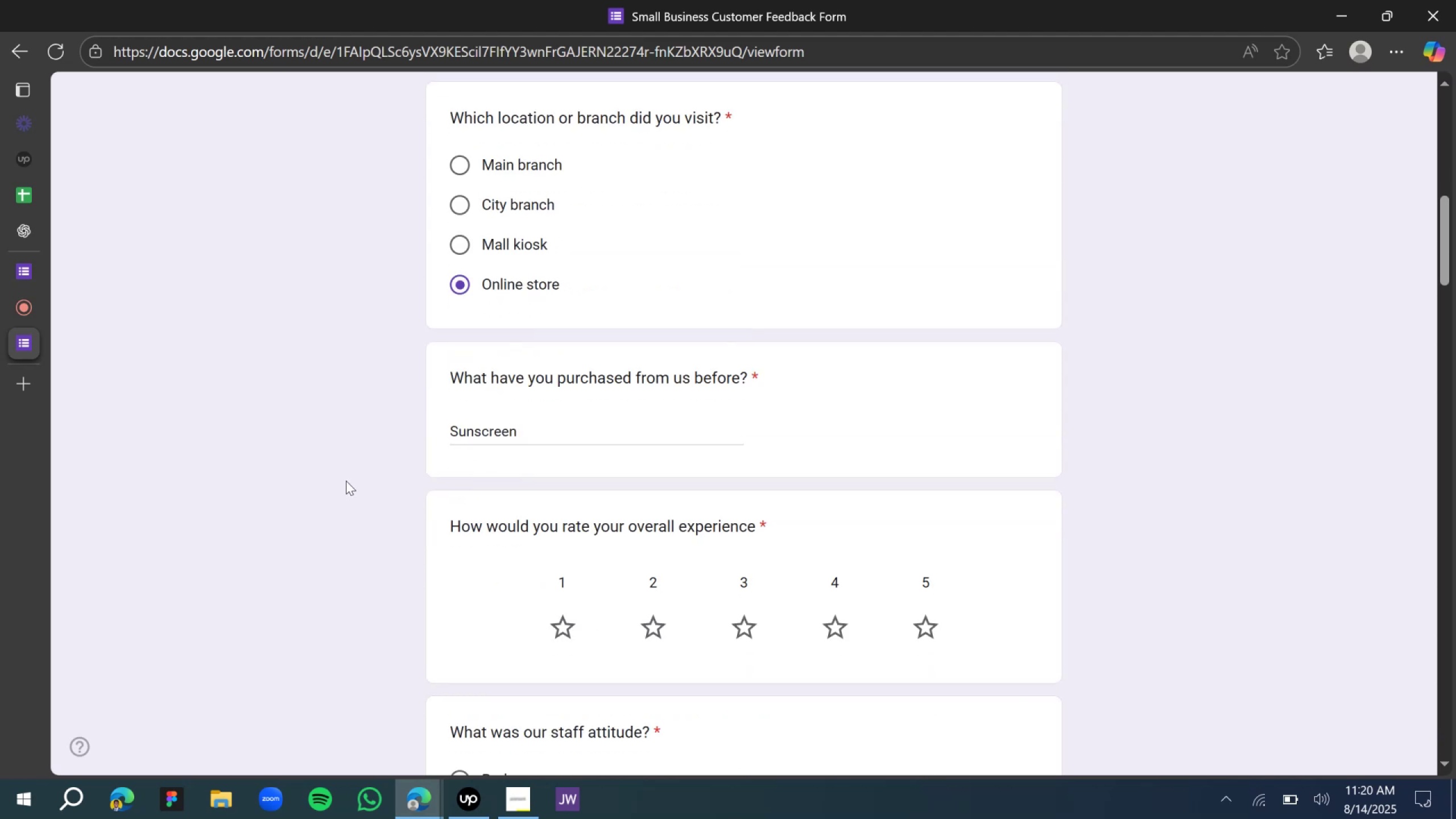 
scroll: coordinate [370, 585], scroll_direction: down, amount: 2.0
 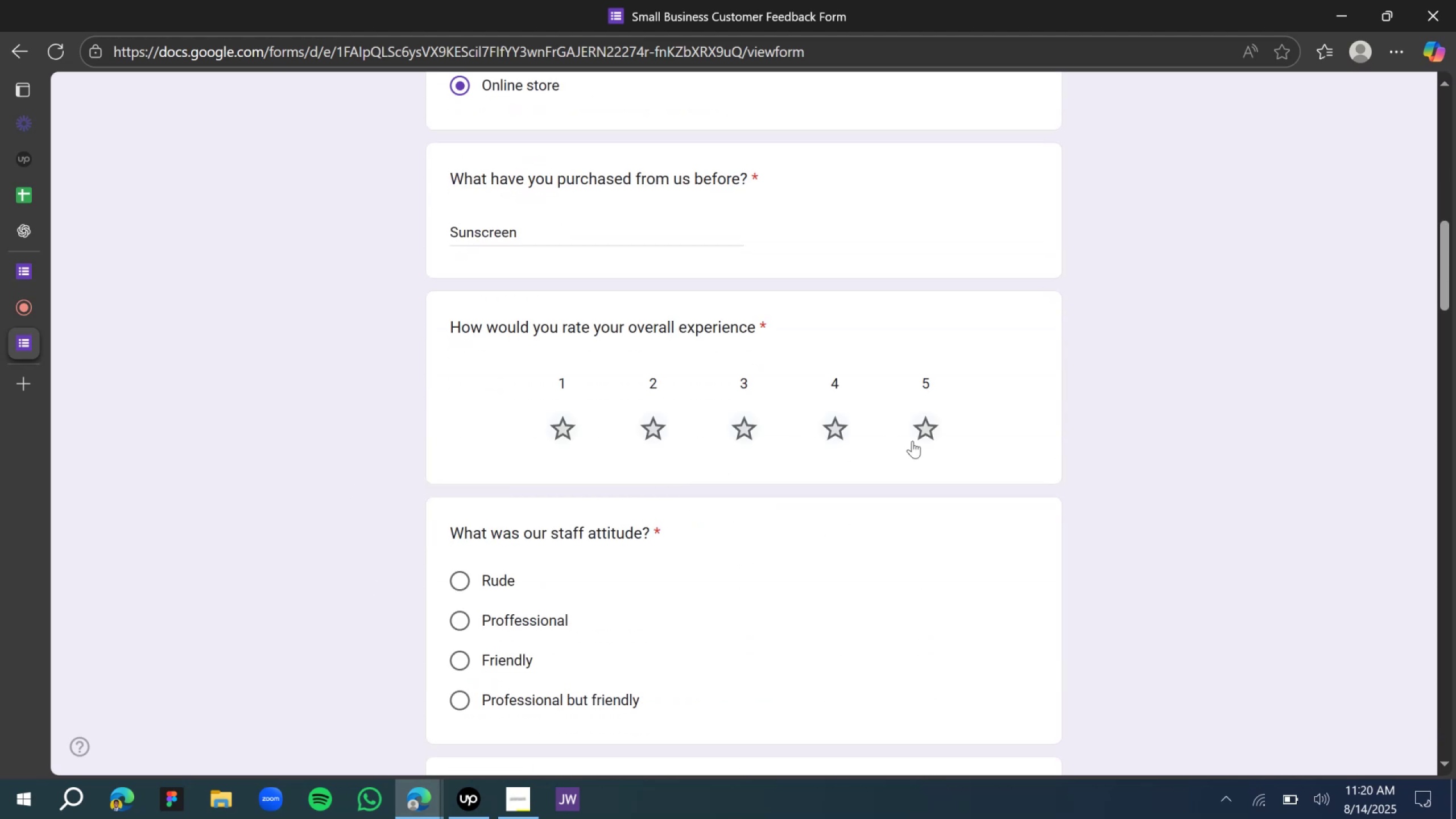 
left_click([930, 427])
 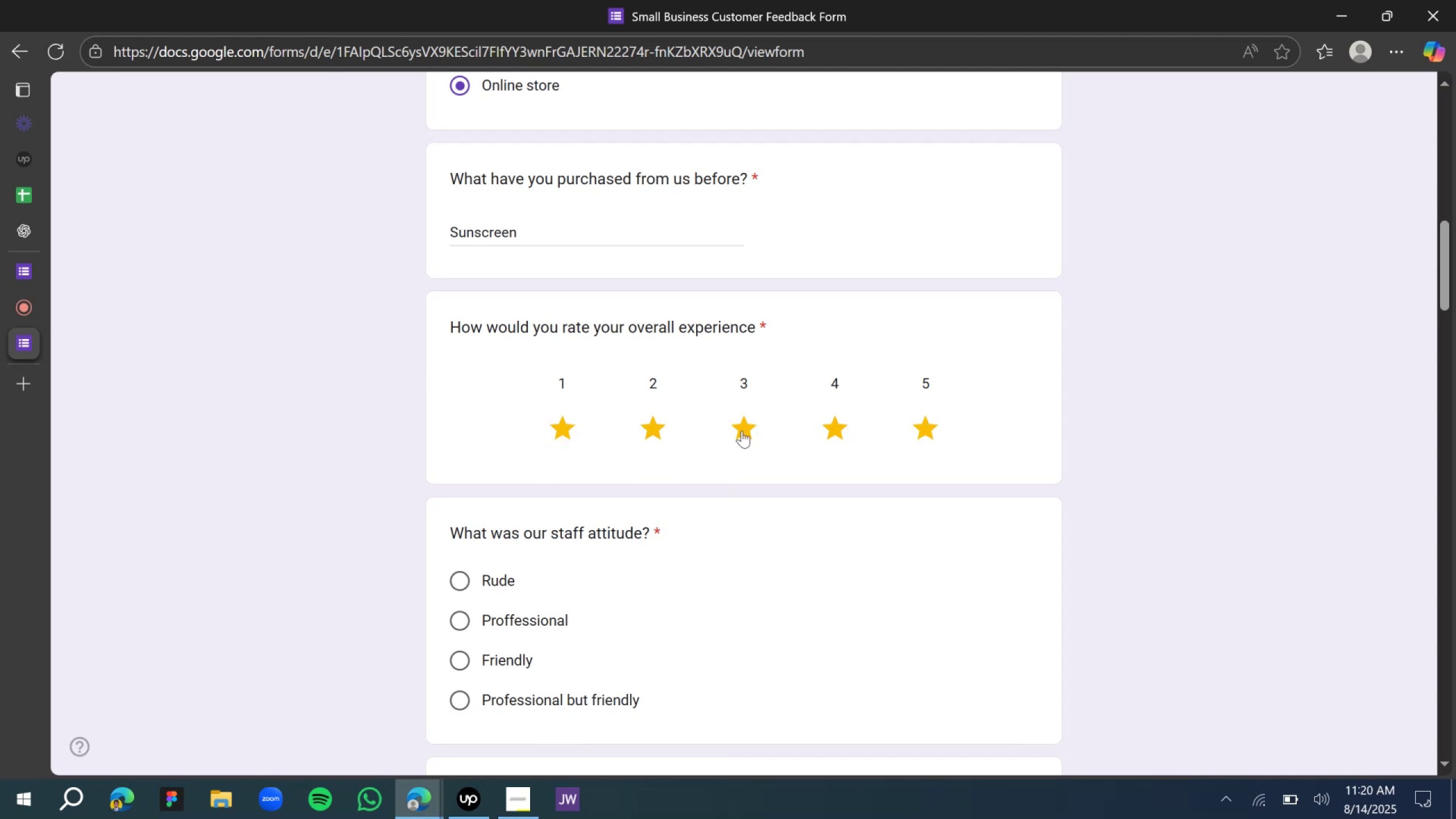 
scroll: coordinate [504, 458], scroll_direction: down, amount: 2.0
 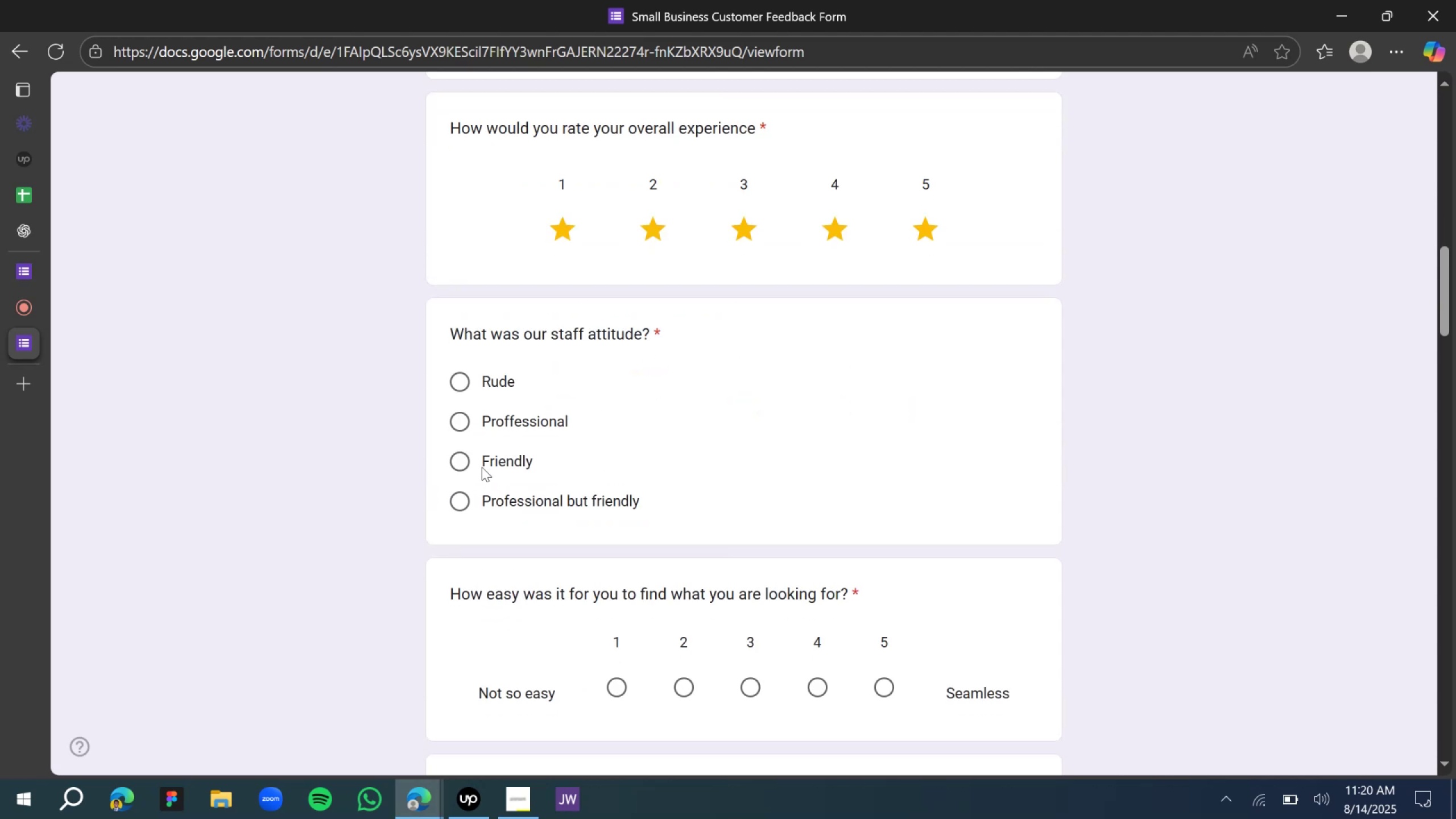 
left_click([482, 466])
 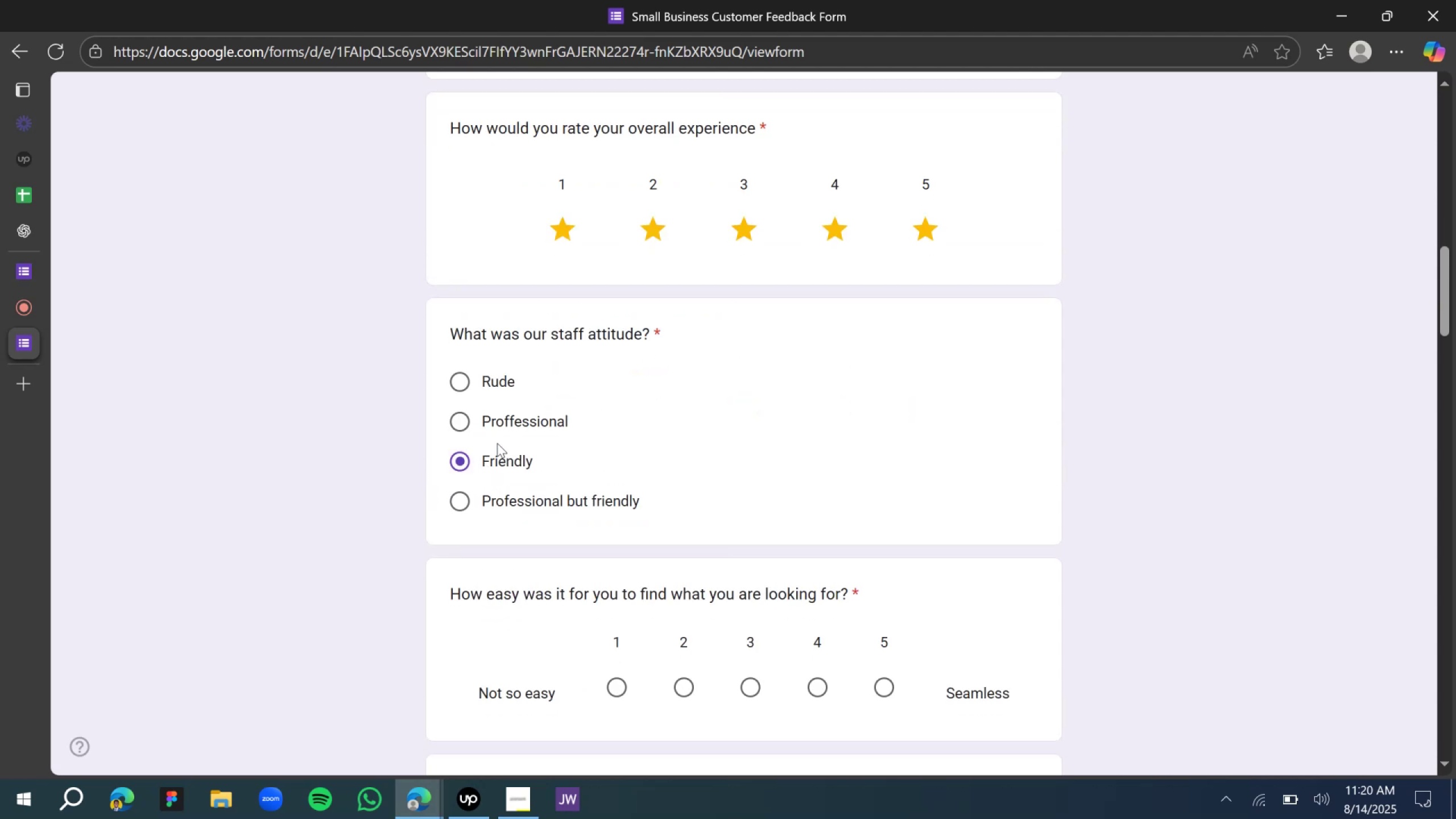 
left_click([464, 400])
 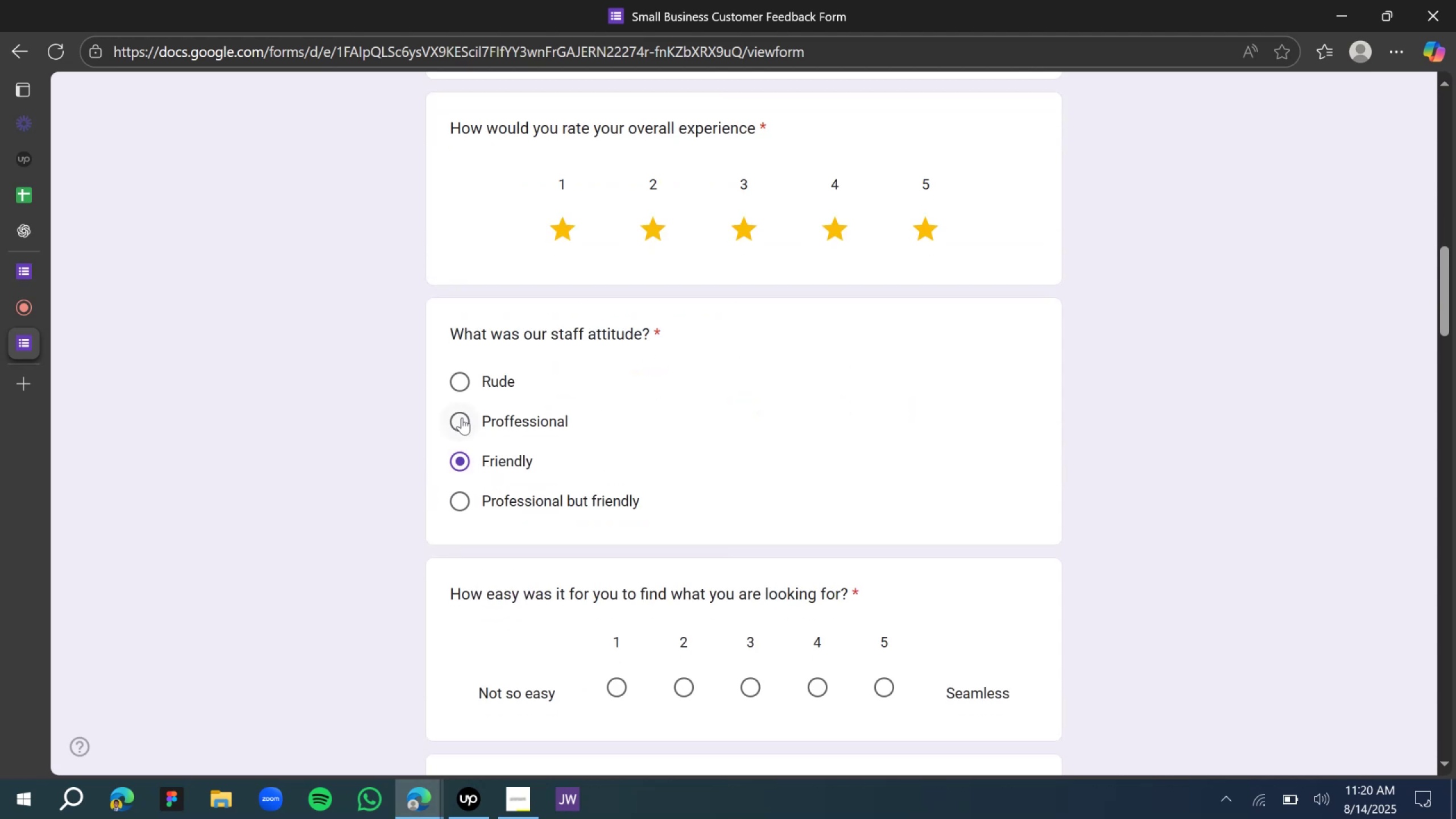 
left_click([462, 417])
 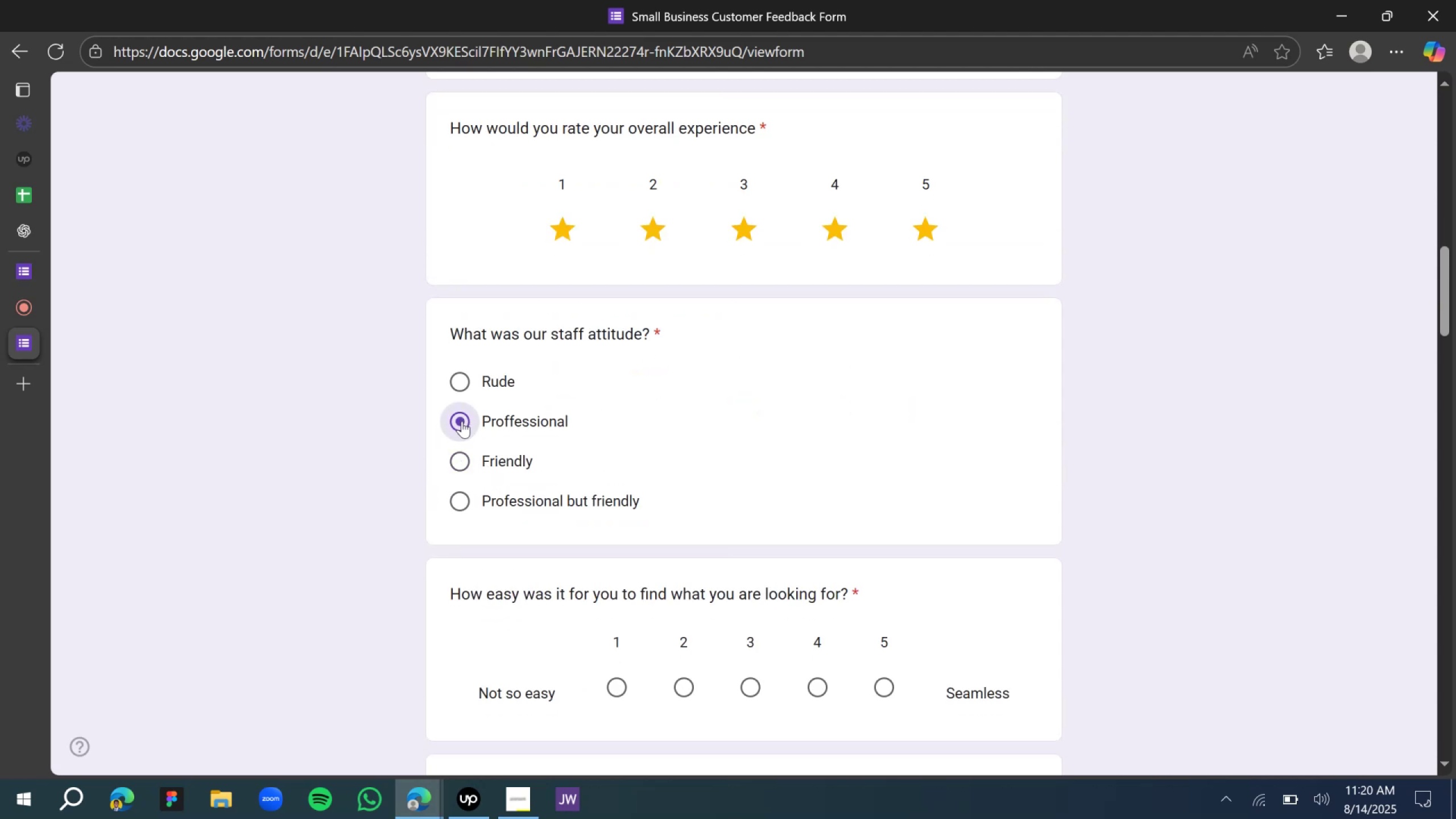 
scroll: coordinate [464, 421], scroll_direction: down, amount: 2.0
 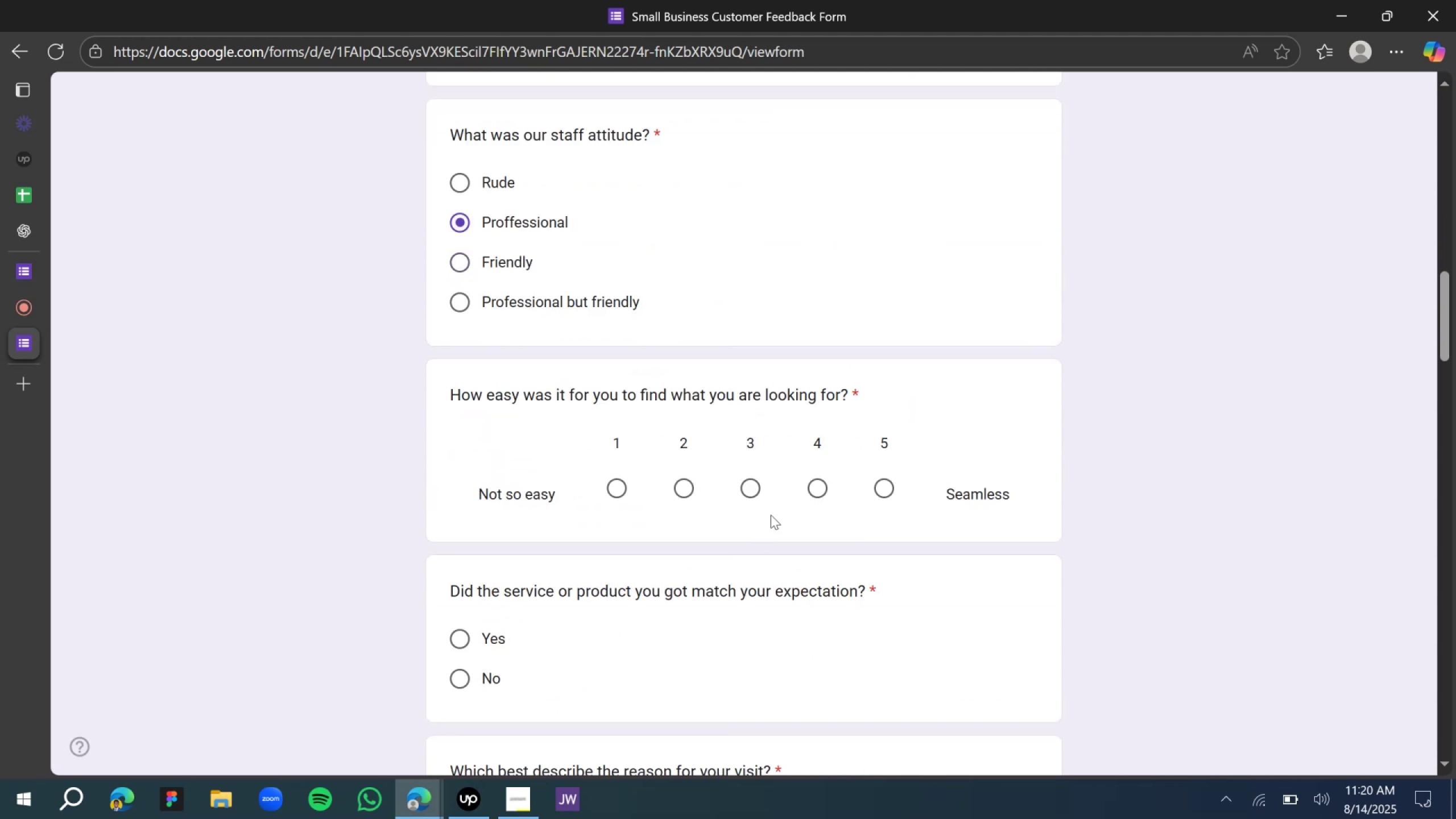 
left_click([812, 483])
 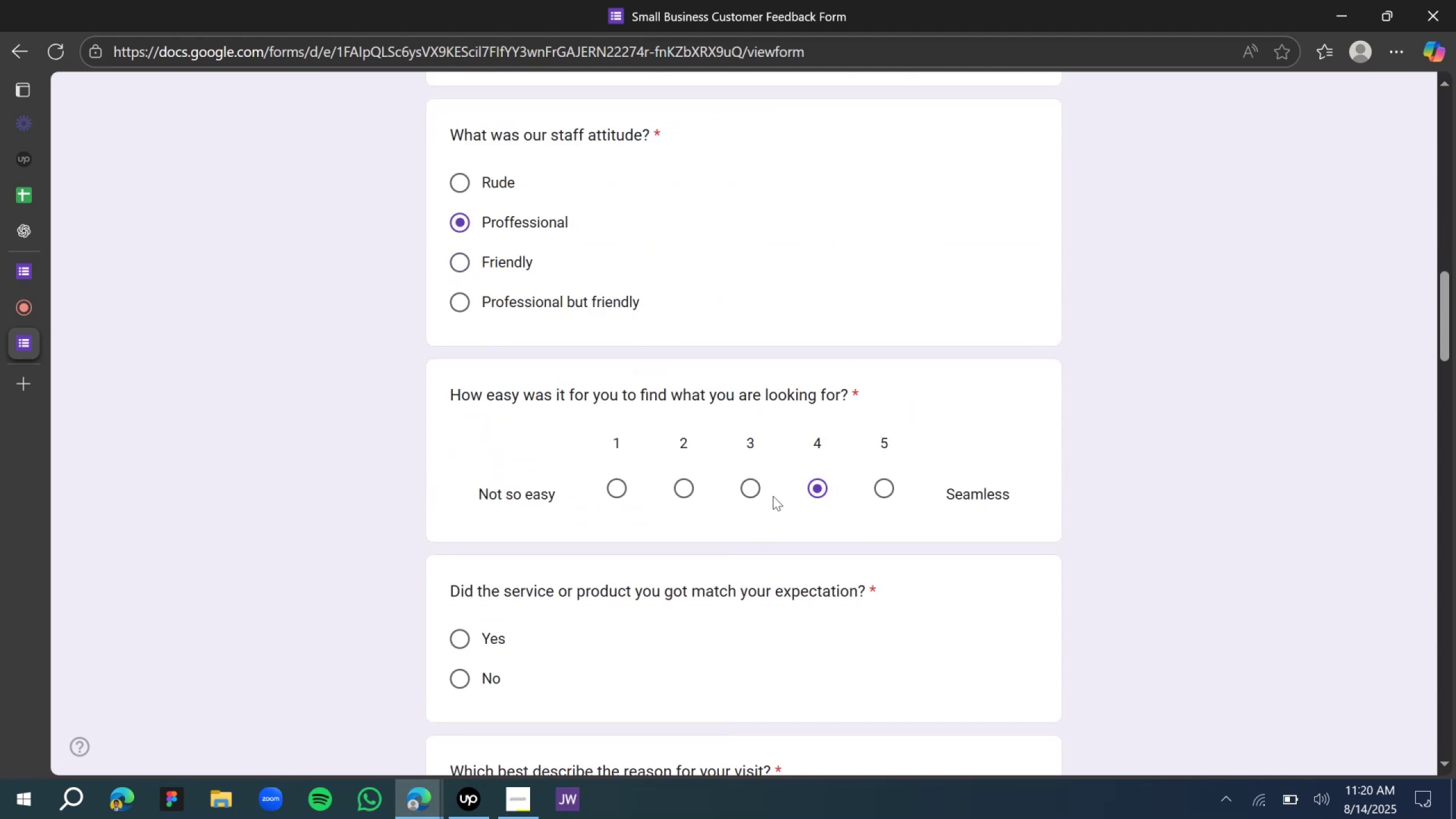 
scroll: coordinate [773, 520], scroll_direction: down, amount: 3.0
 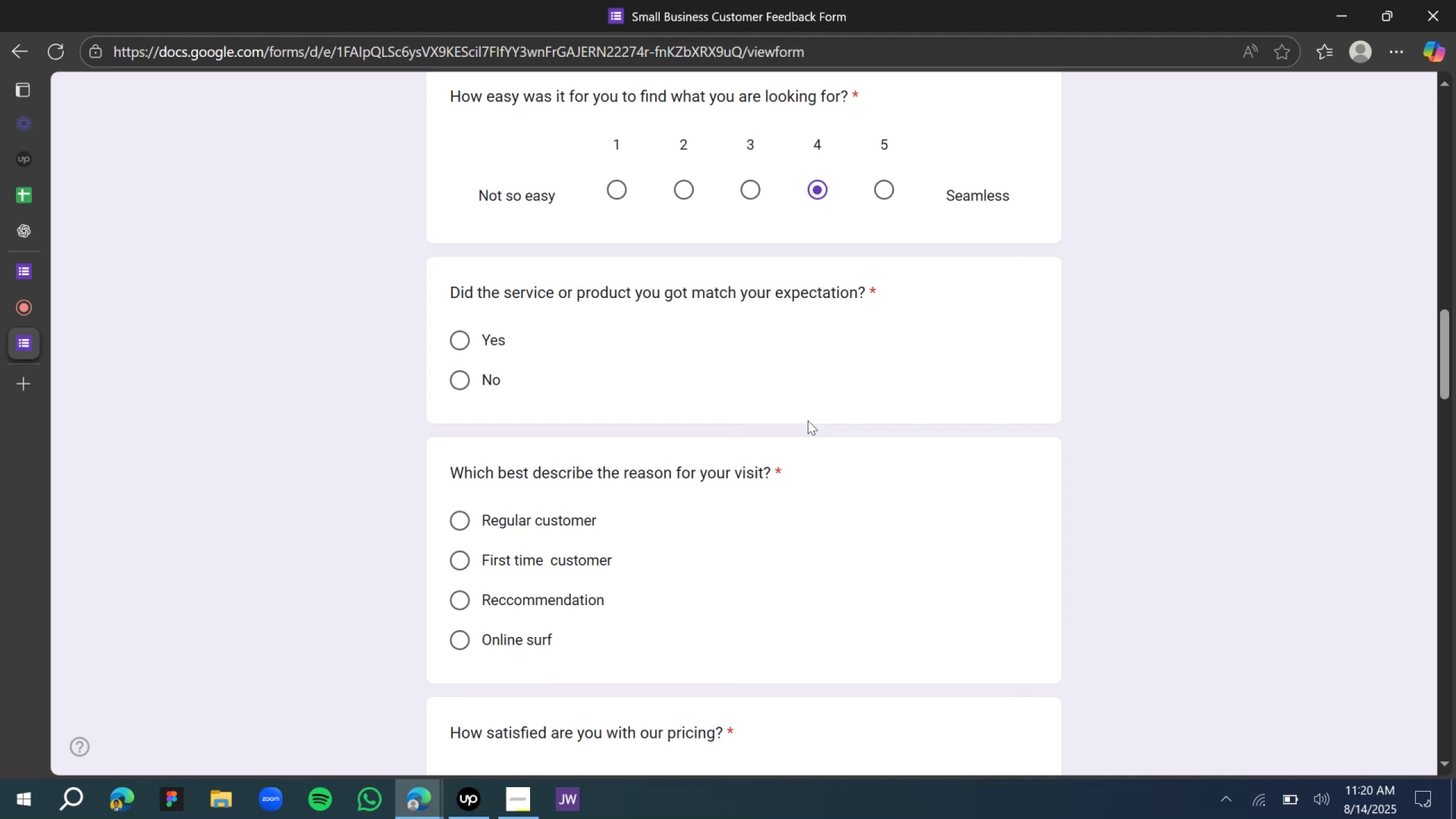 
wait(8.06)
 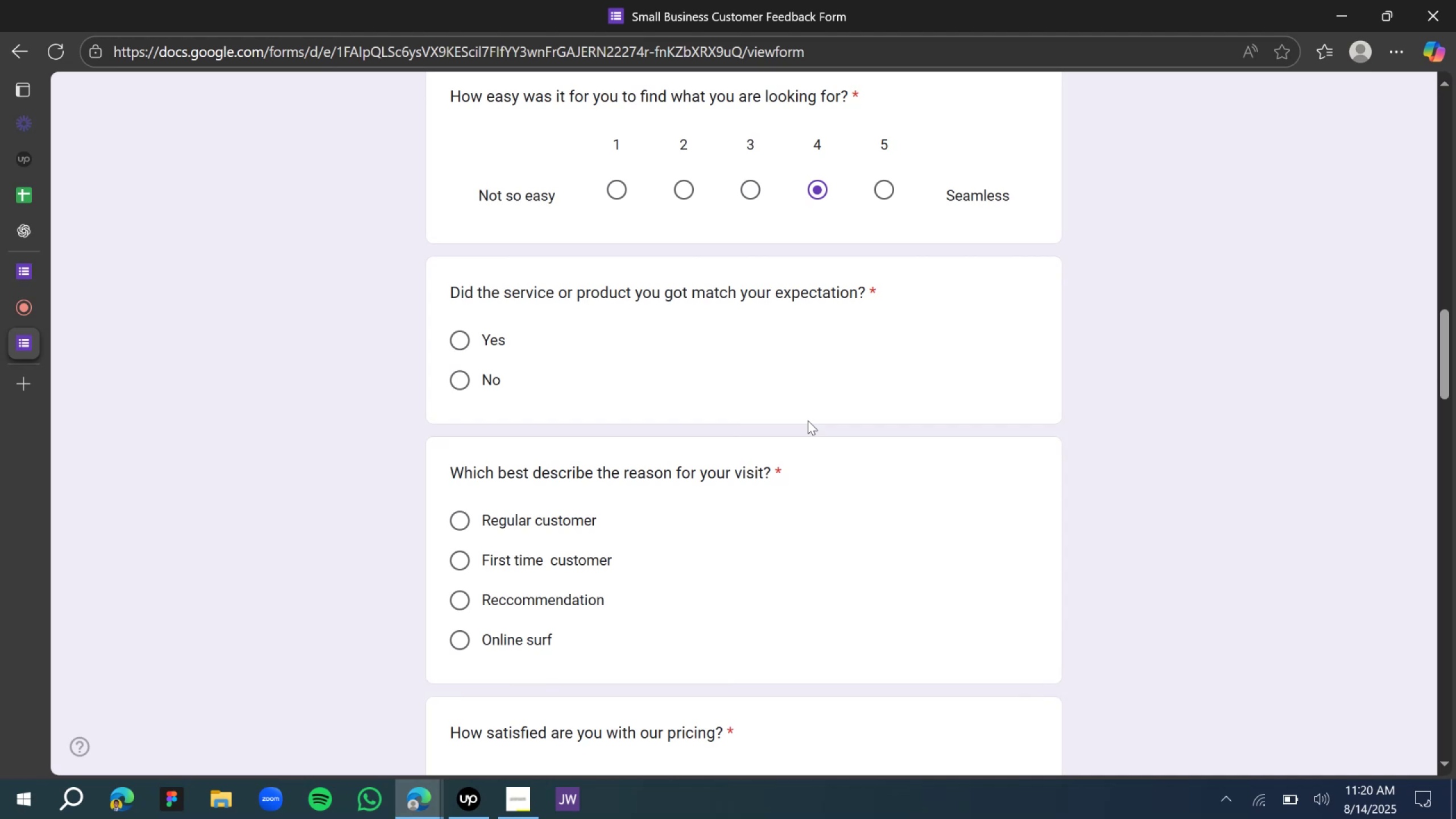 
scroll: coordinate [485, 357], scroll_direction: down, amount: 2.0
 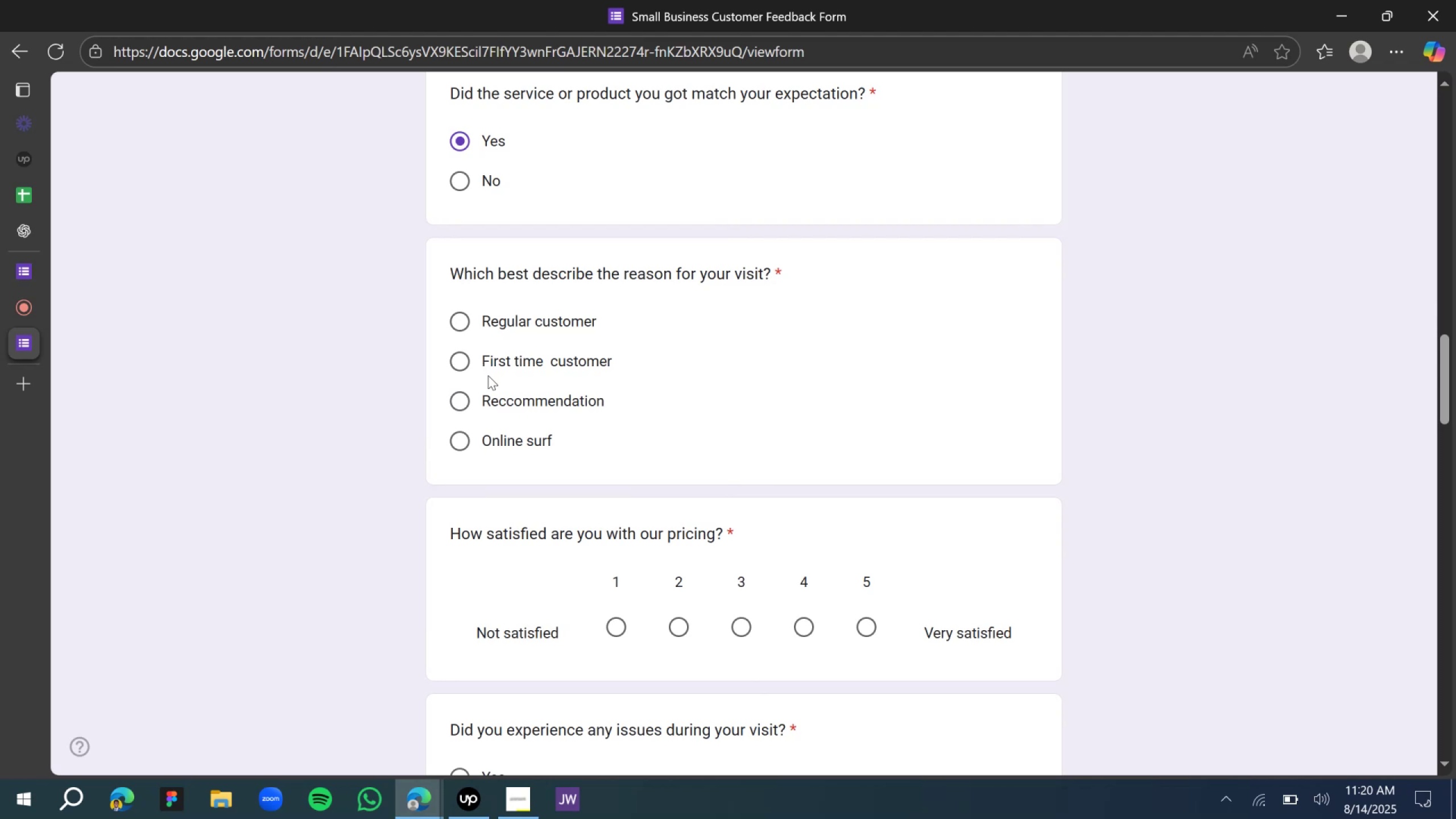 
wait(7.4)
 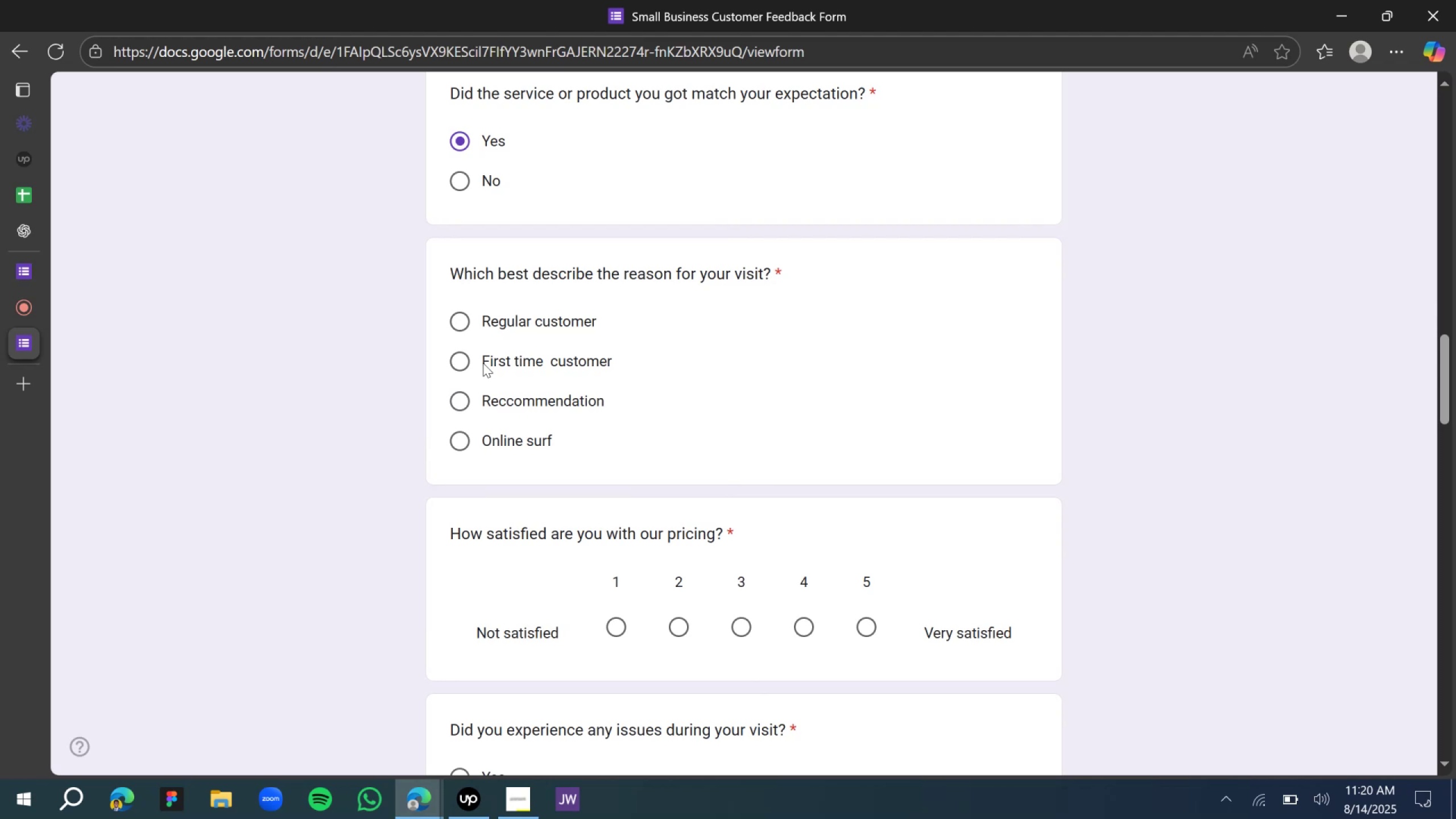 
left_click([468, 394])
 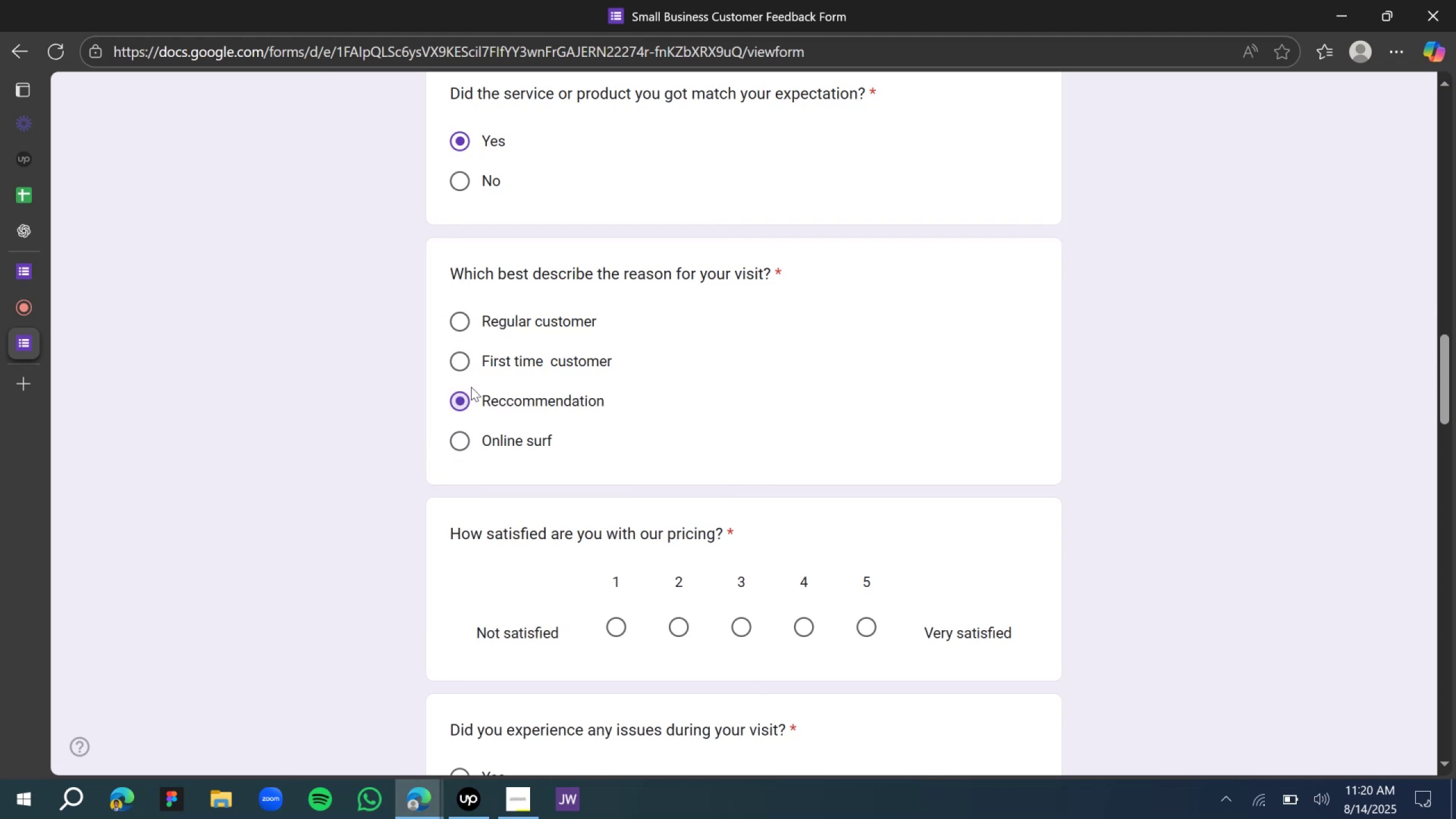 
scroll: coordinate [472, 387], scroll_direction: down, amount: 2.0
 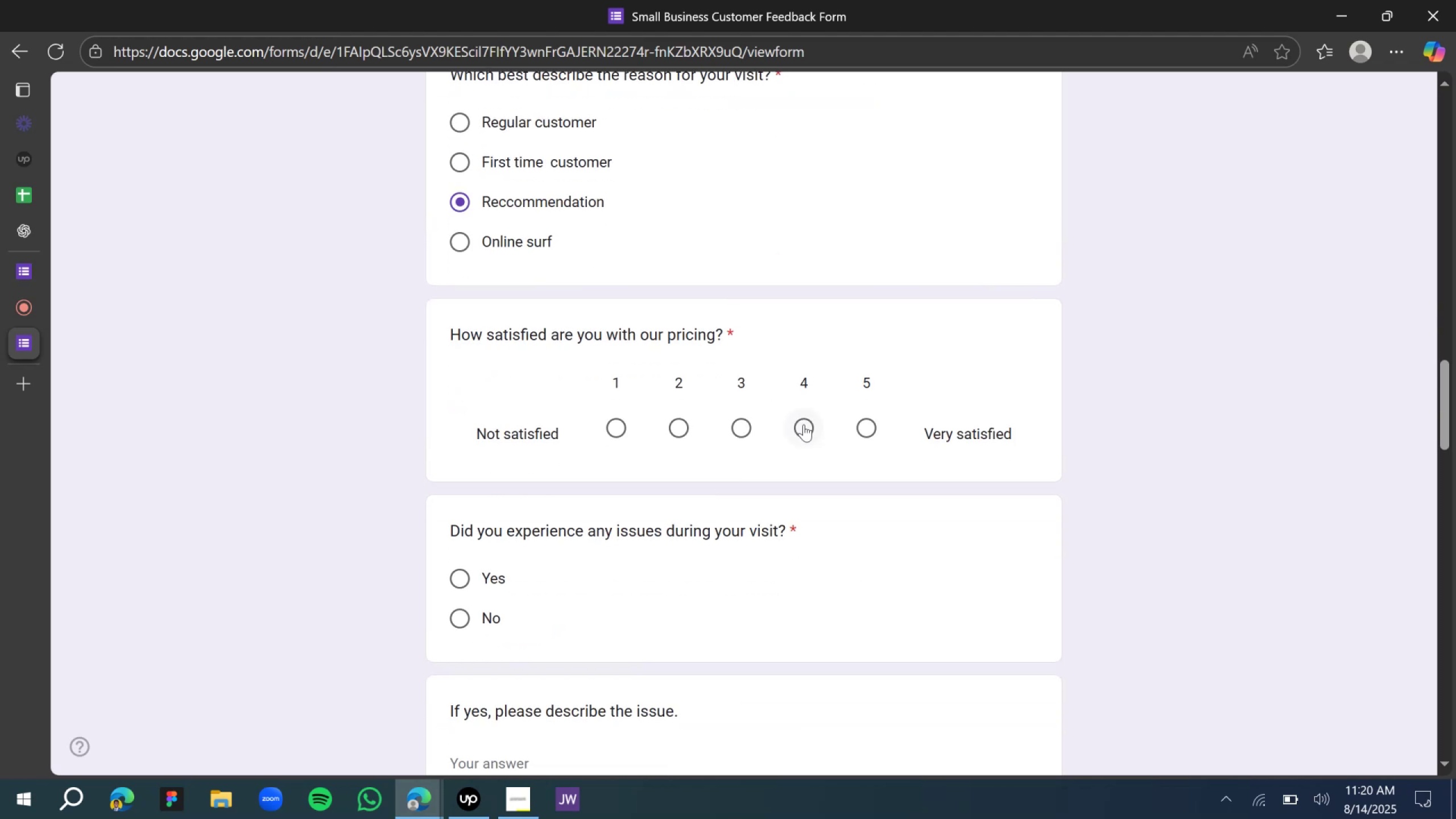 
left_click([804, 424])
 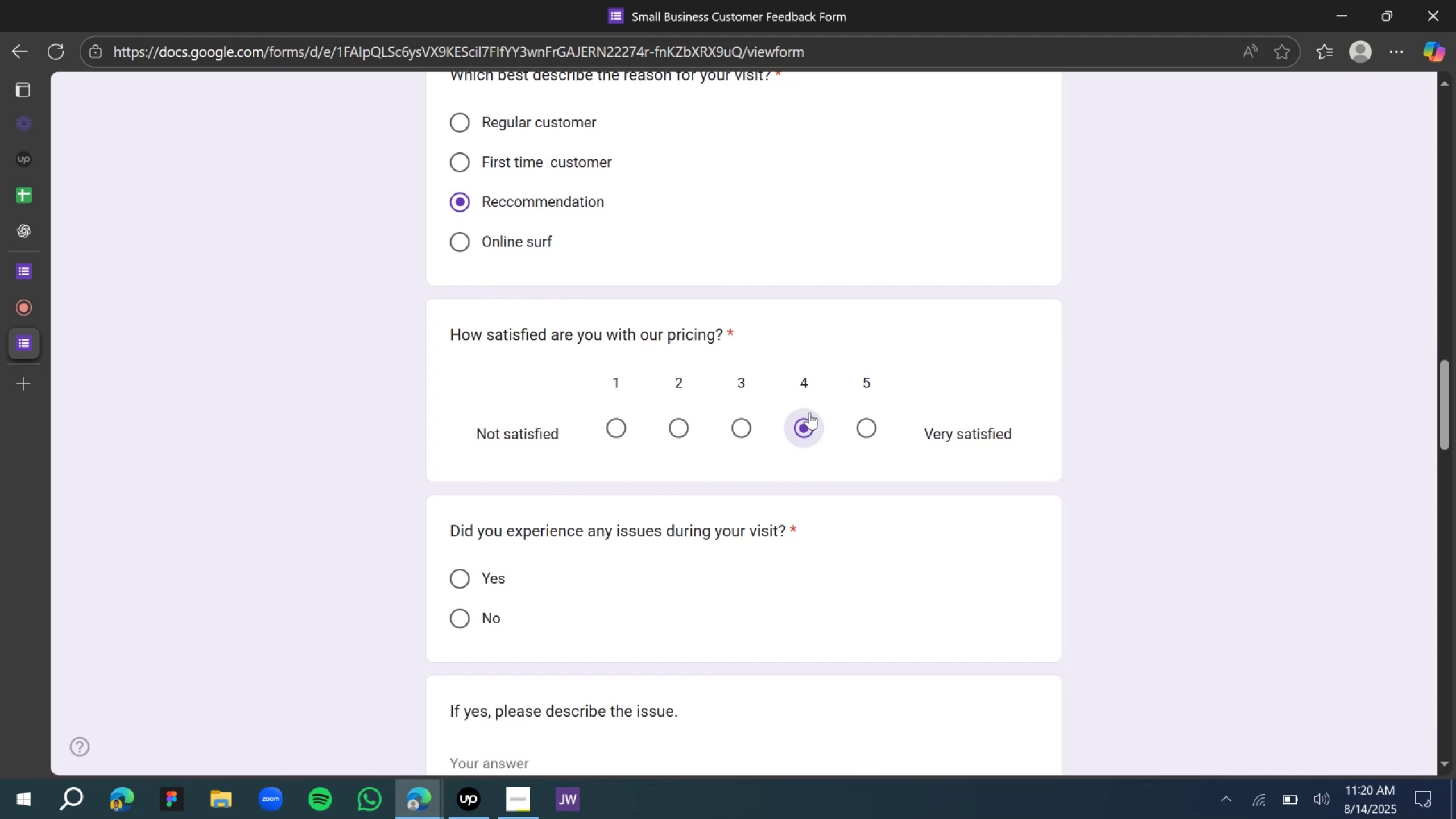 
left_click([855, 427])
 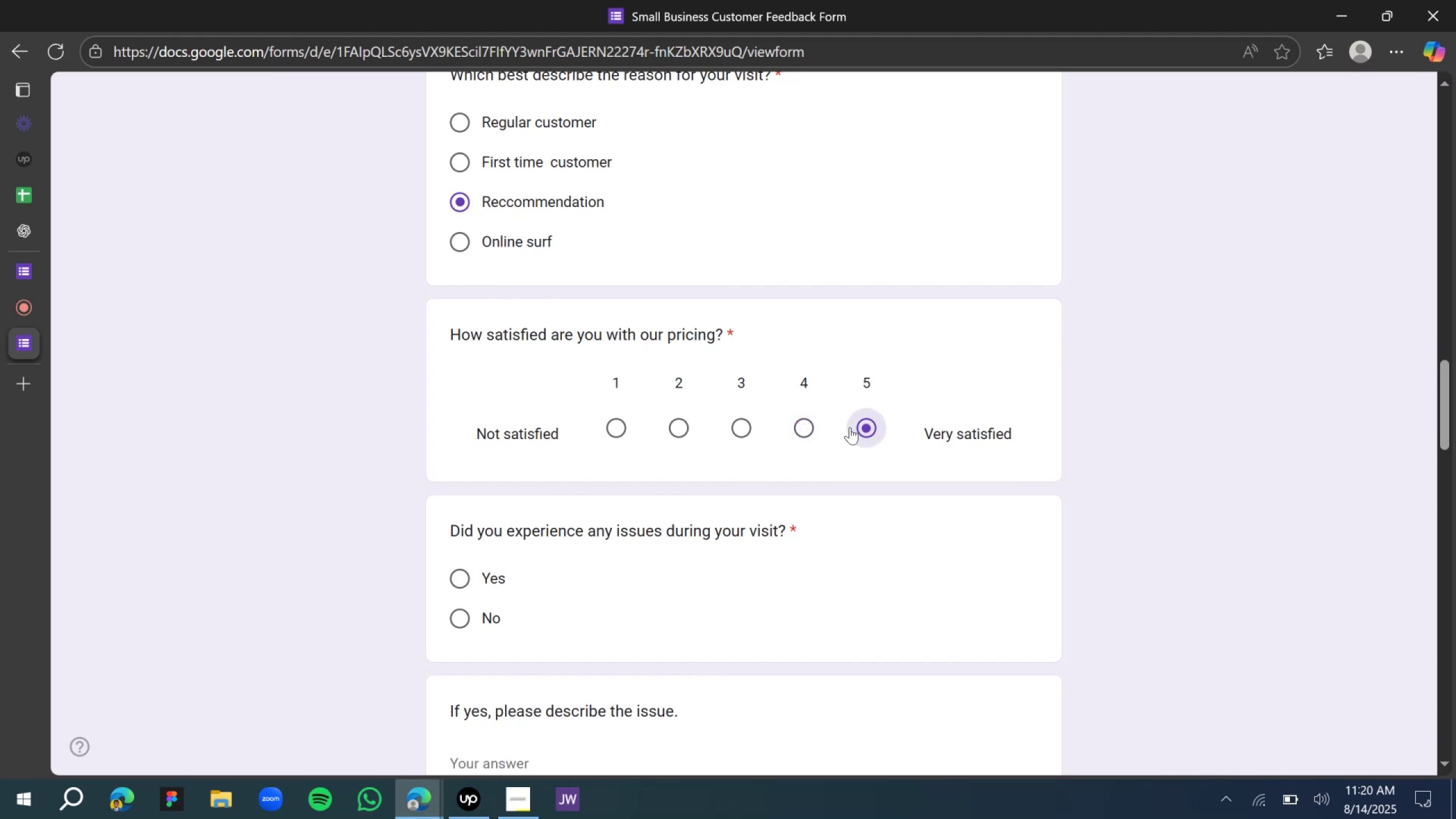 
scroll: coordinate [847, 447], scroll_direction: down, amount: 2.0
 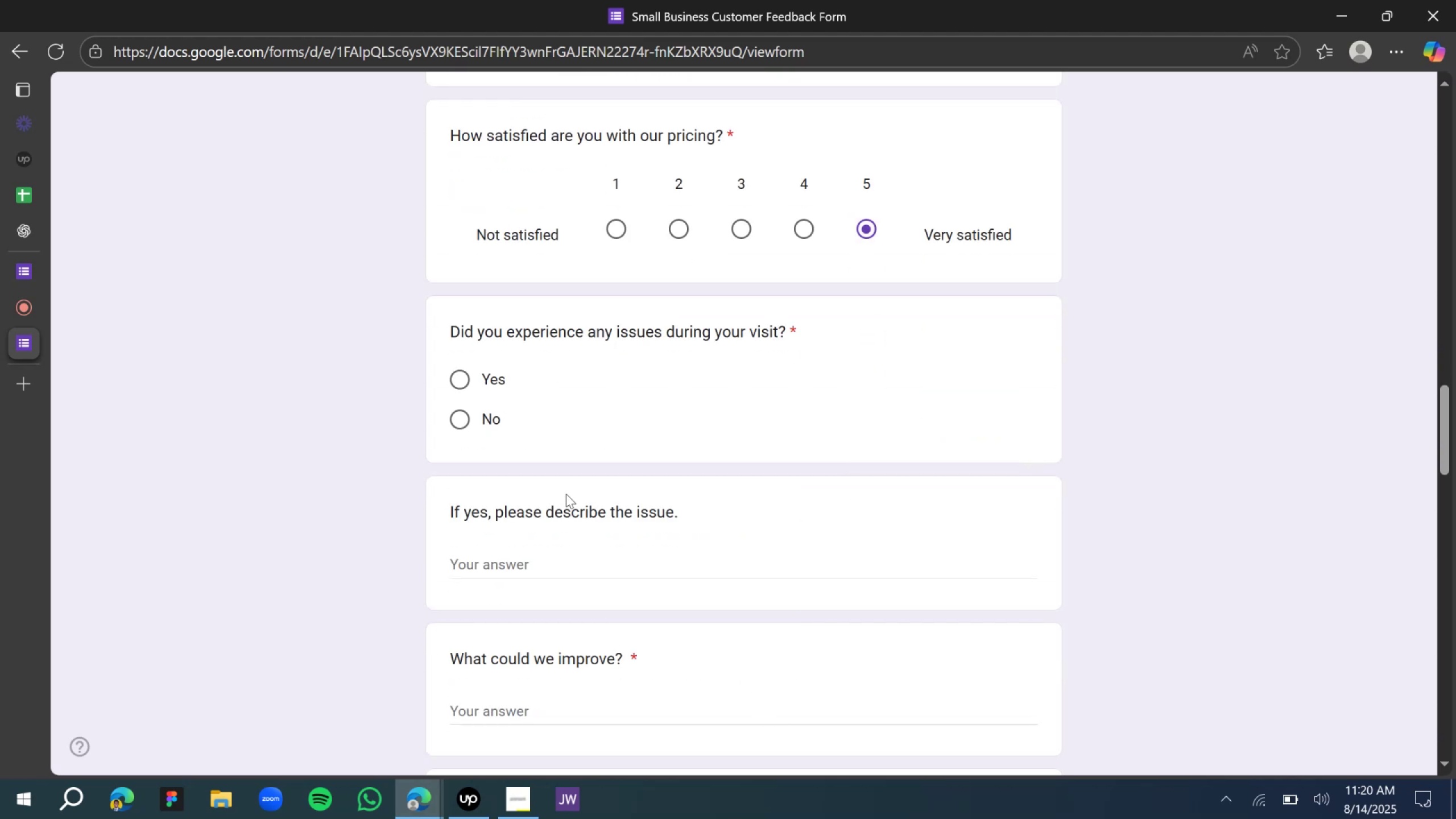 
left_click([460, 423])
 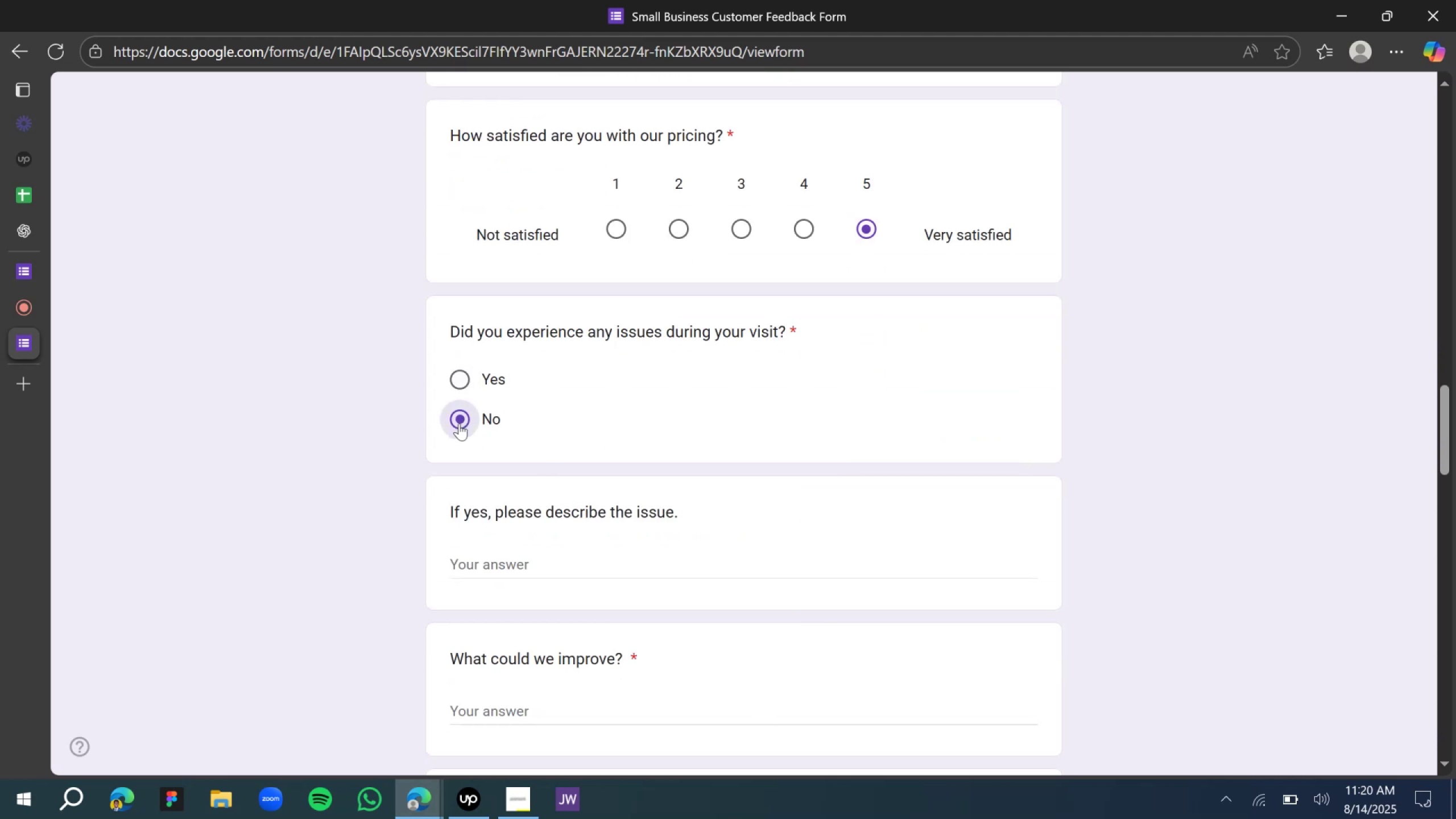 
scroll: coordinate [459, 423], scroll_direction: down, amount: 2.0
 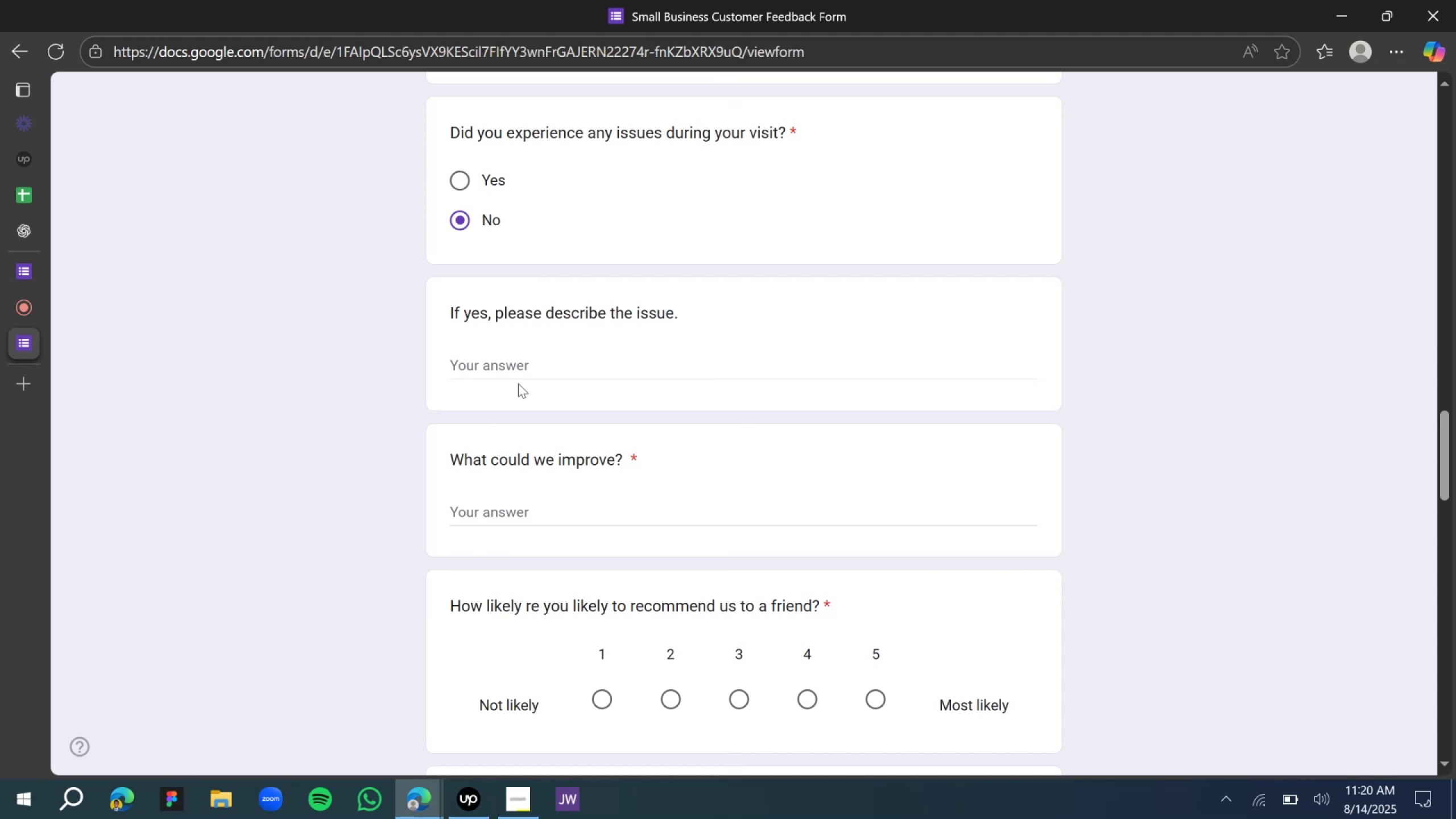 
left_click([517, 382])
 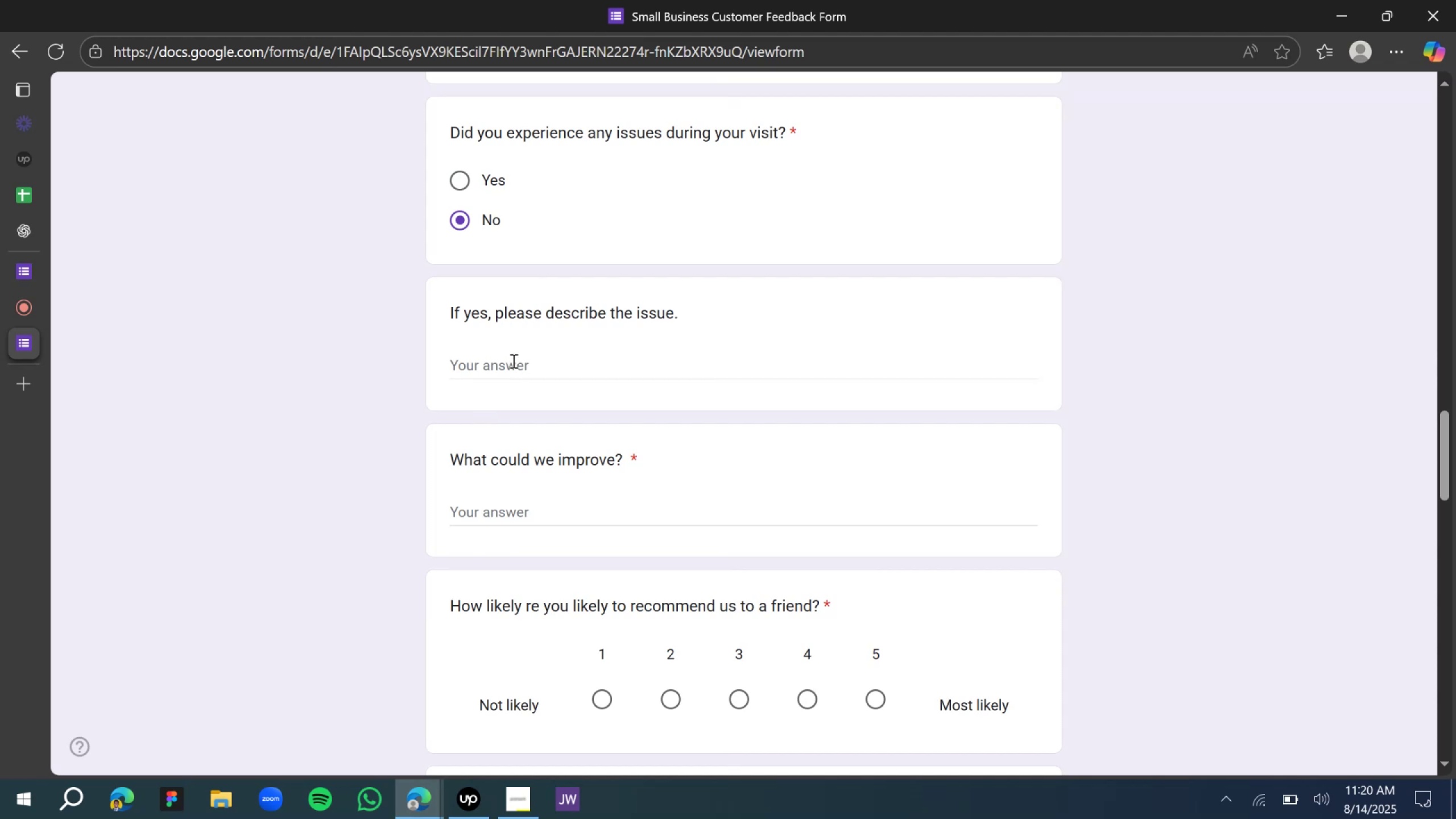 
left_click([512, 361])
 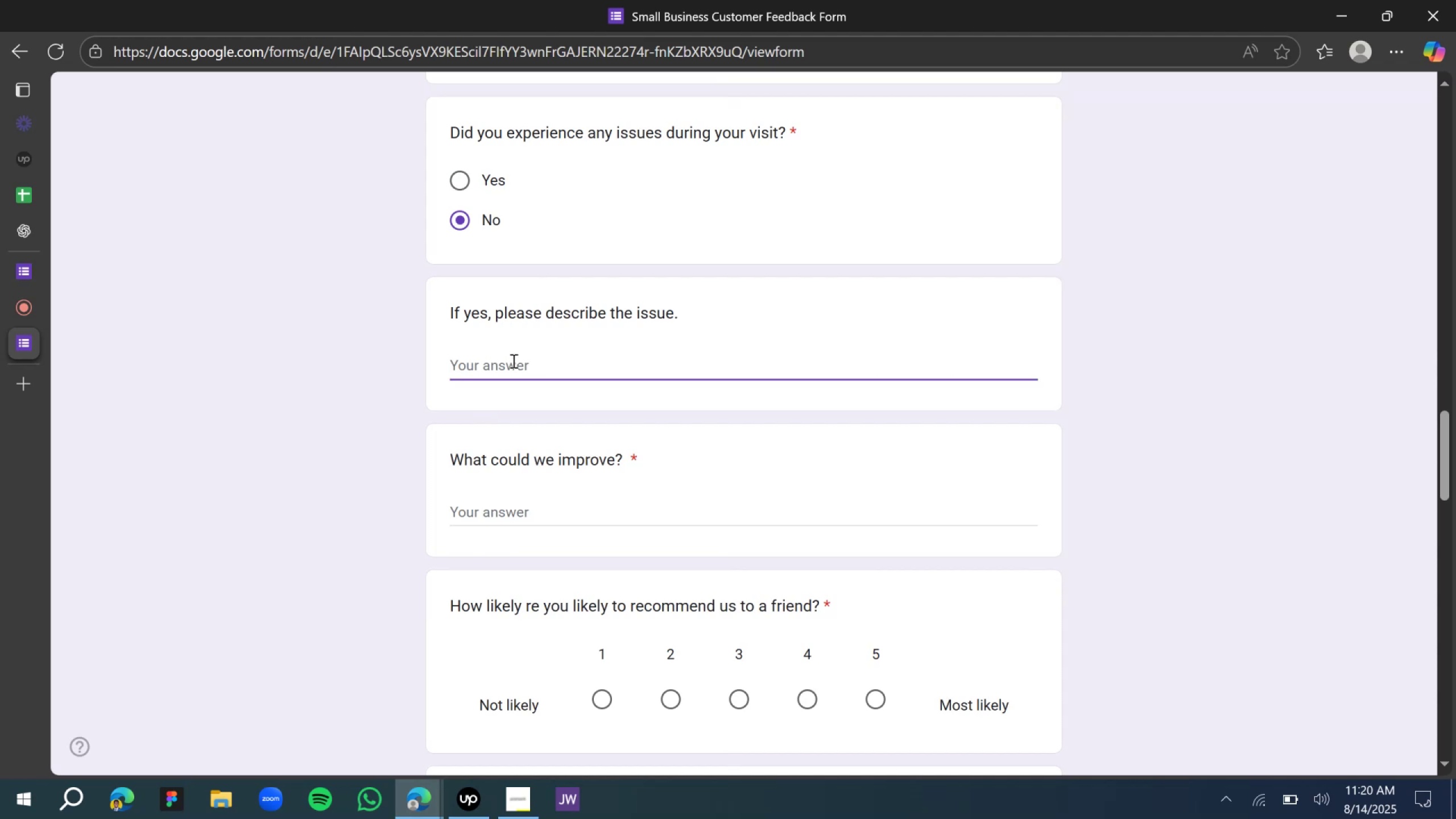 
type(No e)
key(Backspace)
type(issue at all.. it was all seamless)
 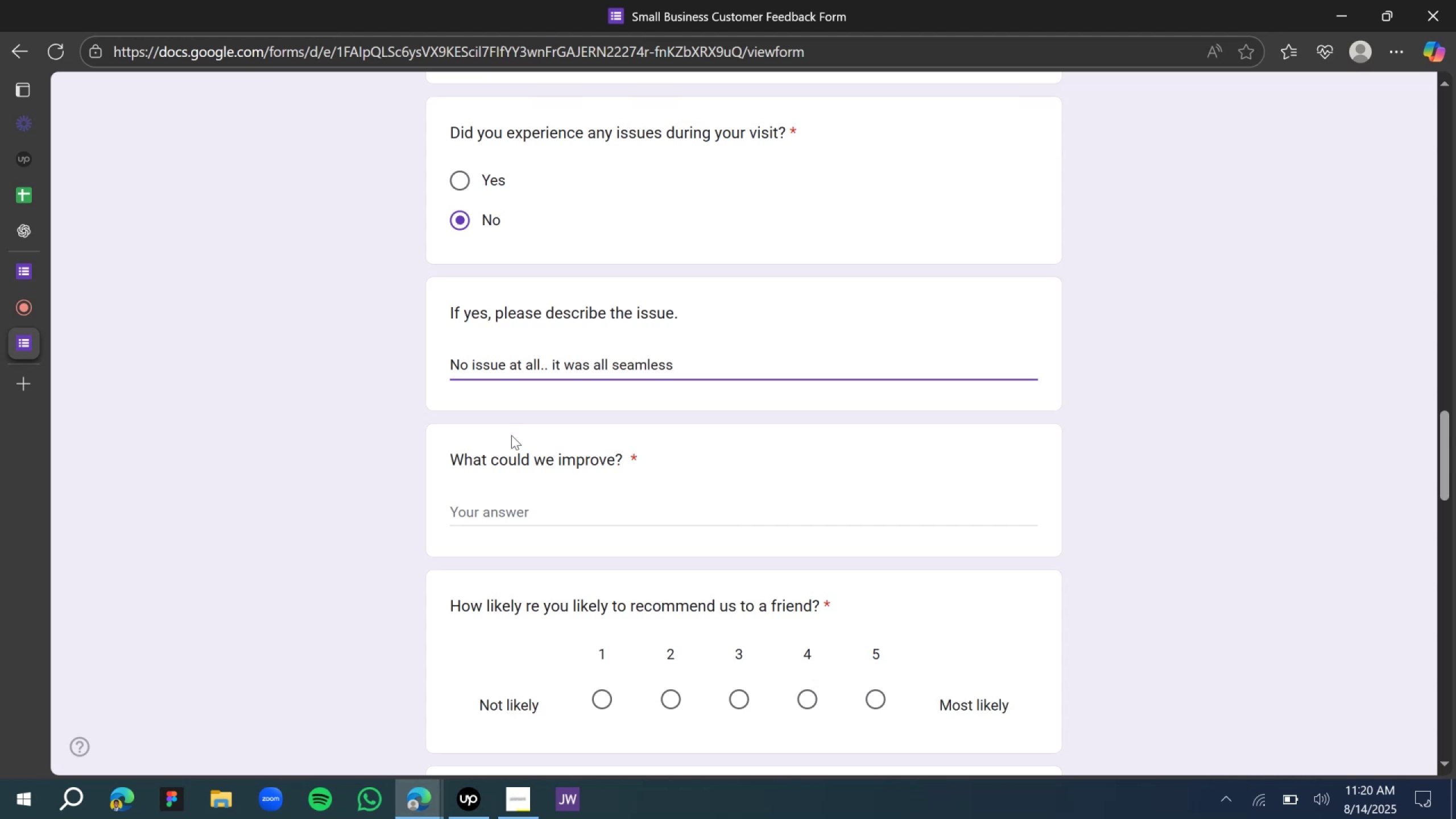 
left_click([521, 489])
 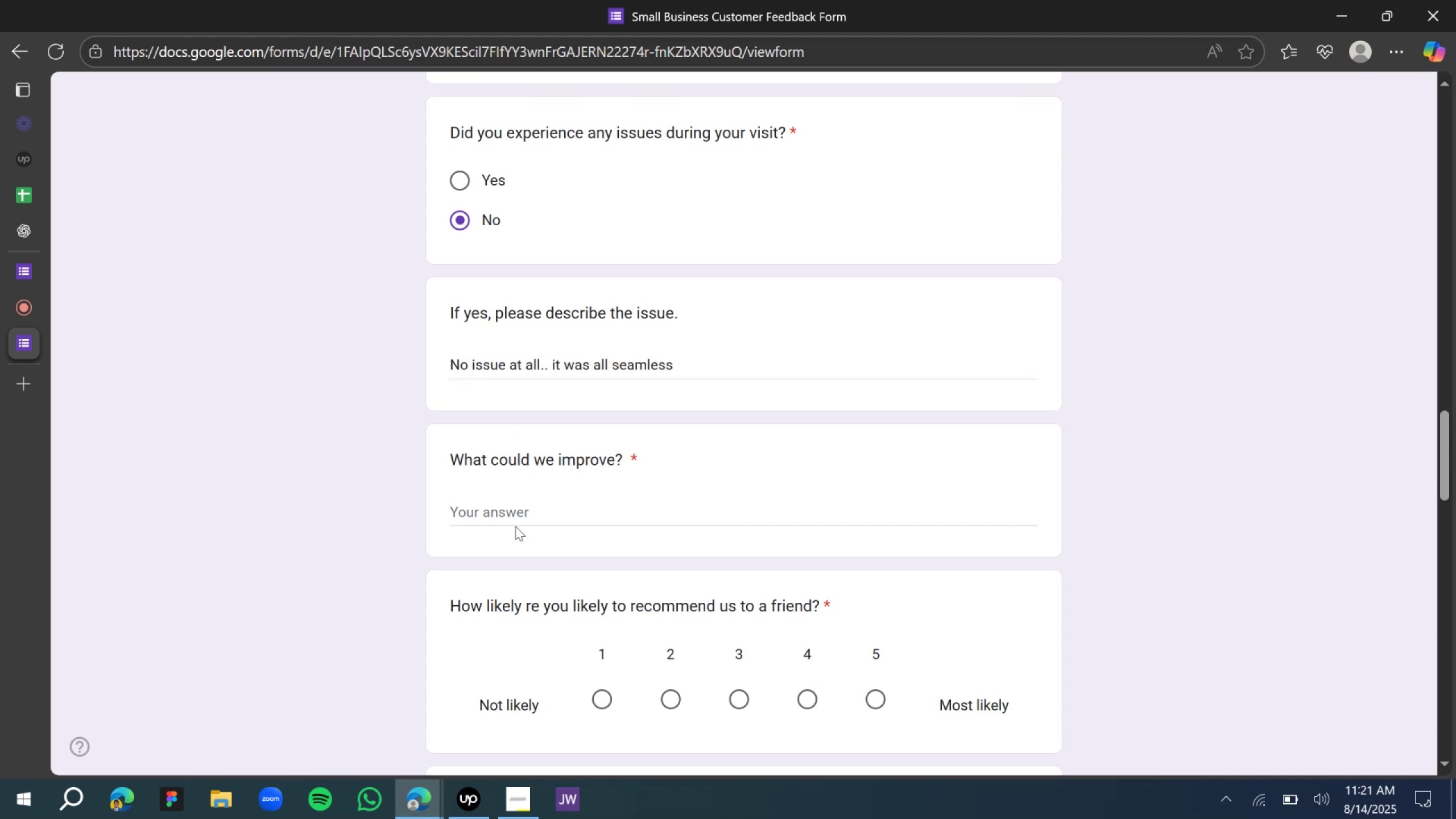 
left_click([508, 516])
 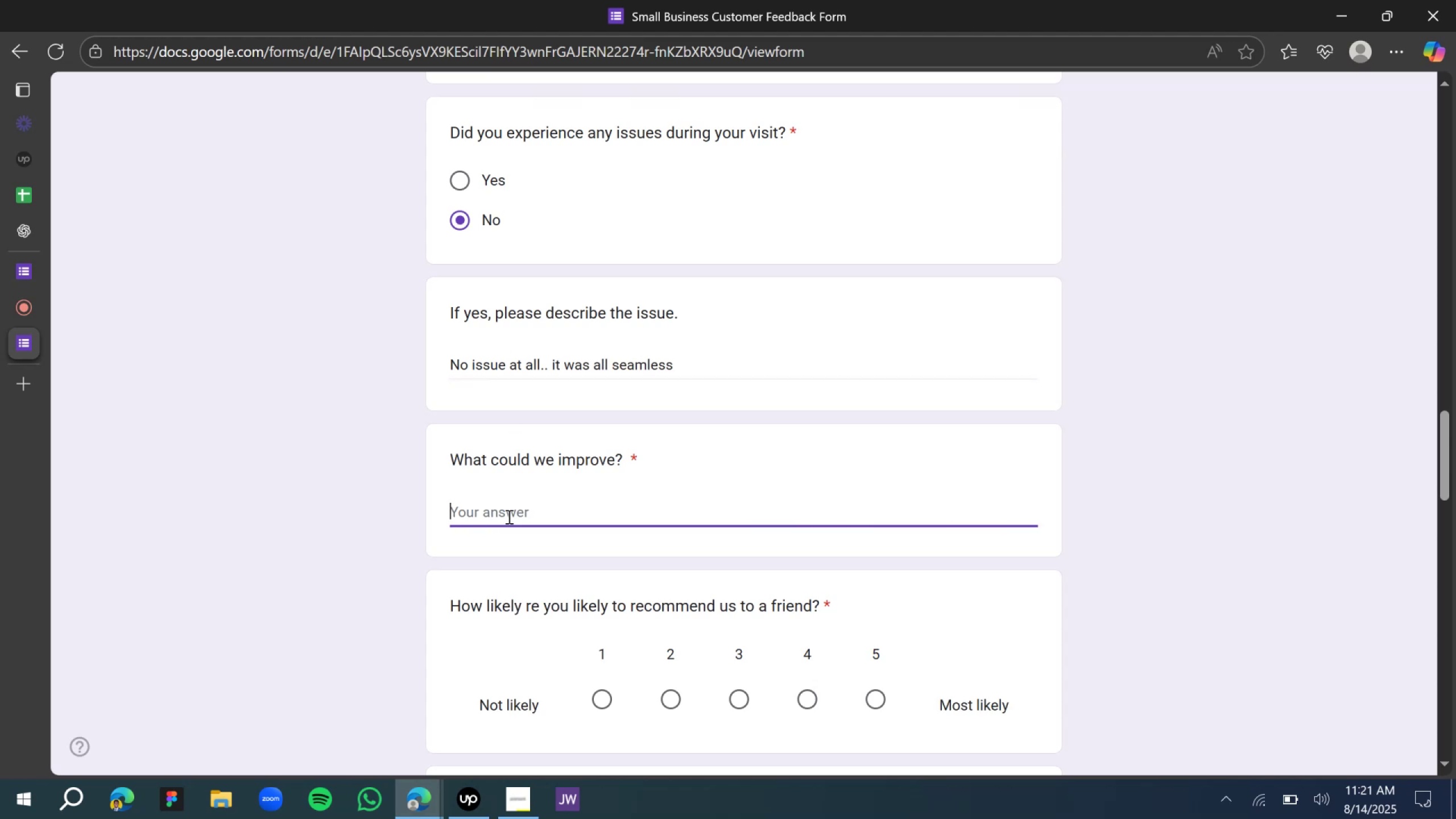 
type(Maybe offer a referal programm)
 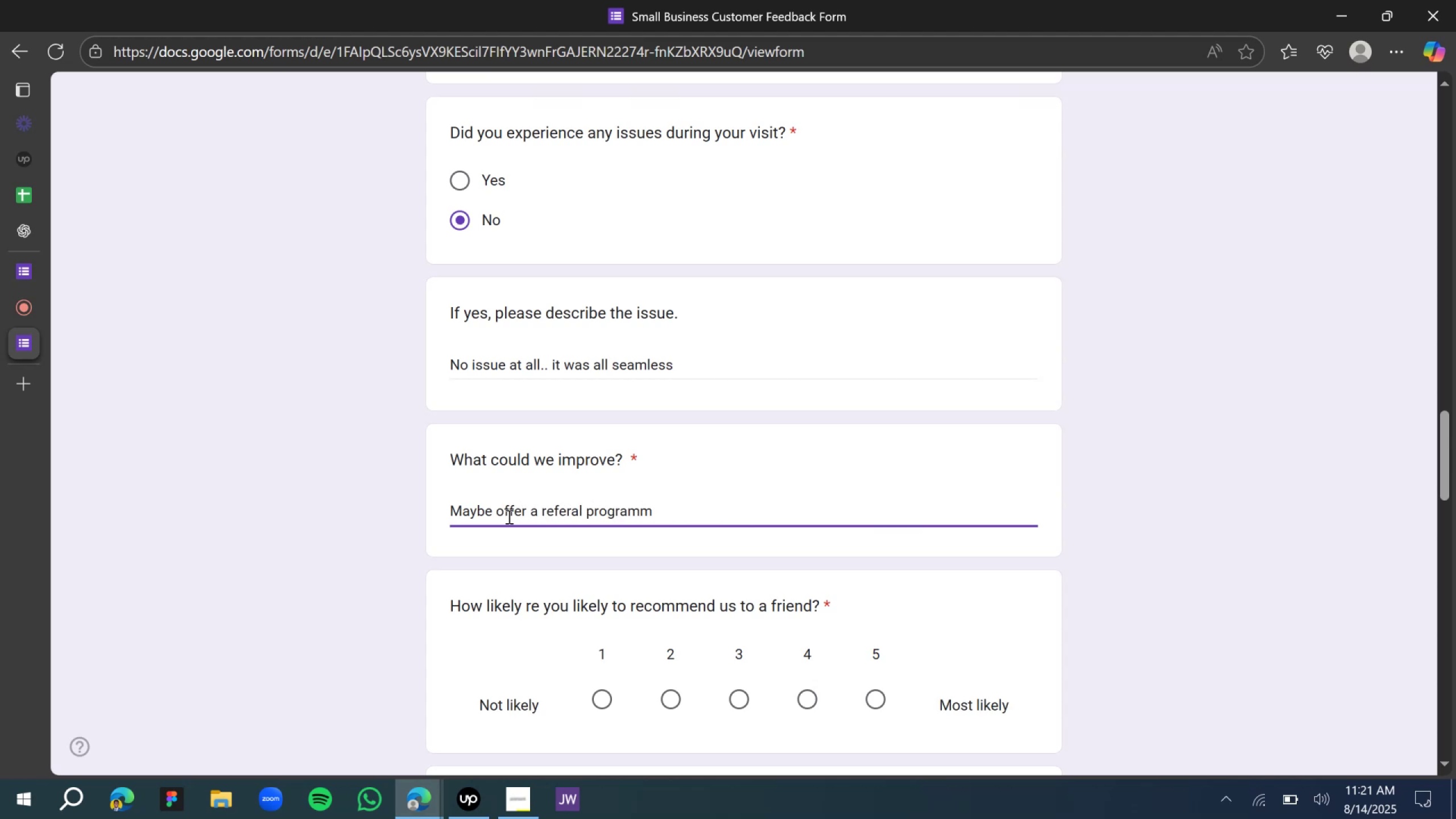 
scroll: coordinate [548, 522], scroll_direction: down, amount: 3.0
 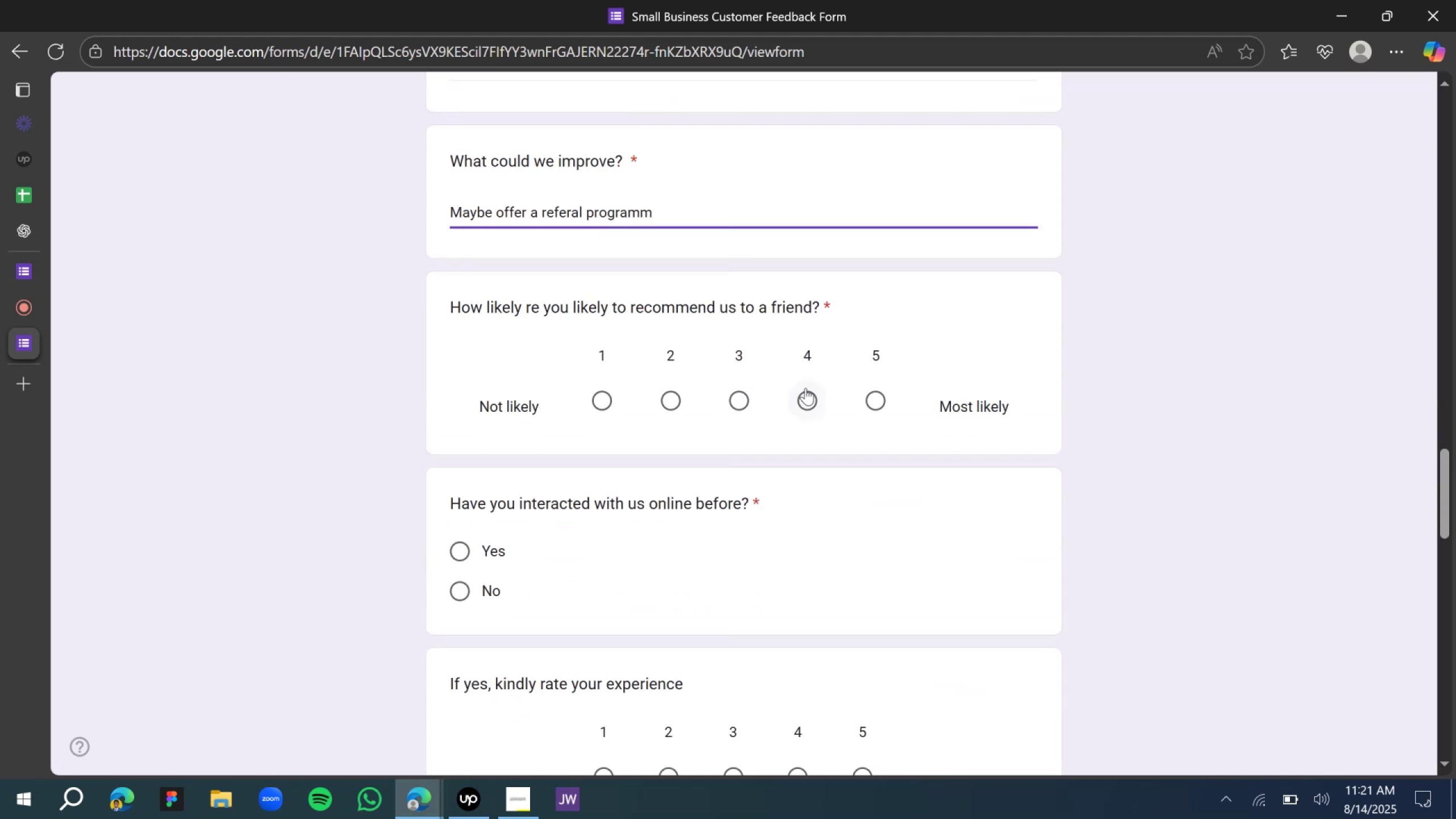 
left_click([814, 392])
 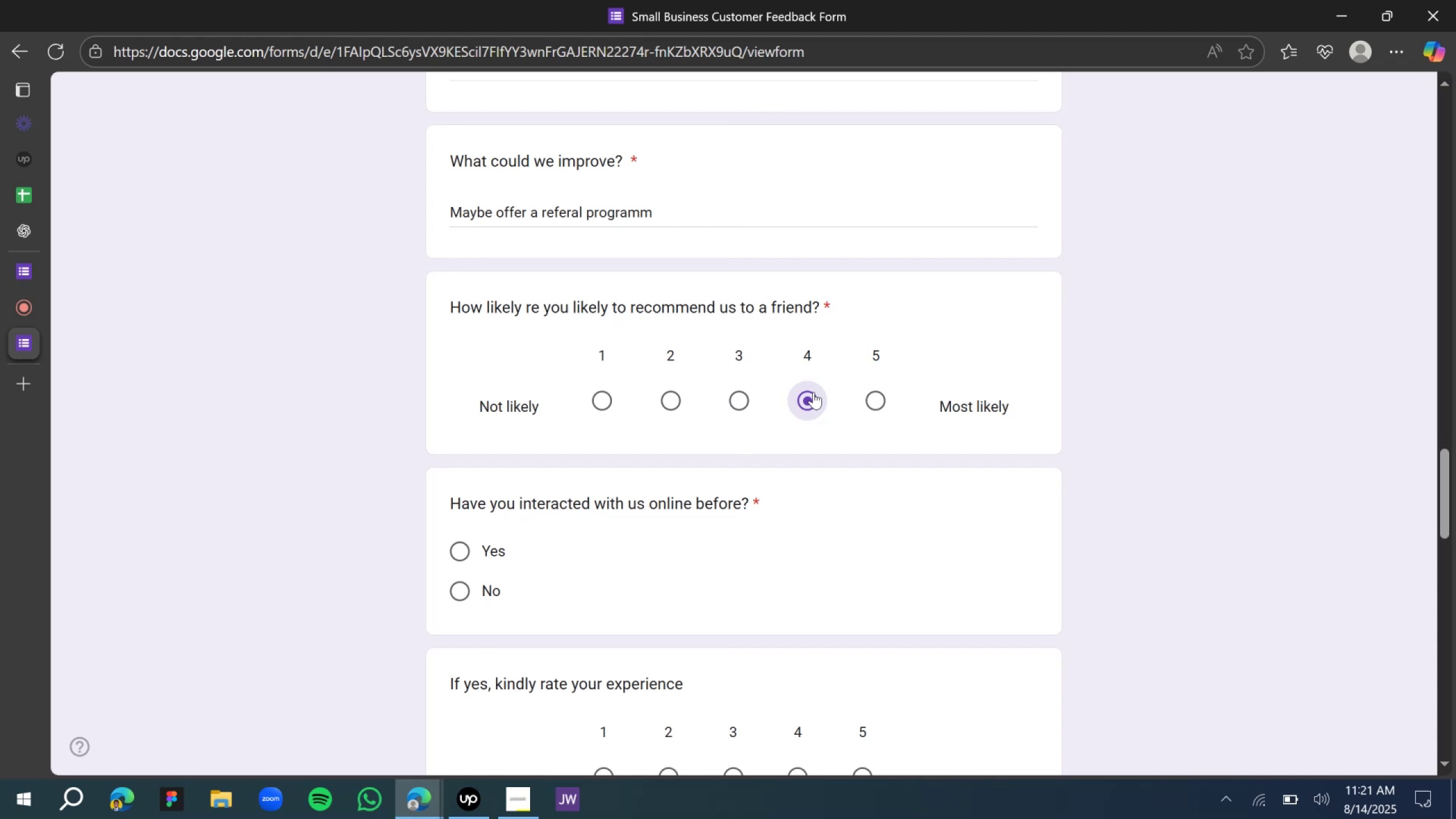 
scroll: coordinate [631, 407], scroll_direction: down, amount: 2.0
 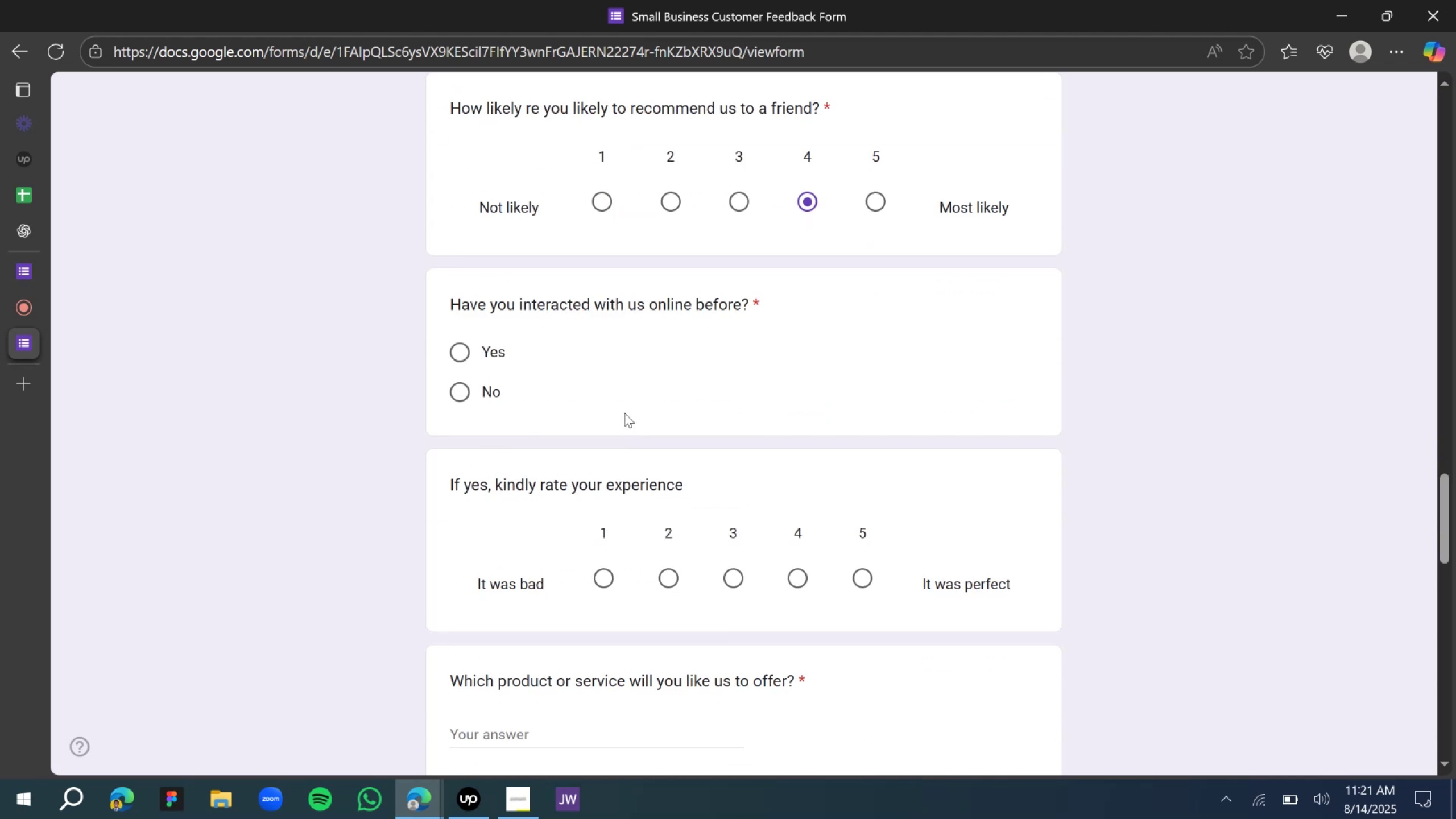 
scroll: coordinate [610, 412], scroll_direction: up, amount: 3.0
 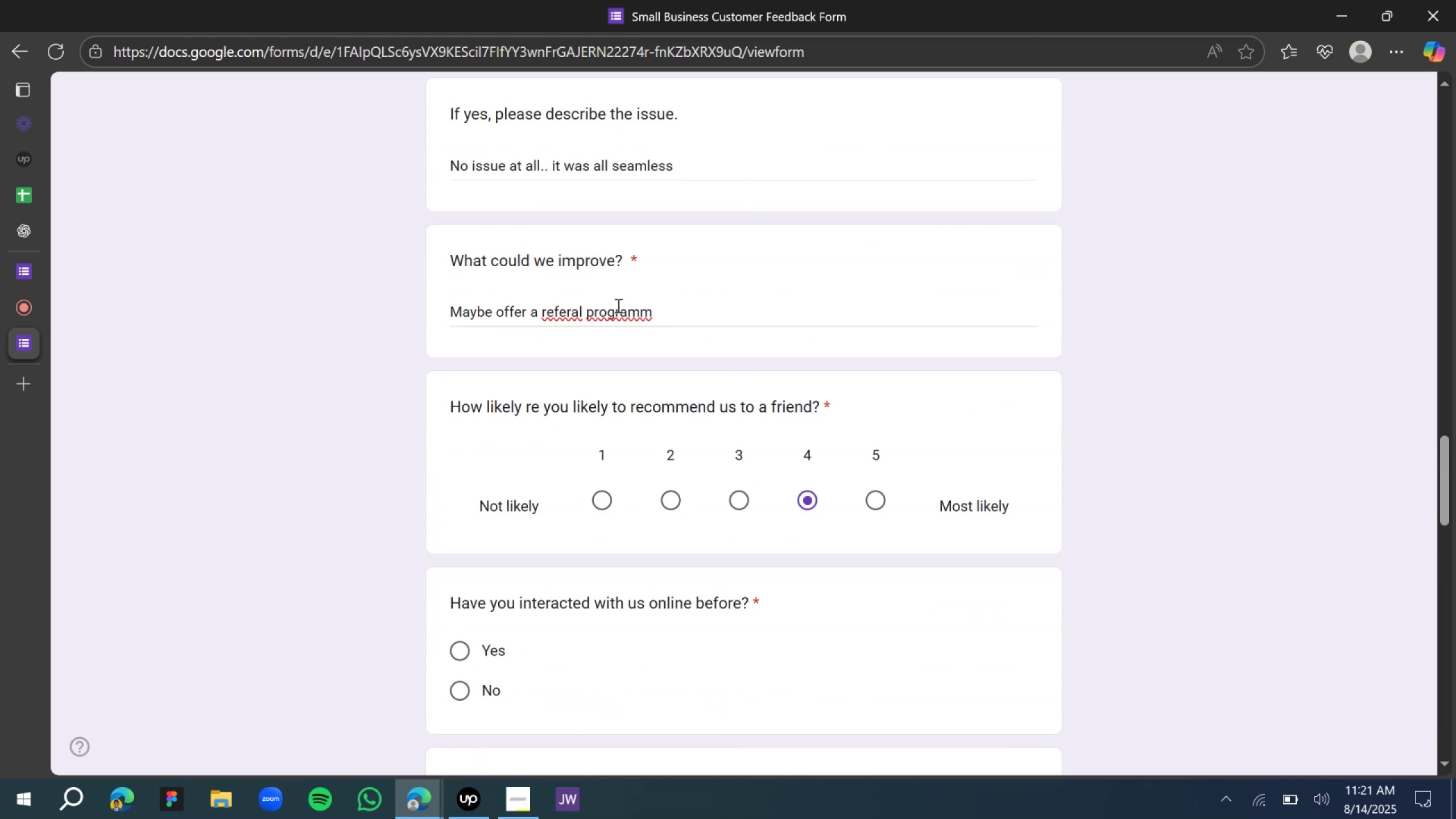 
left_click([617, 316])
 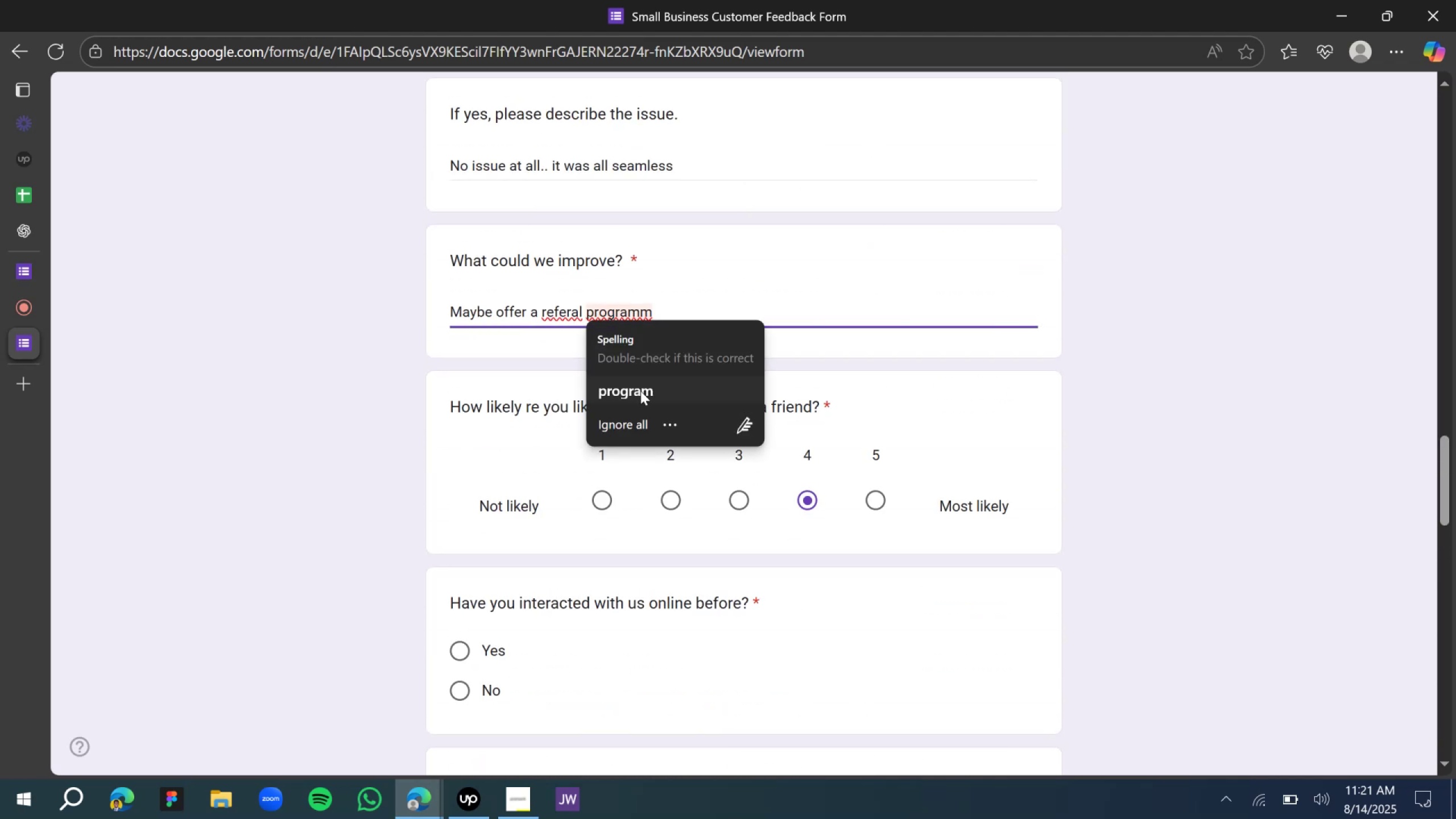 
left_click([638, 401])
 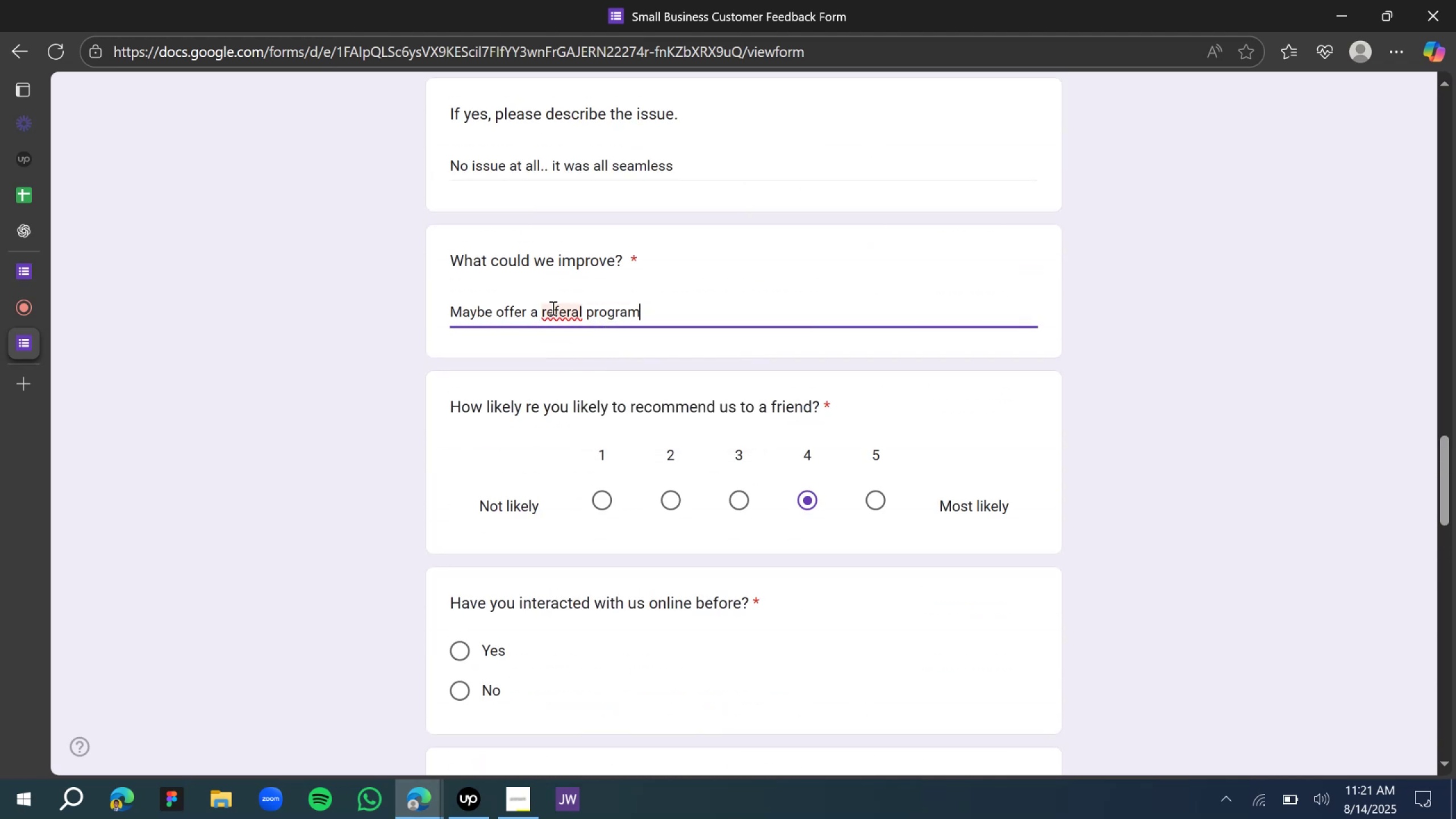 
left_click([555, 308])
 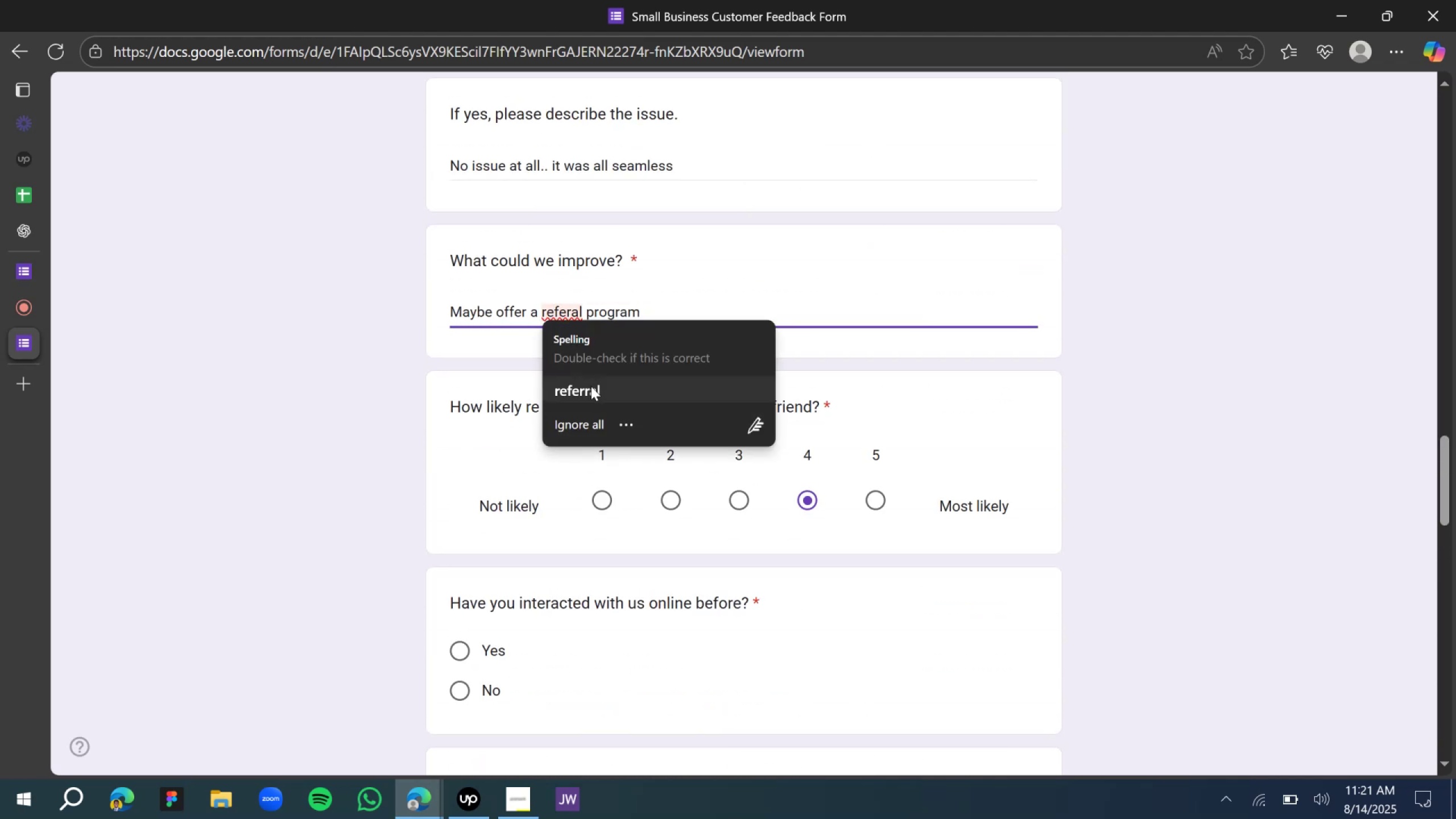 
left_click([591, 386])
 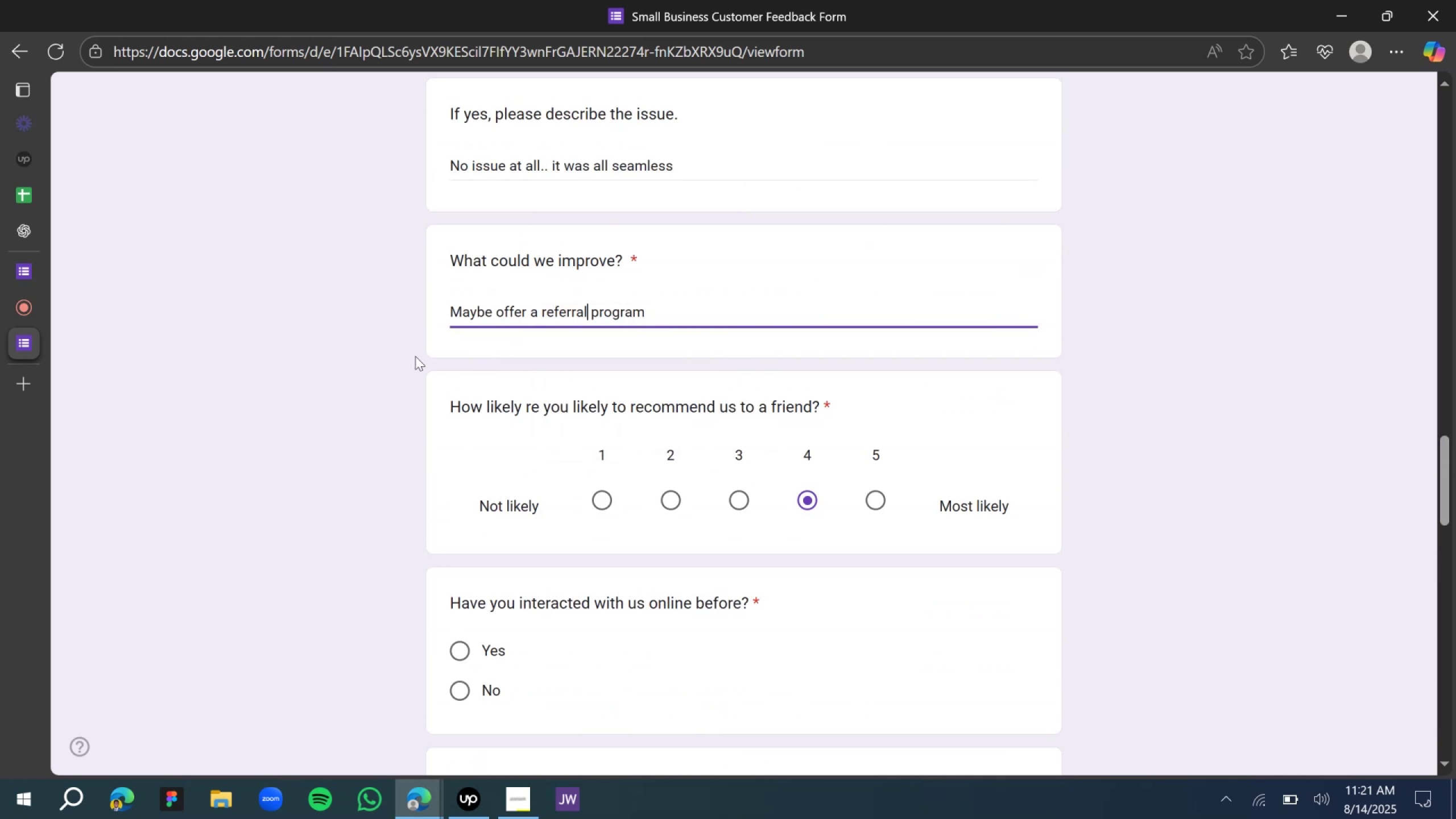 
left_click([398, 355])
 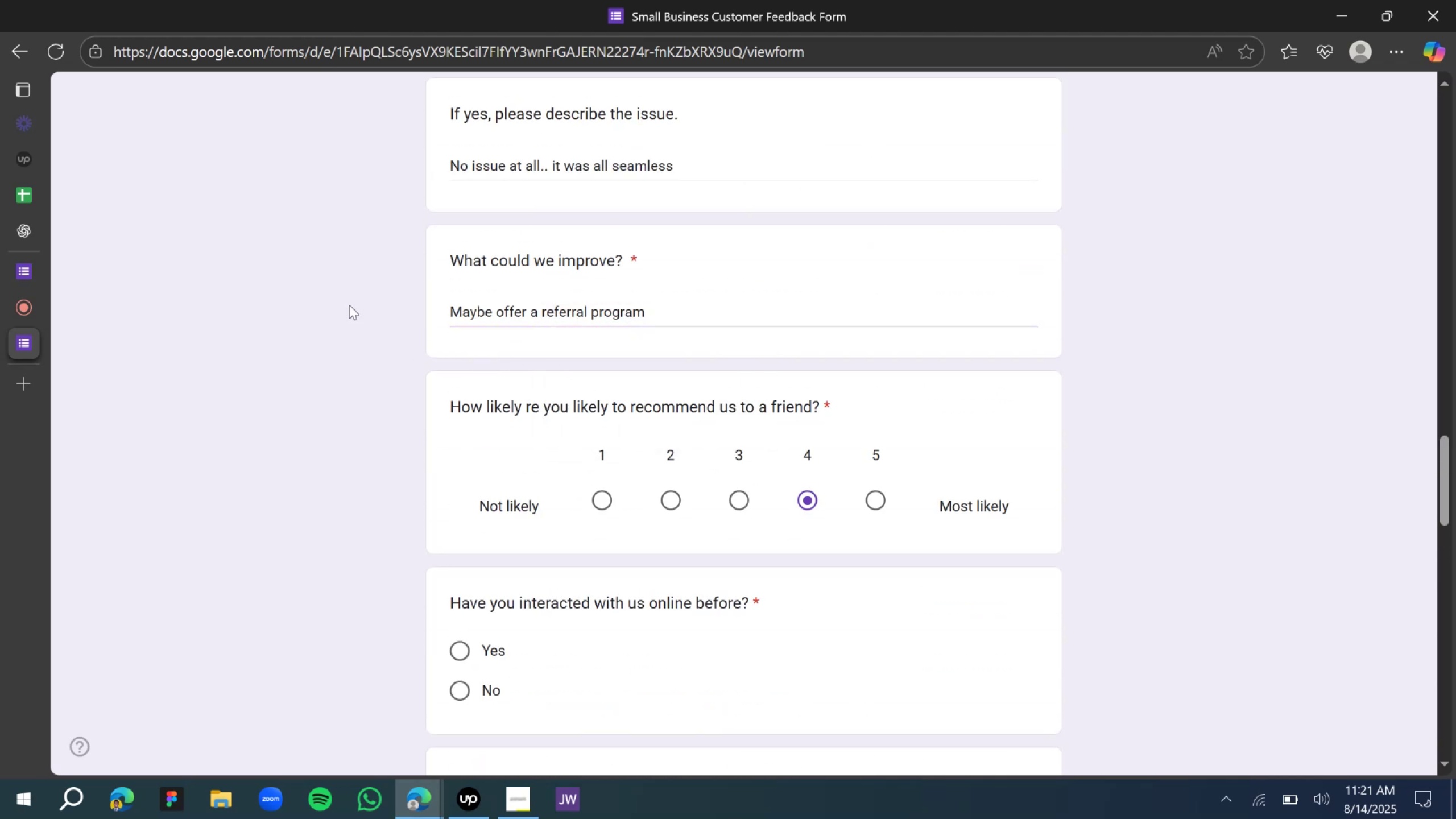 
scroll: coordinate [504, 411], scroll_direction: down, amount: 3.0
 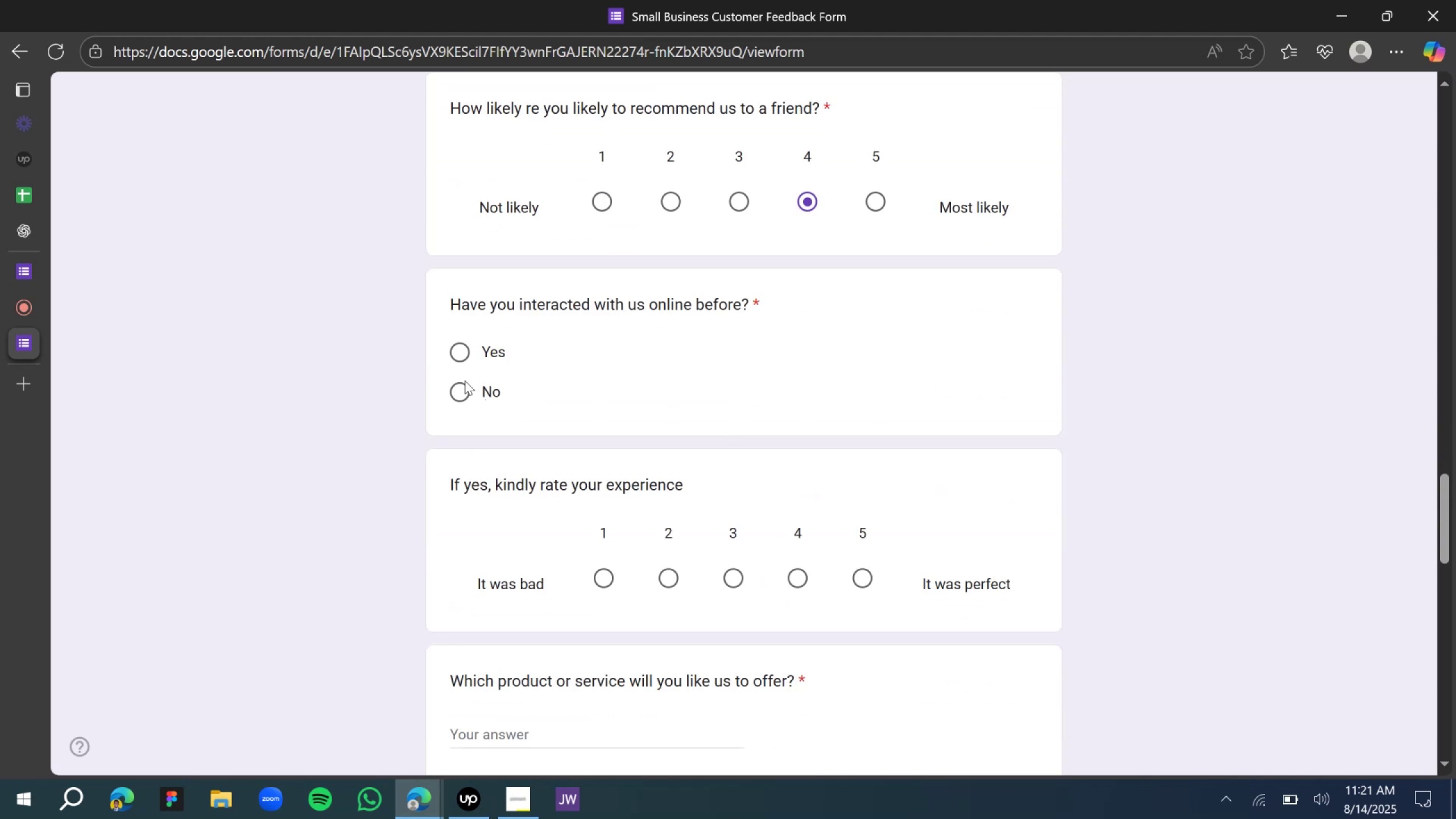 
left_click_drag(start_coordinate=[459, 354], to_coordinate=[453, 349])
 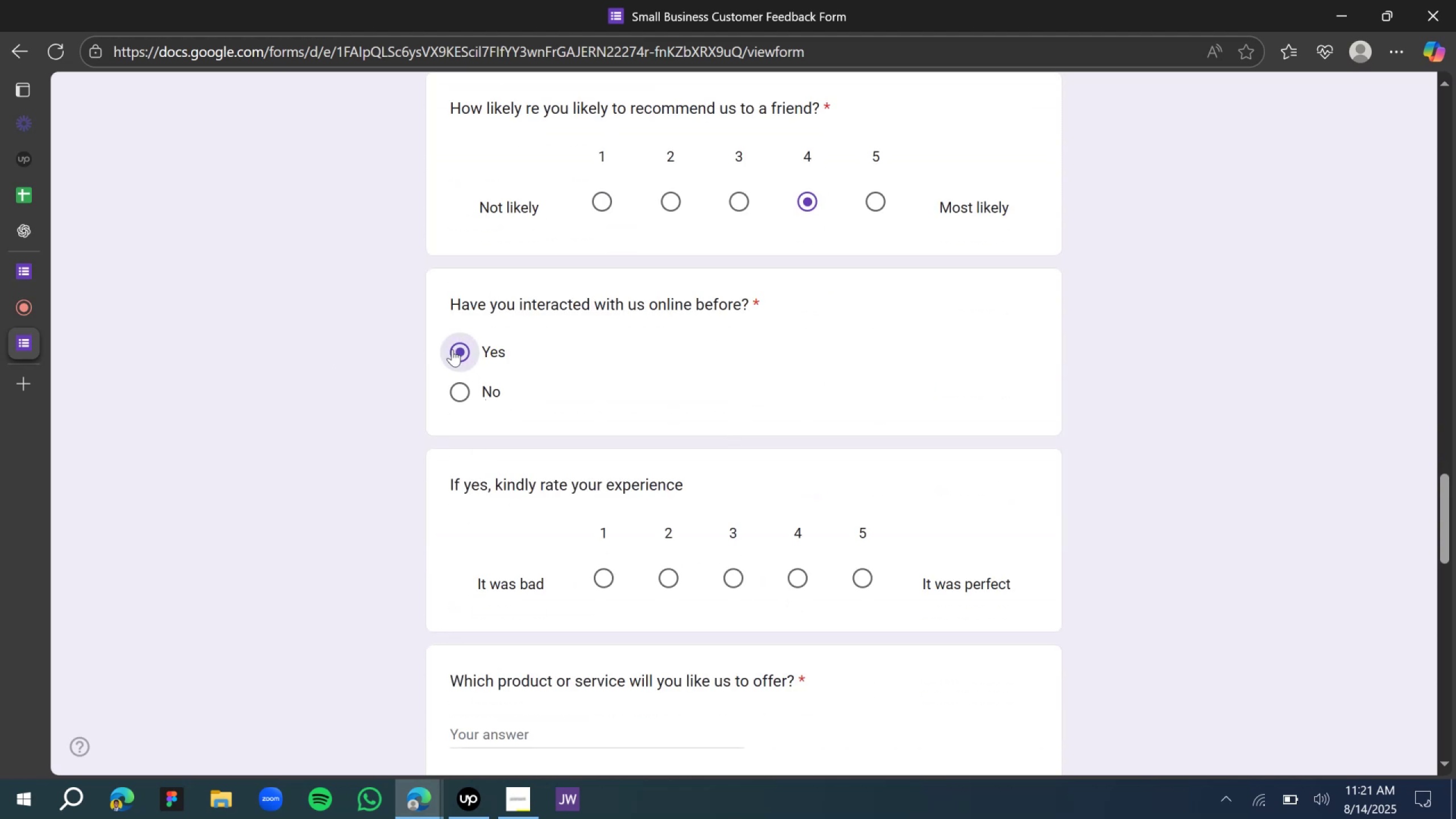 
scroll: coordinate [457, 357], scroll_direction: down, amount: 2.0
 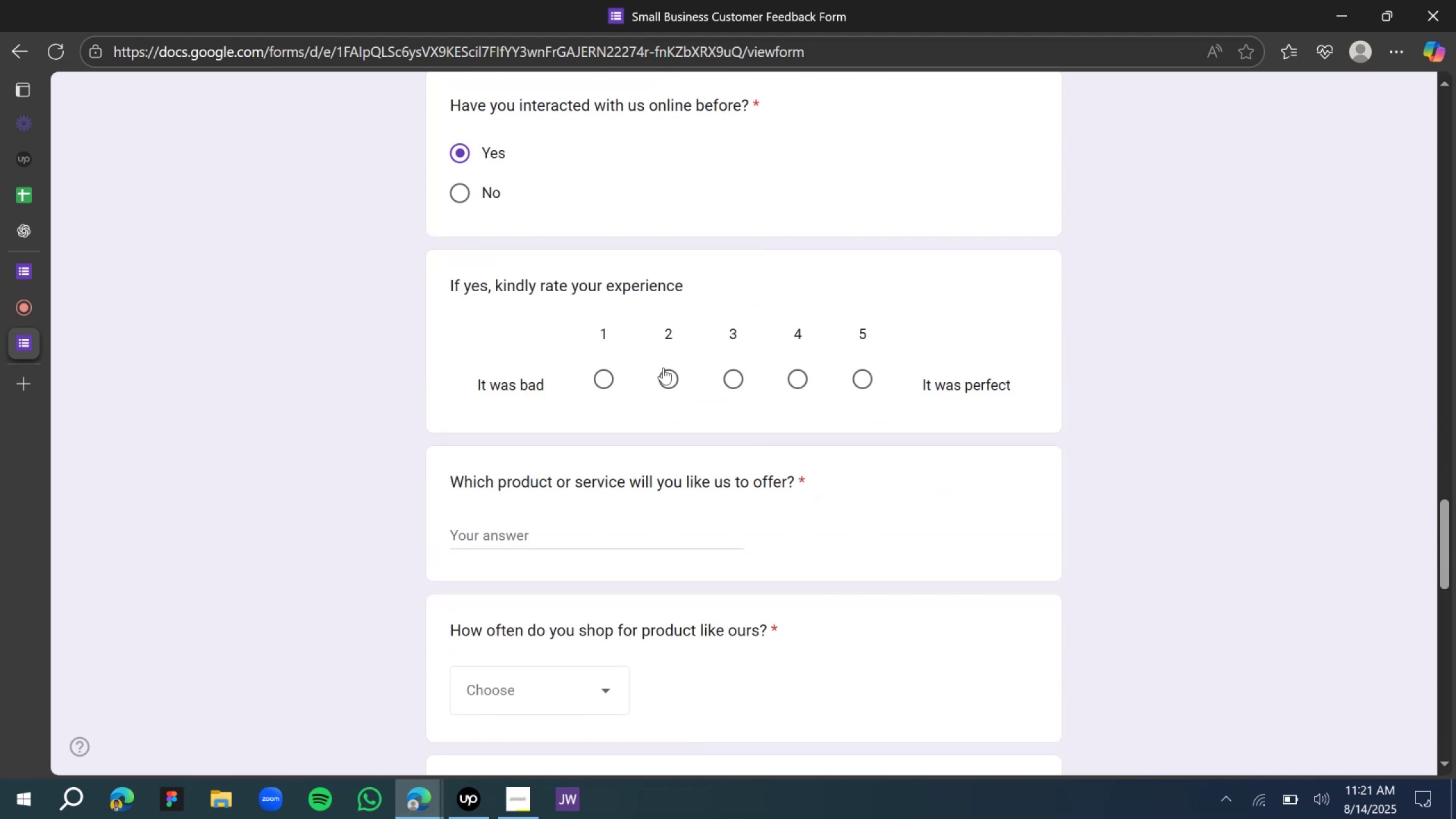 
left_click([866, 382])
 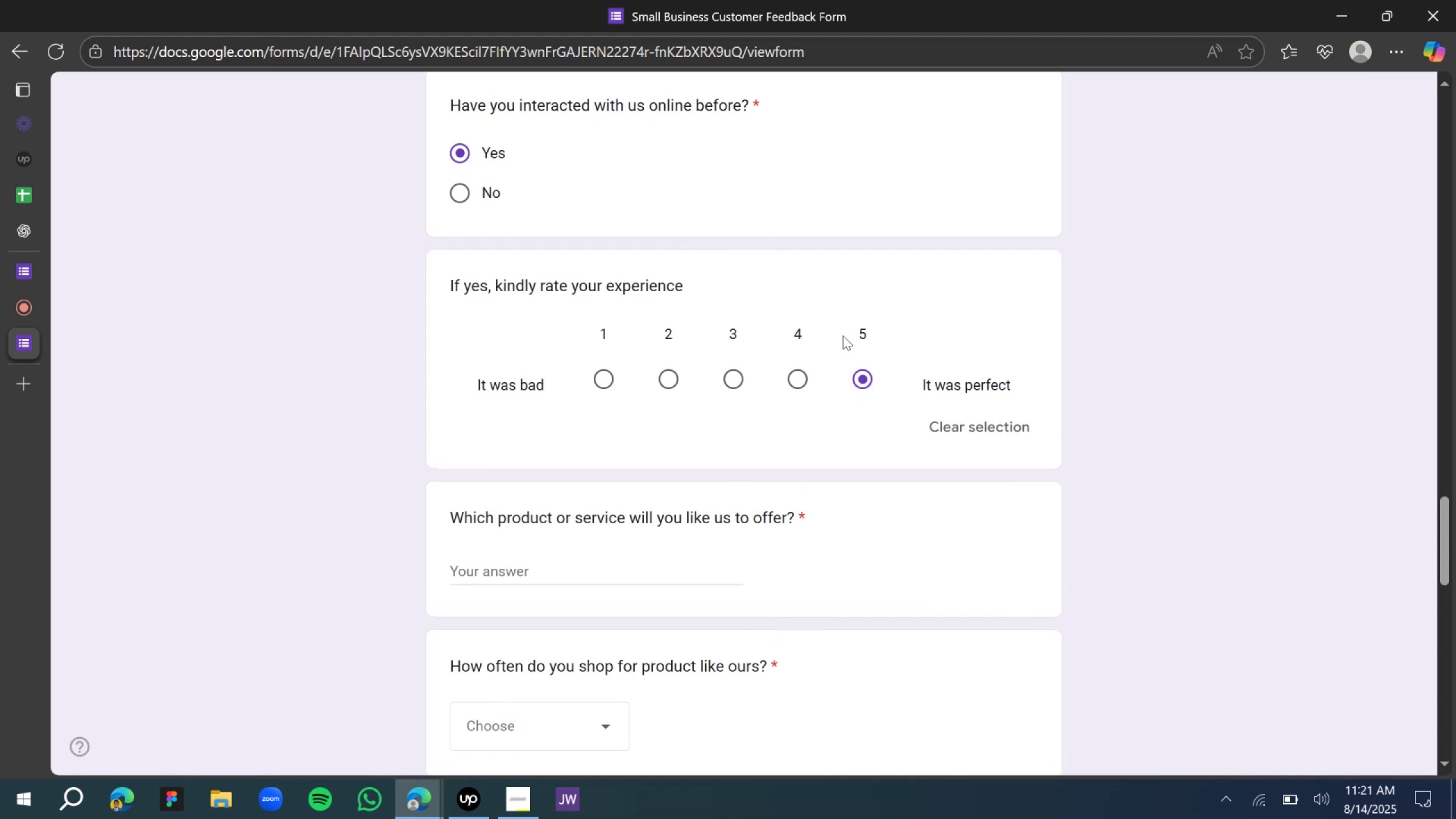 
scroll: coordinate [702, 402], scroll_direction: down, amount: 2.0
 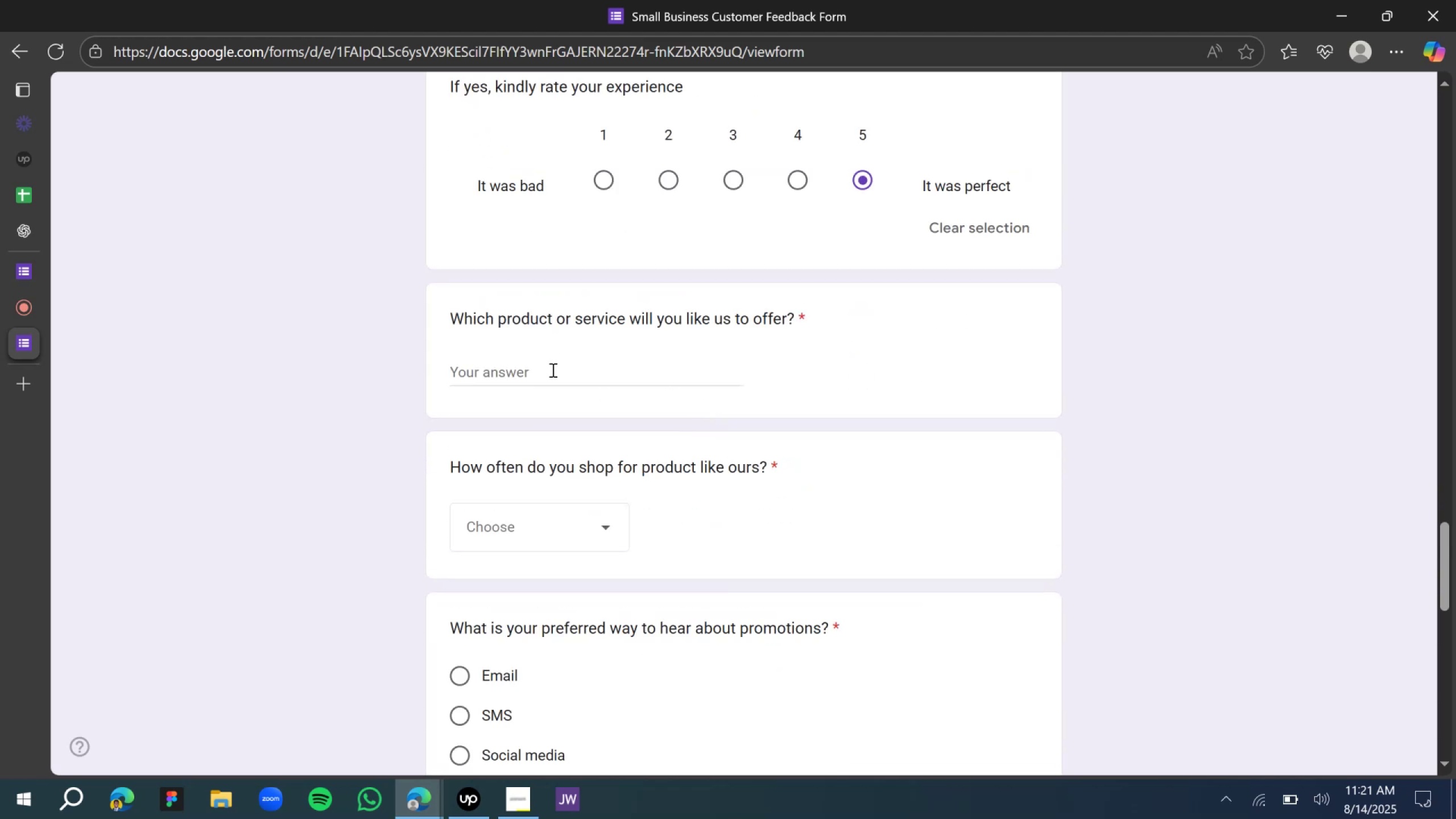 
left_click([550, 377])
 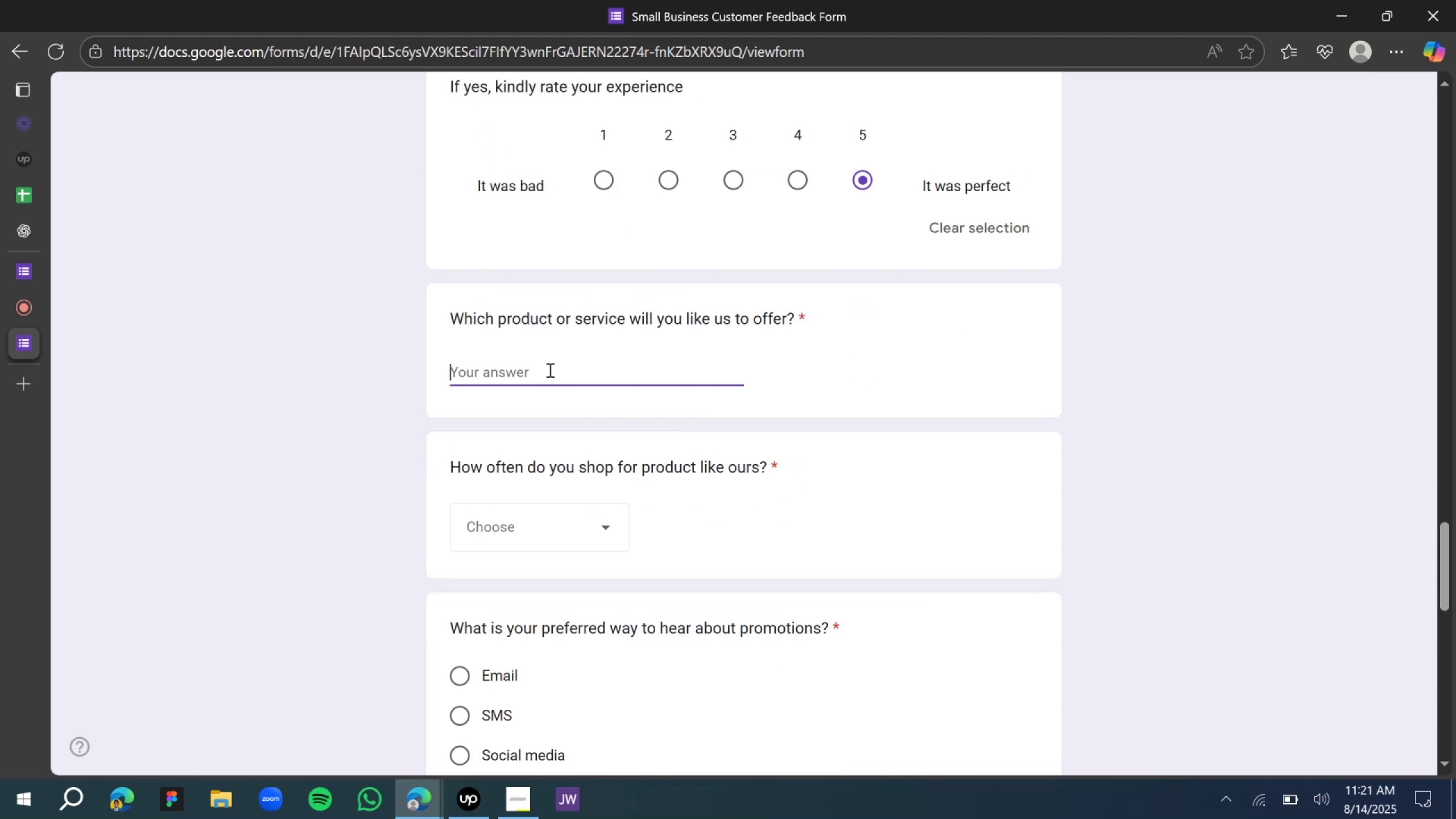 
type(Like i said earlier, referral will be nice)
 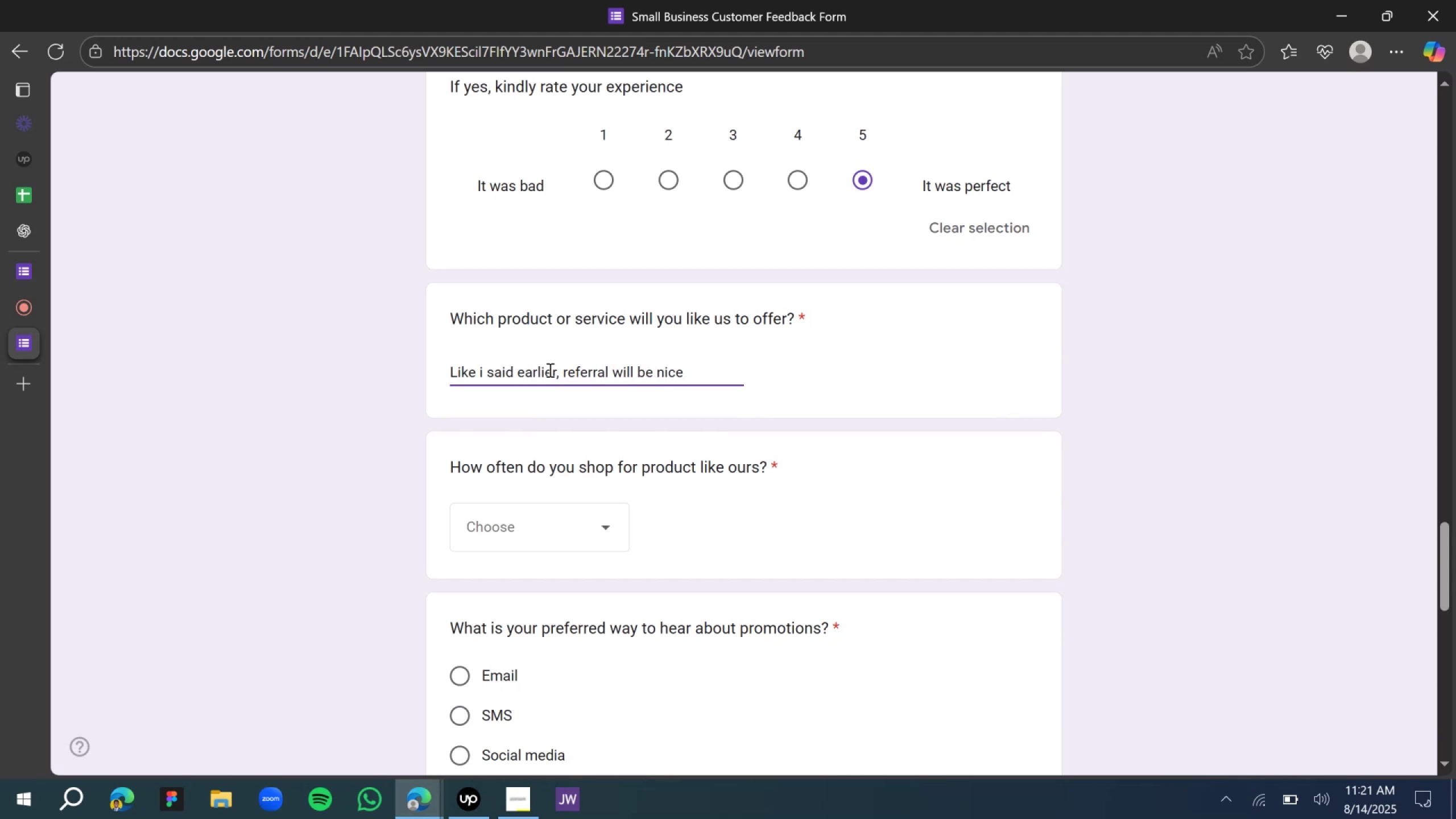 
scroll: coordinate [496, 474], scroll_direction: down, amount: 7.0
 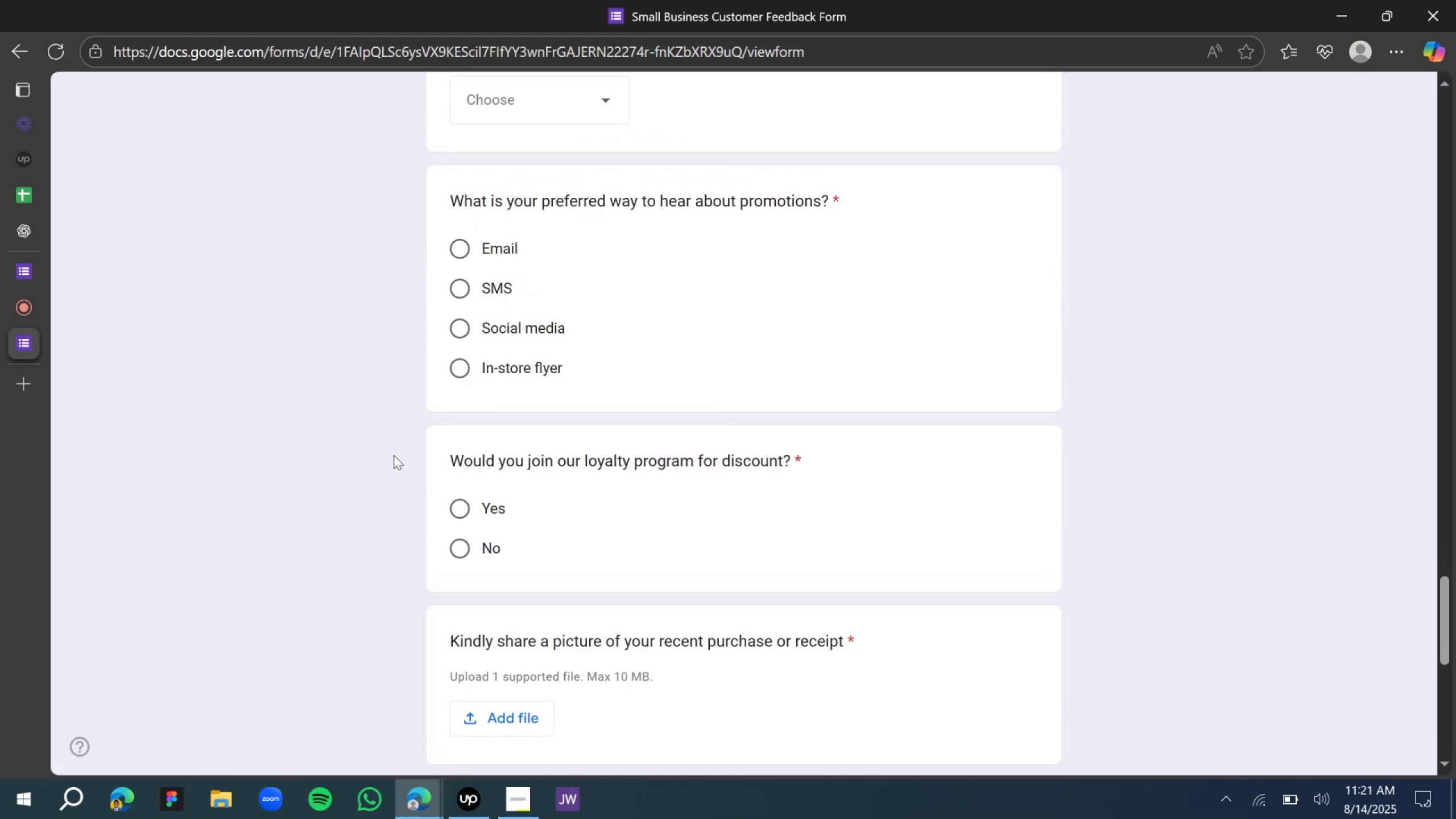 
scroll: coordinate [395, 454], scroll_direction: up, amount: 3.0
 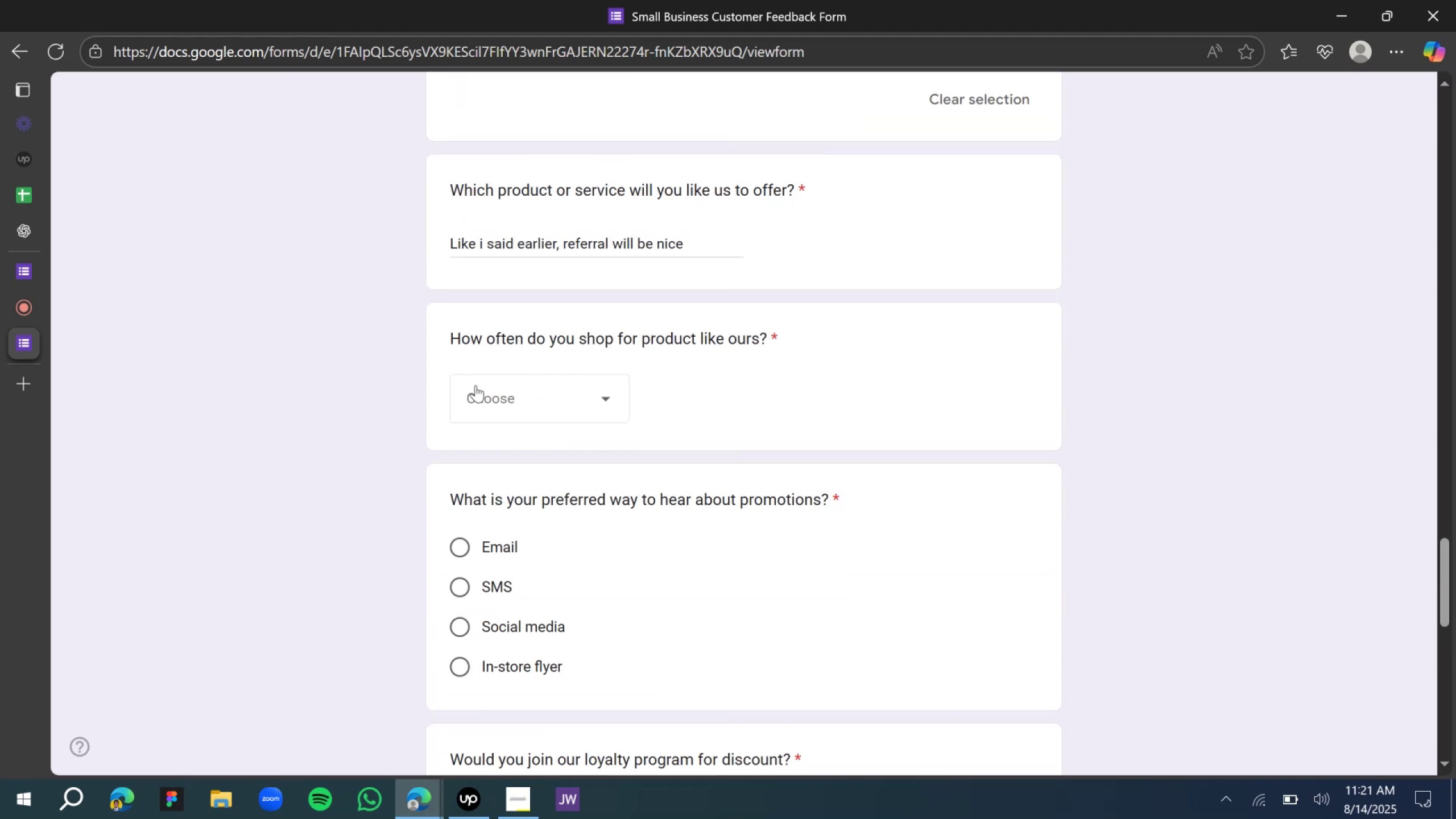 
left_click([475, 388])
 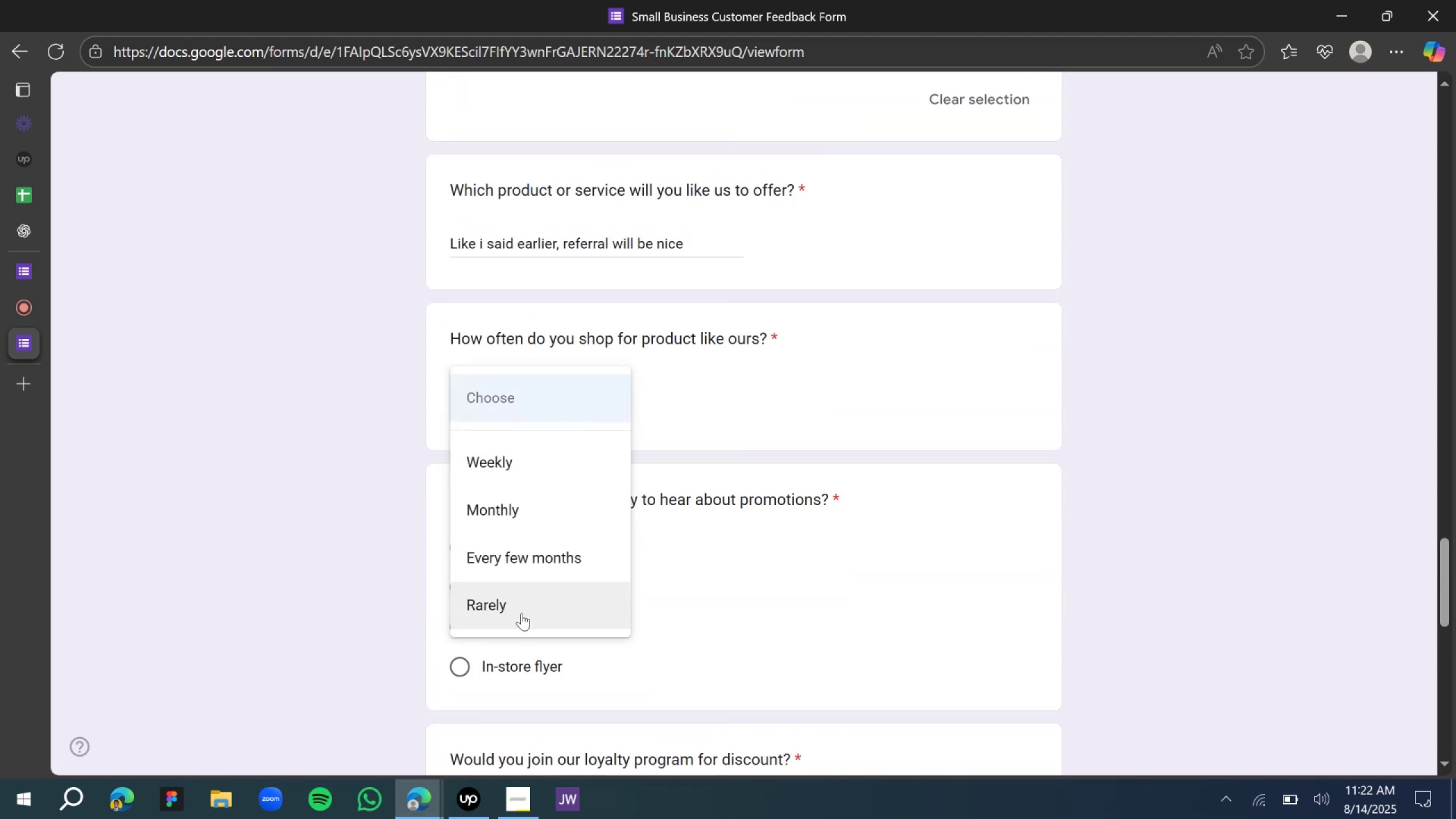 
wait(5.4)
 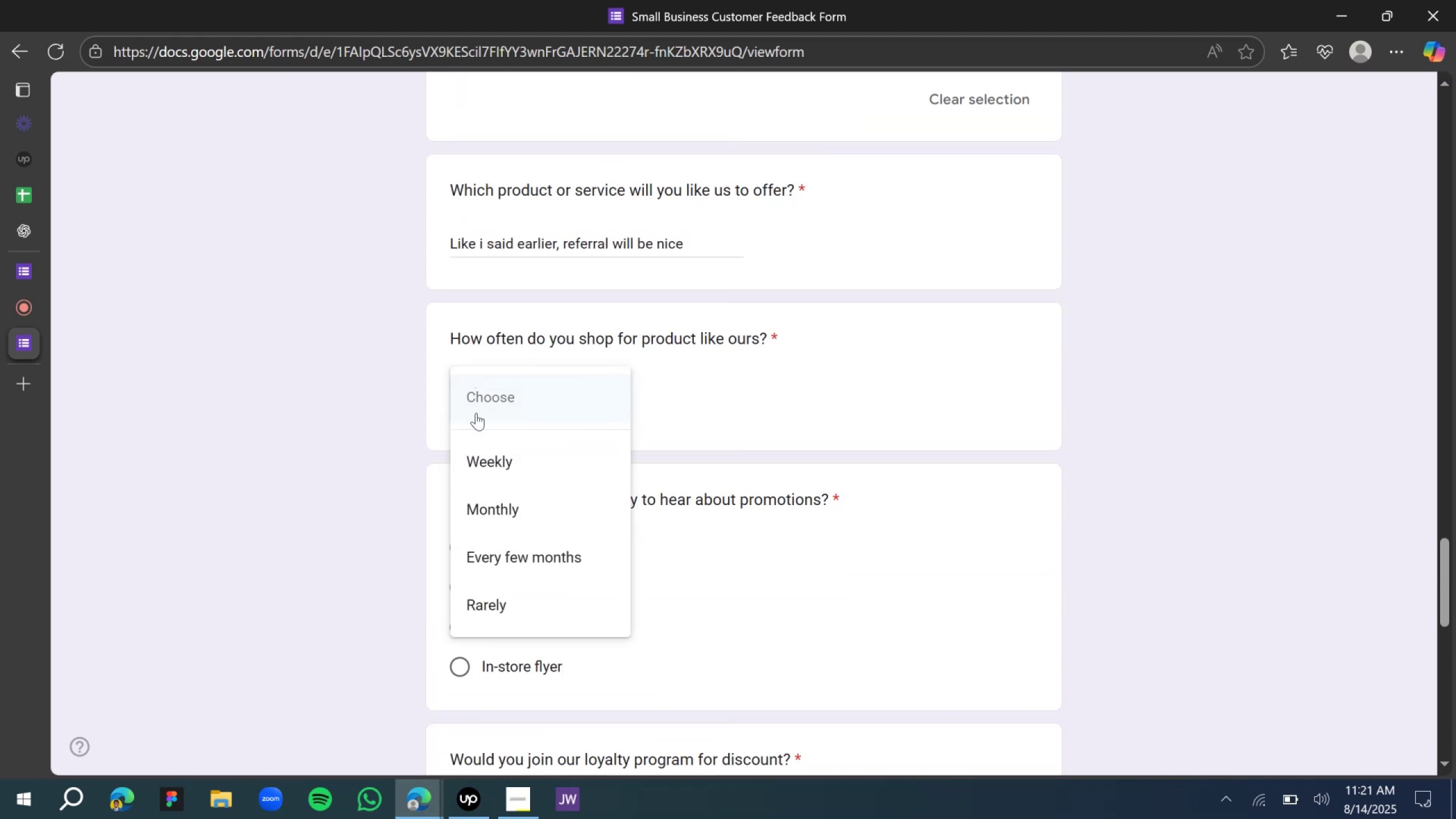 
scroll: coordinate [458, 380], scroll_direction: down, amount: 2.0
 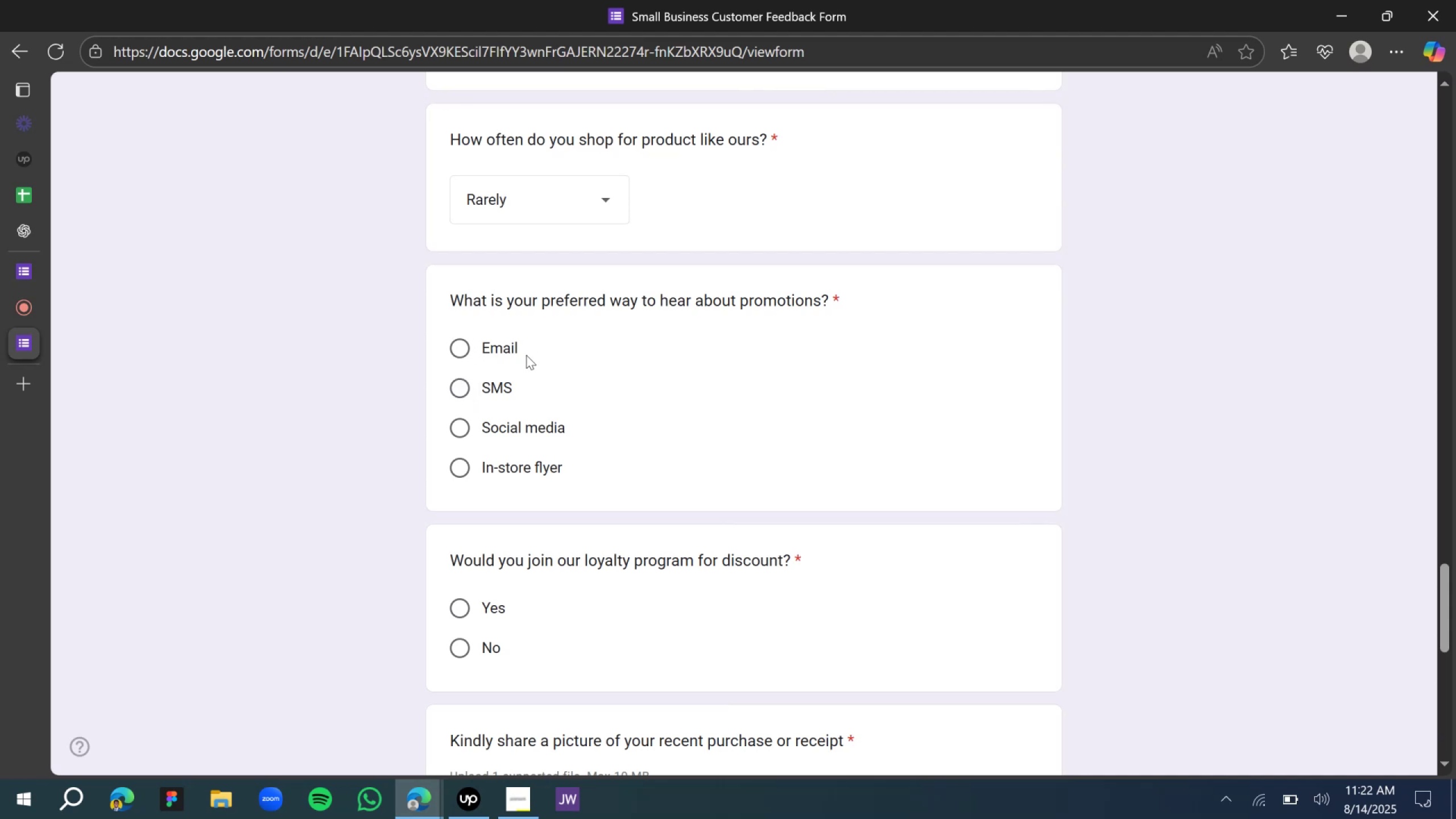 
left_click([473, 355])
 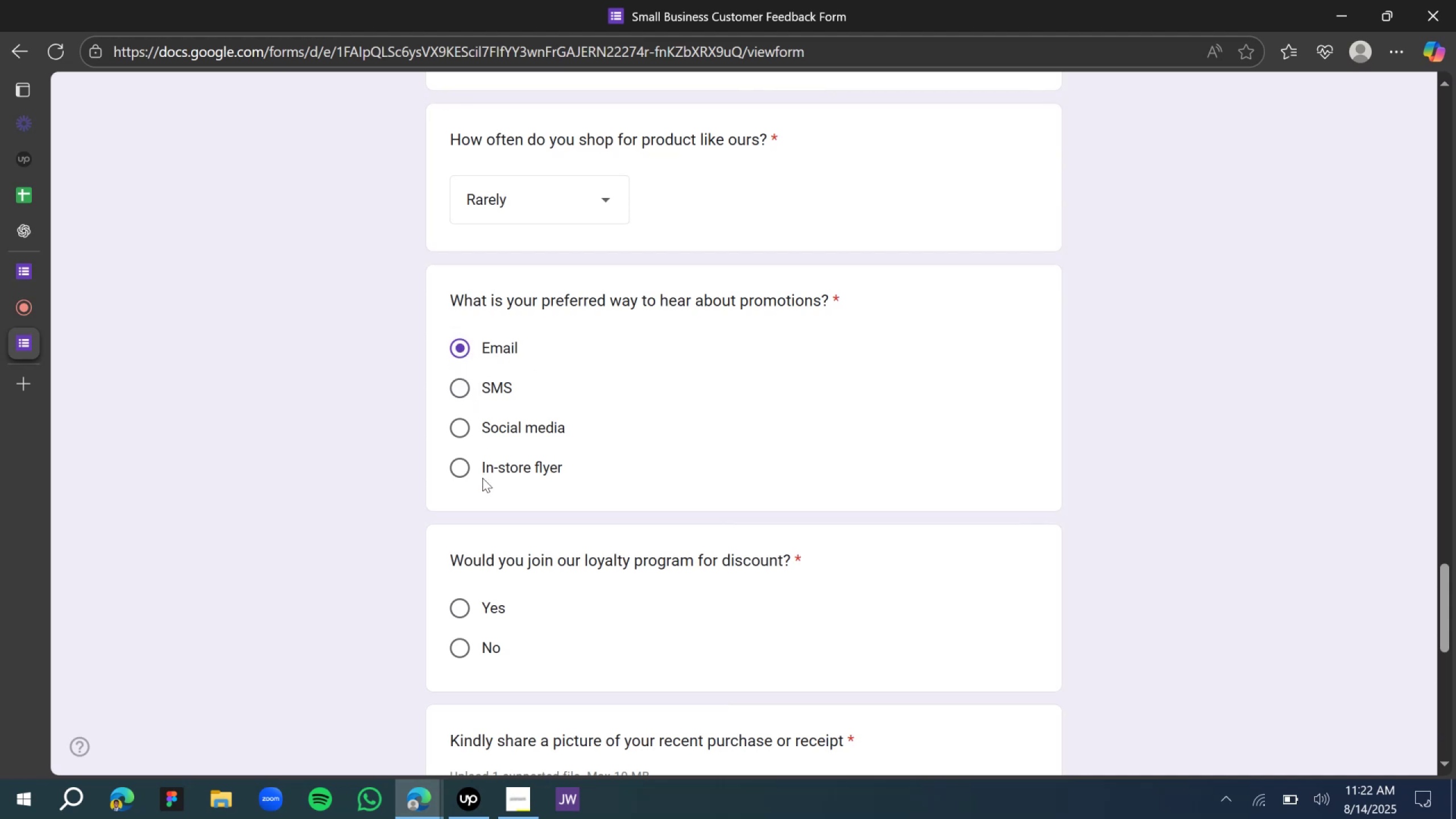 
left_click([467, 470])
 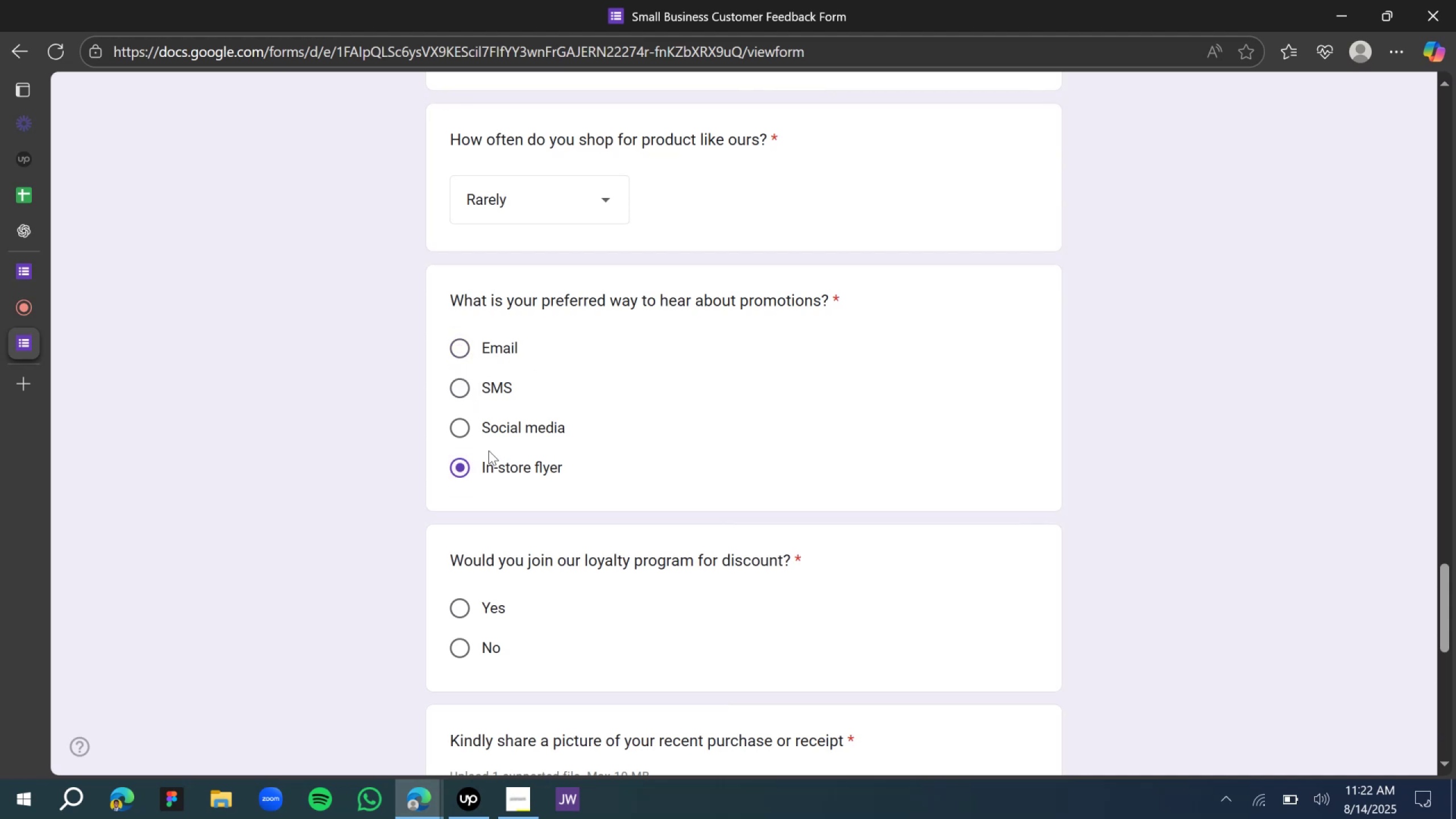 
scroll: coordinate [512, 408], scroll_direction: down, amount: 2.0
 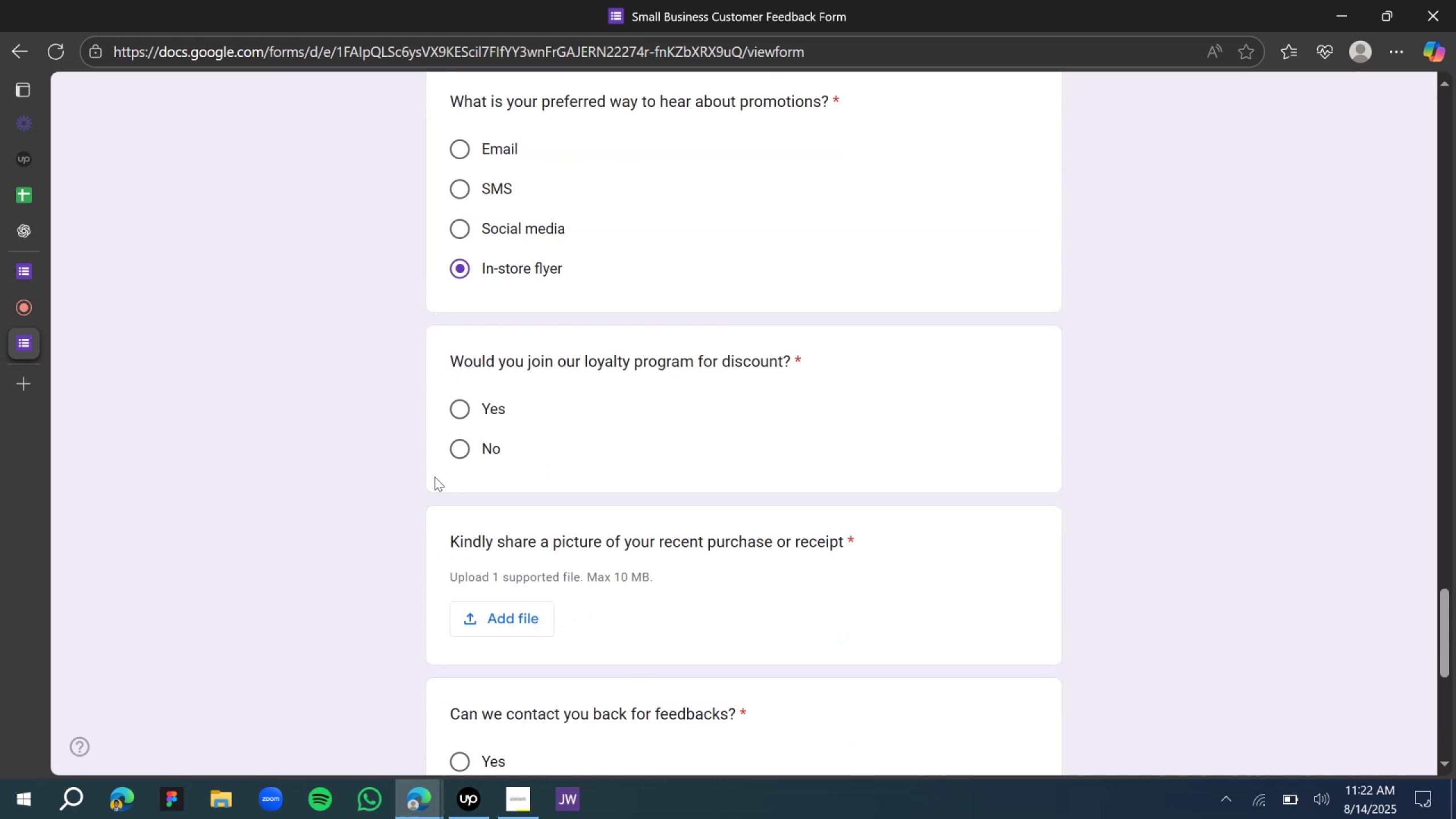 
left_click([457, 450])
 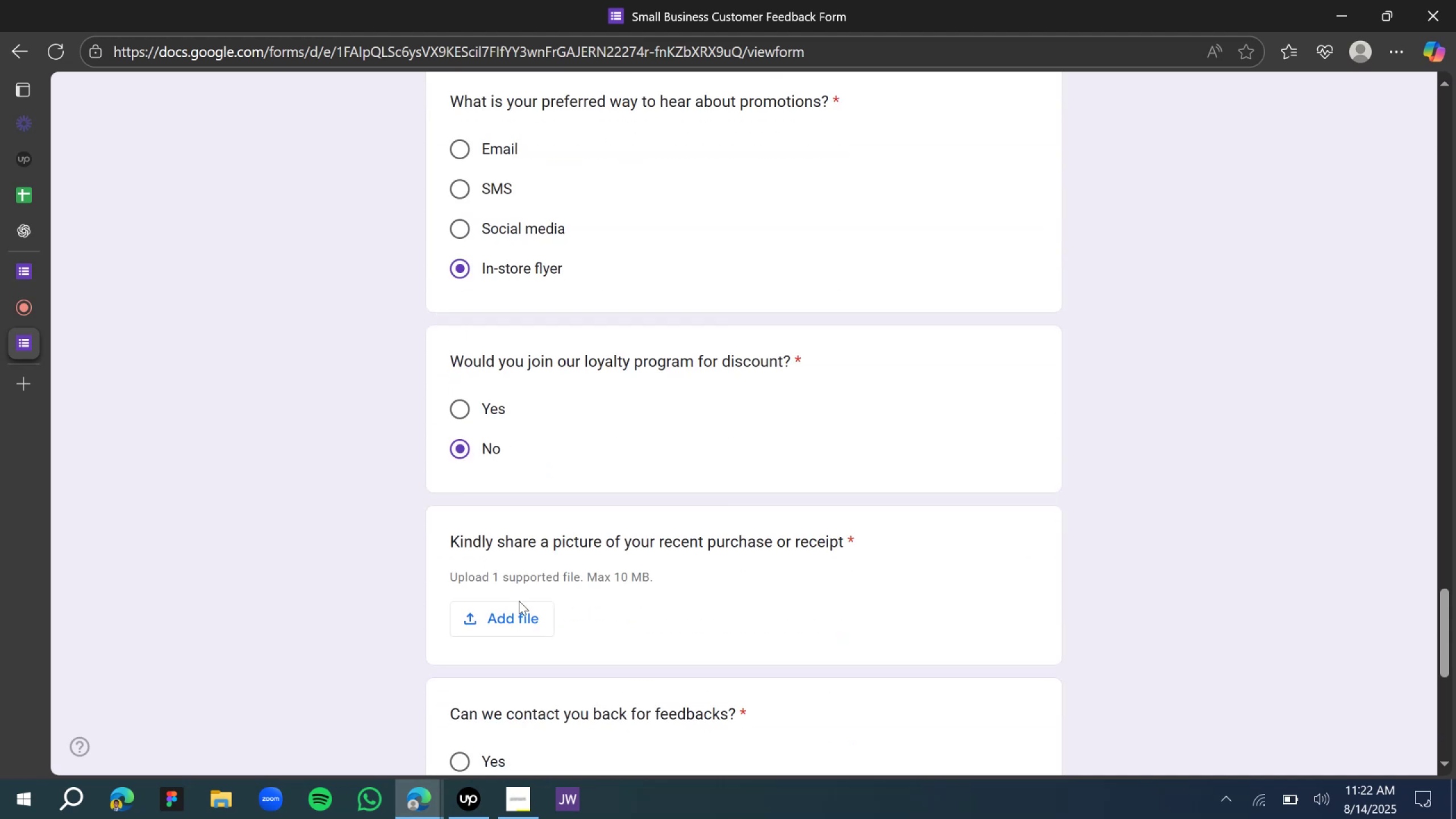 
scroll: coordinate [432, 495], scroll_direction: down, amount: 3.0
 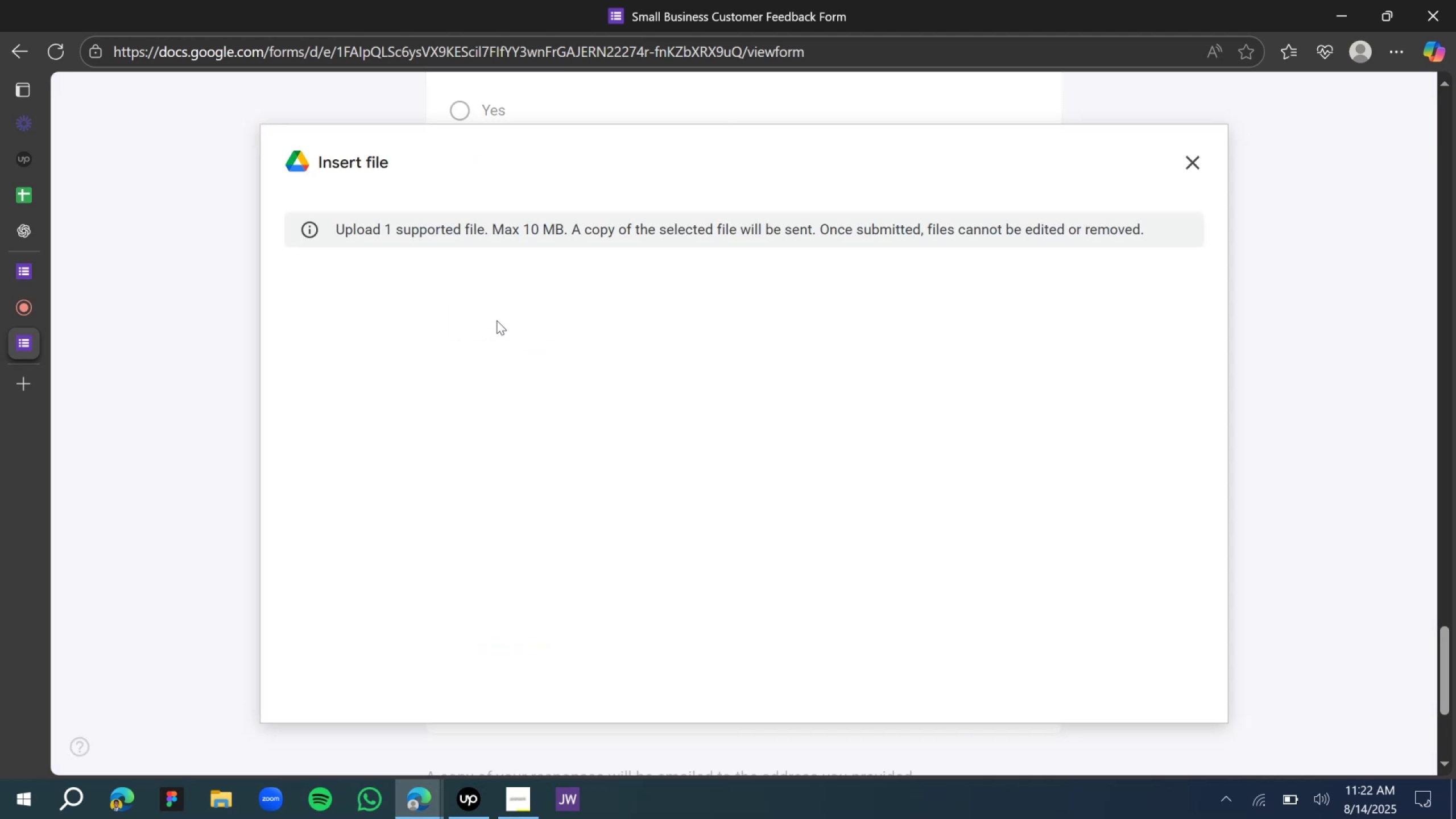 
mouse_move([514, 290])
 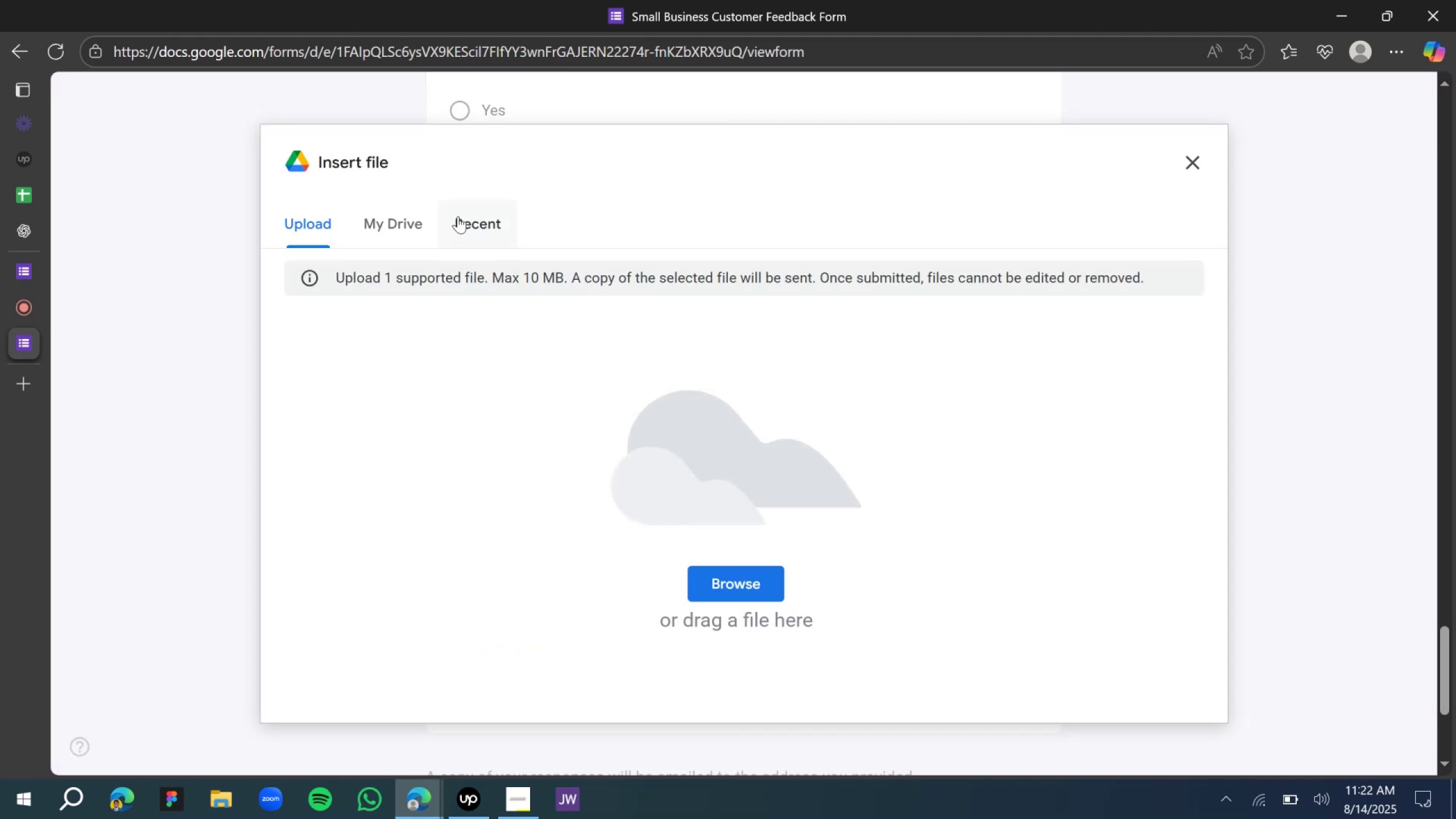 
left_click([479, 219])
 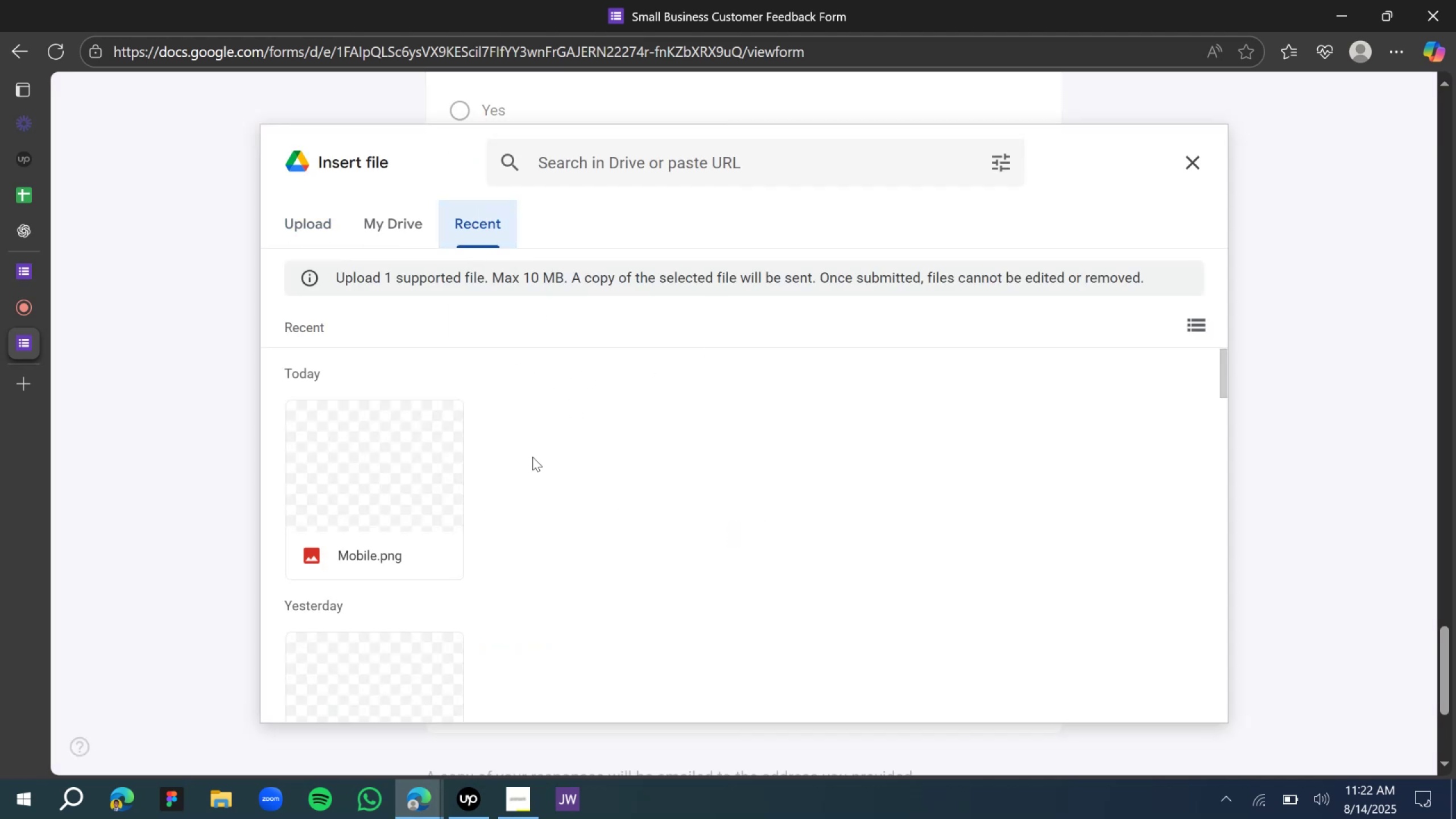 
scroll: coordinate [424, 598], scroll_direction: down, amount: 4.0
 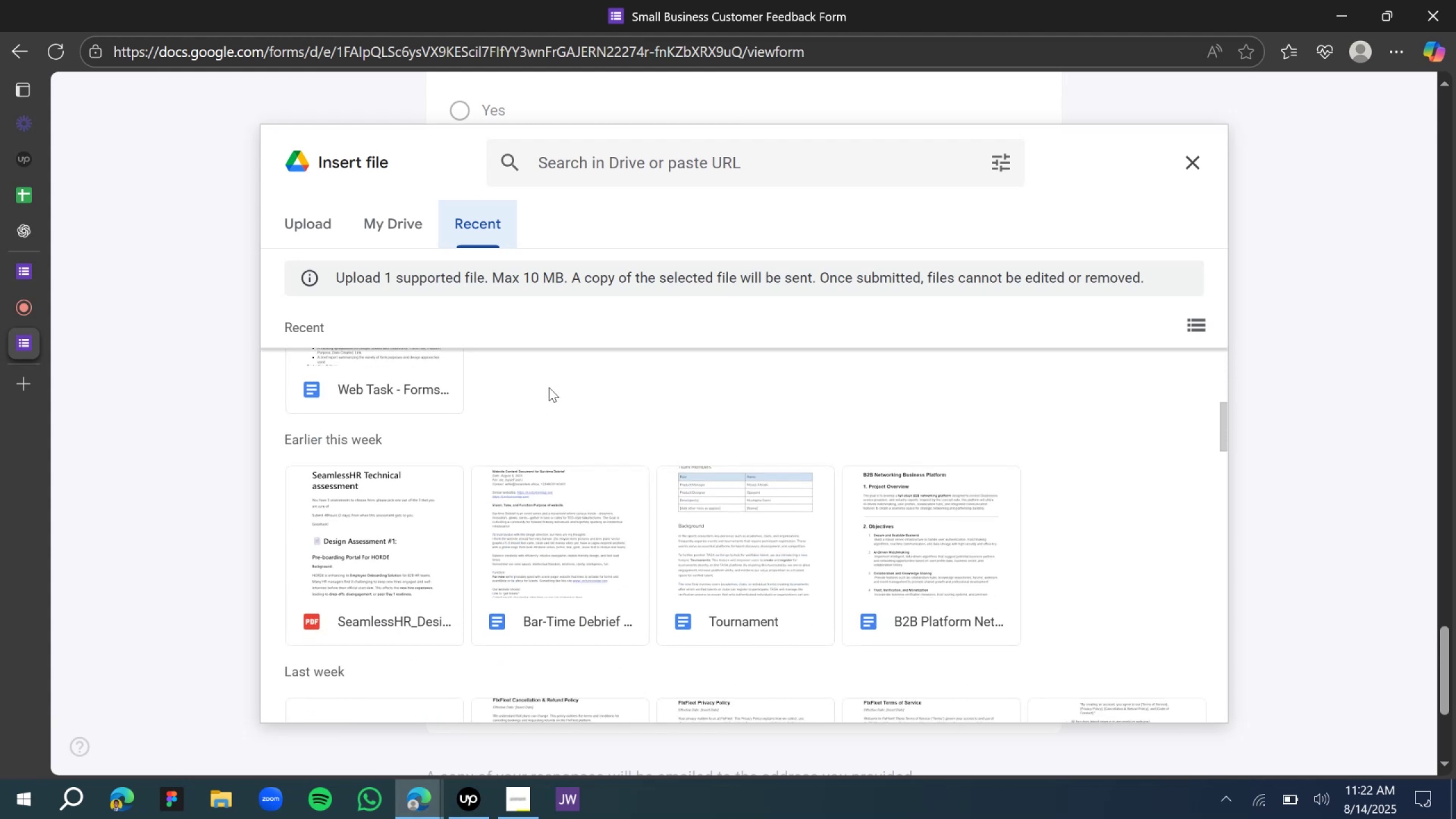 
scroll: coordinate [547, 401], scroll_direction: up, amount: 7.0
 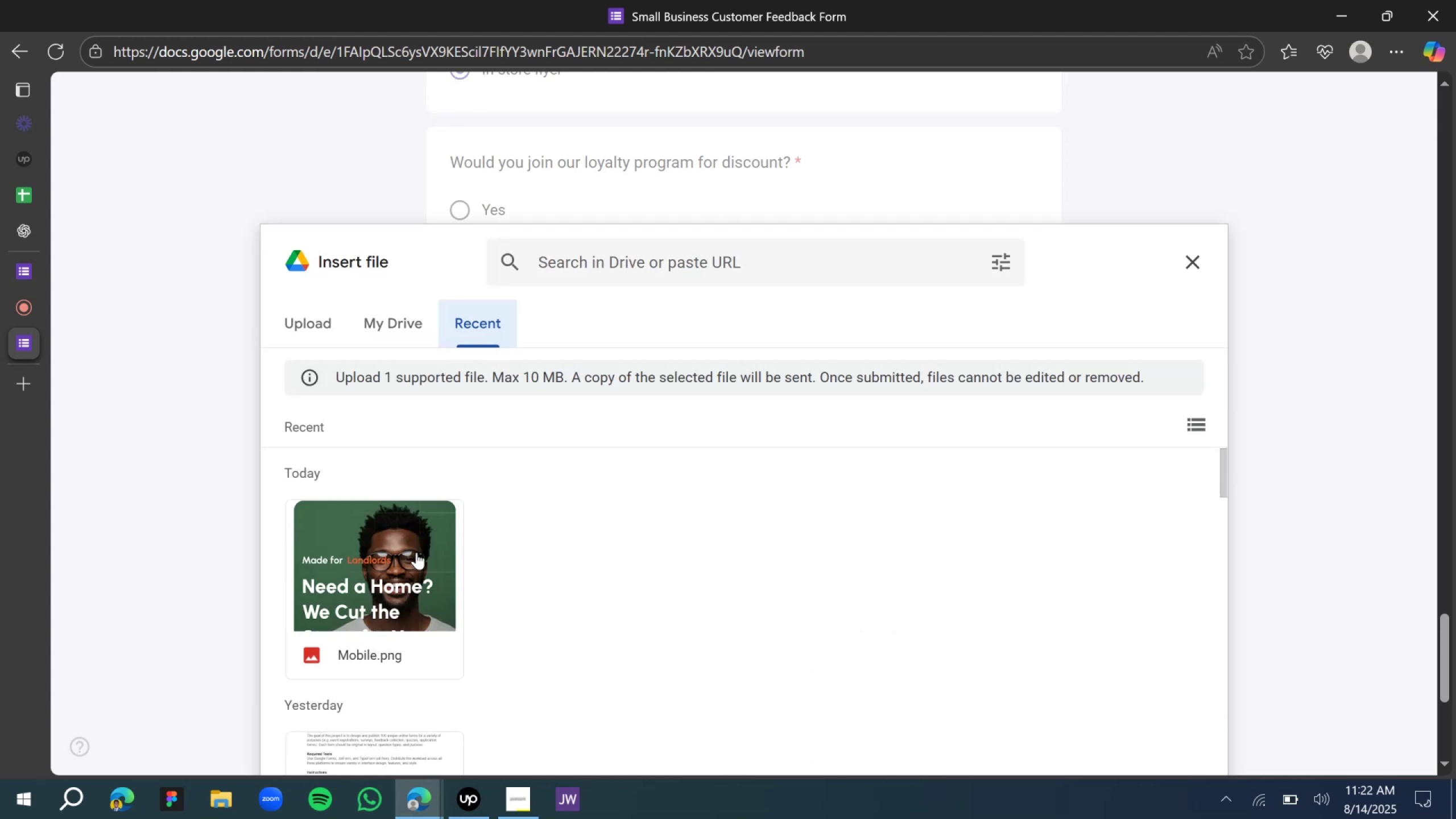 
left_click([408, 555])
 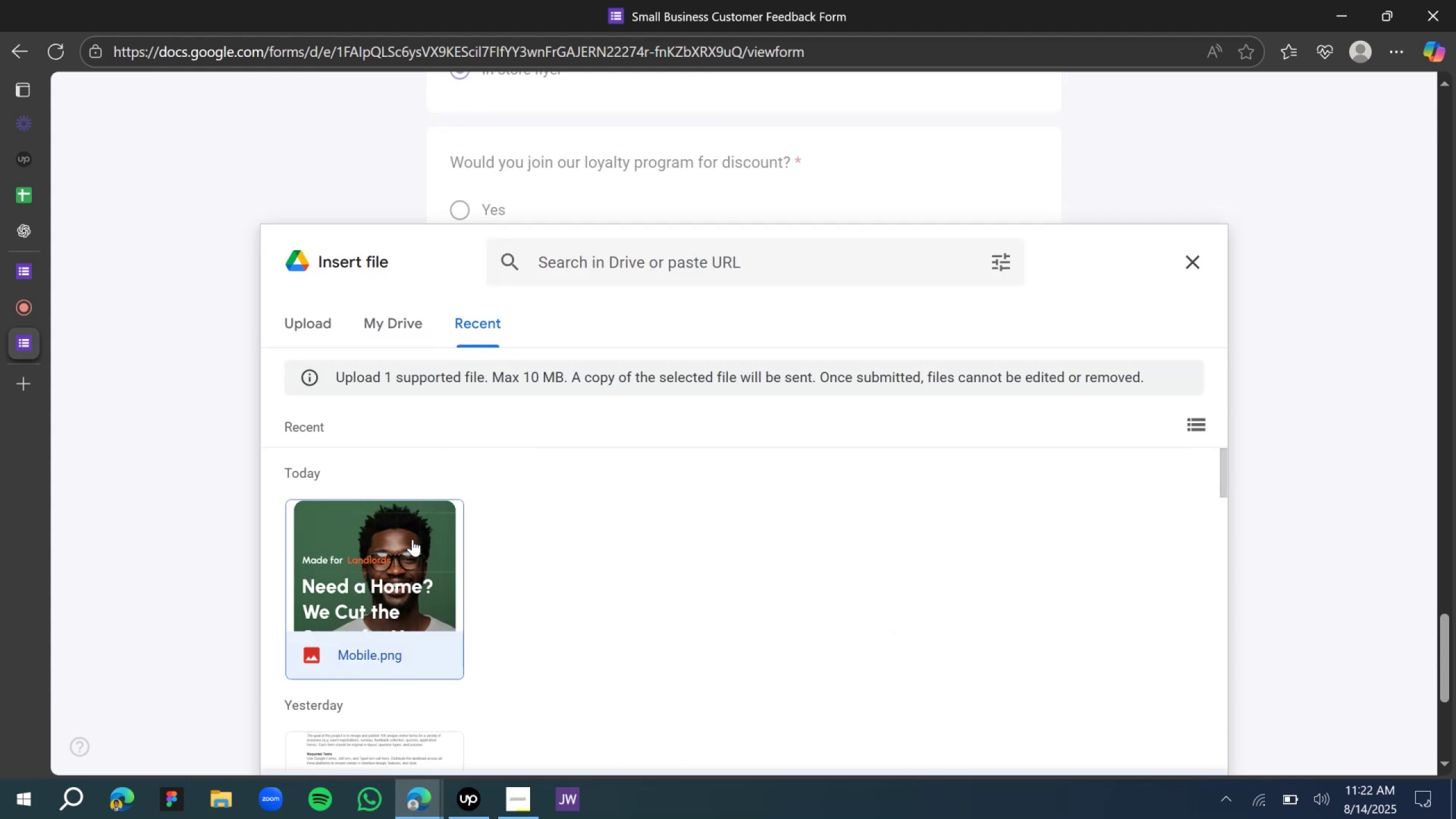 
left_click([406, 574])
 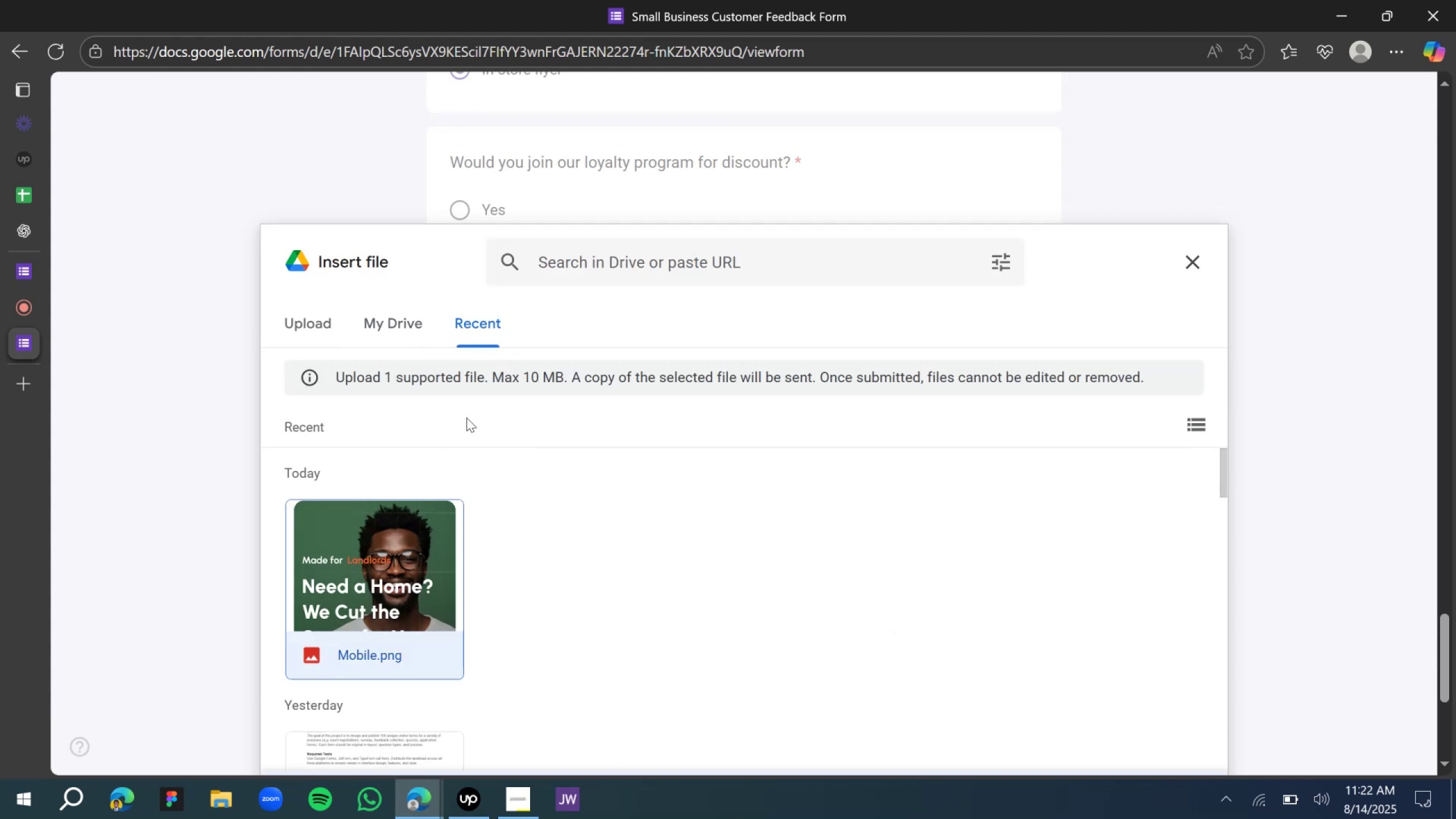 
scroll: coordinate [974, 573], scroll_direction: down, amount: 13.0
 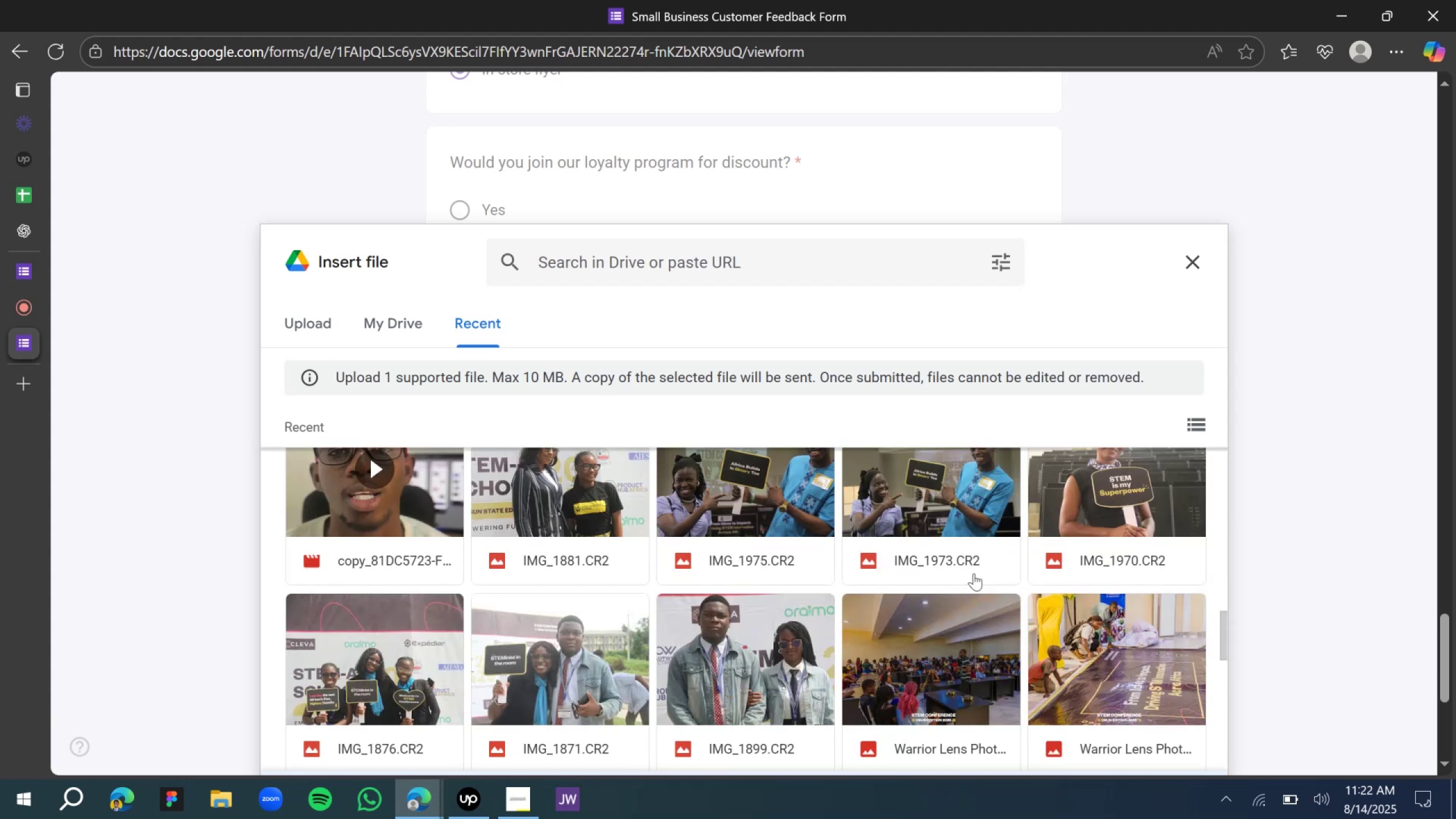 
scroll: coordinate [945, 533], scroll_direction: up, amount: 19.0
 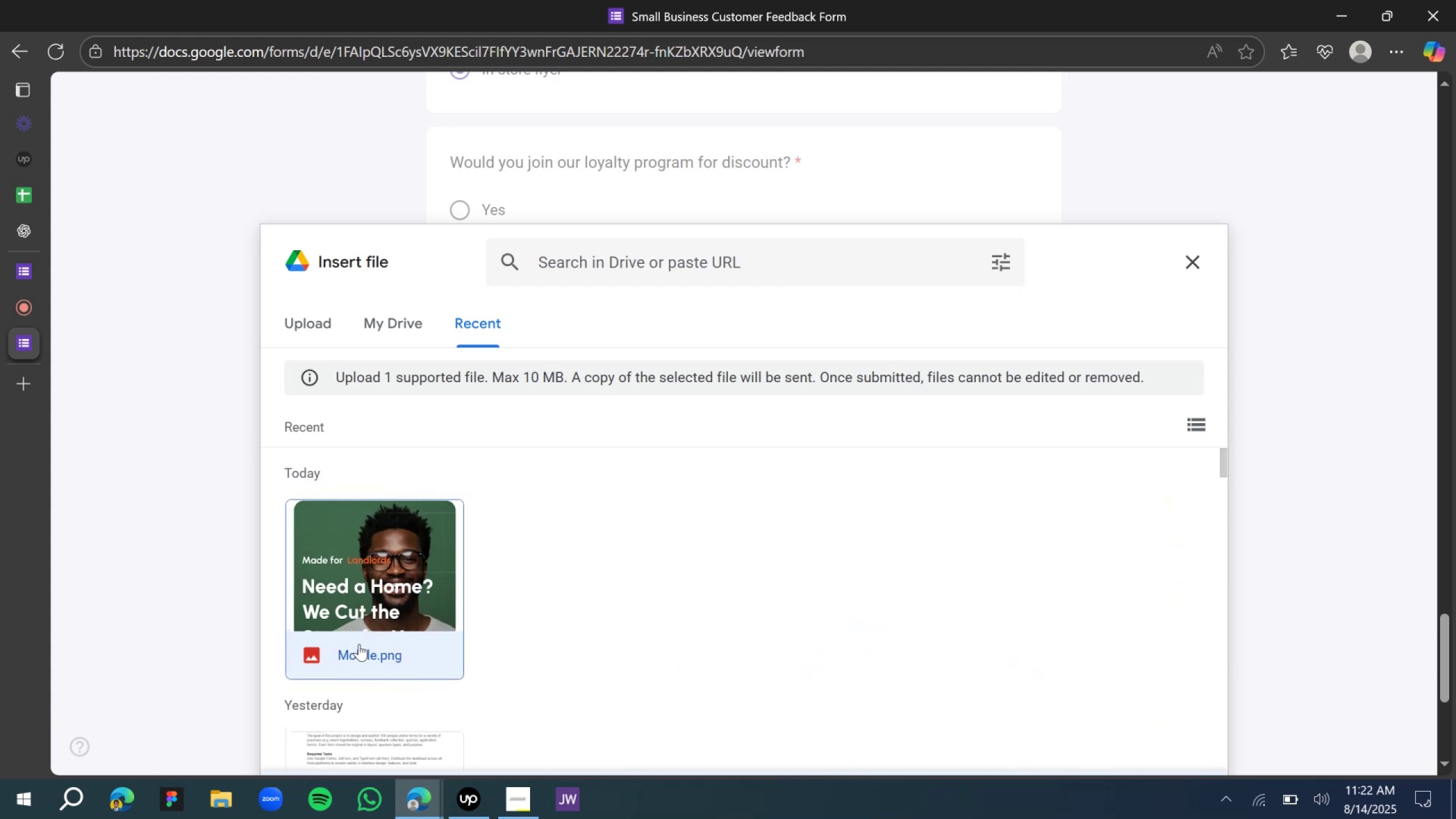 
double_click([359, 656])
 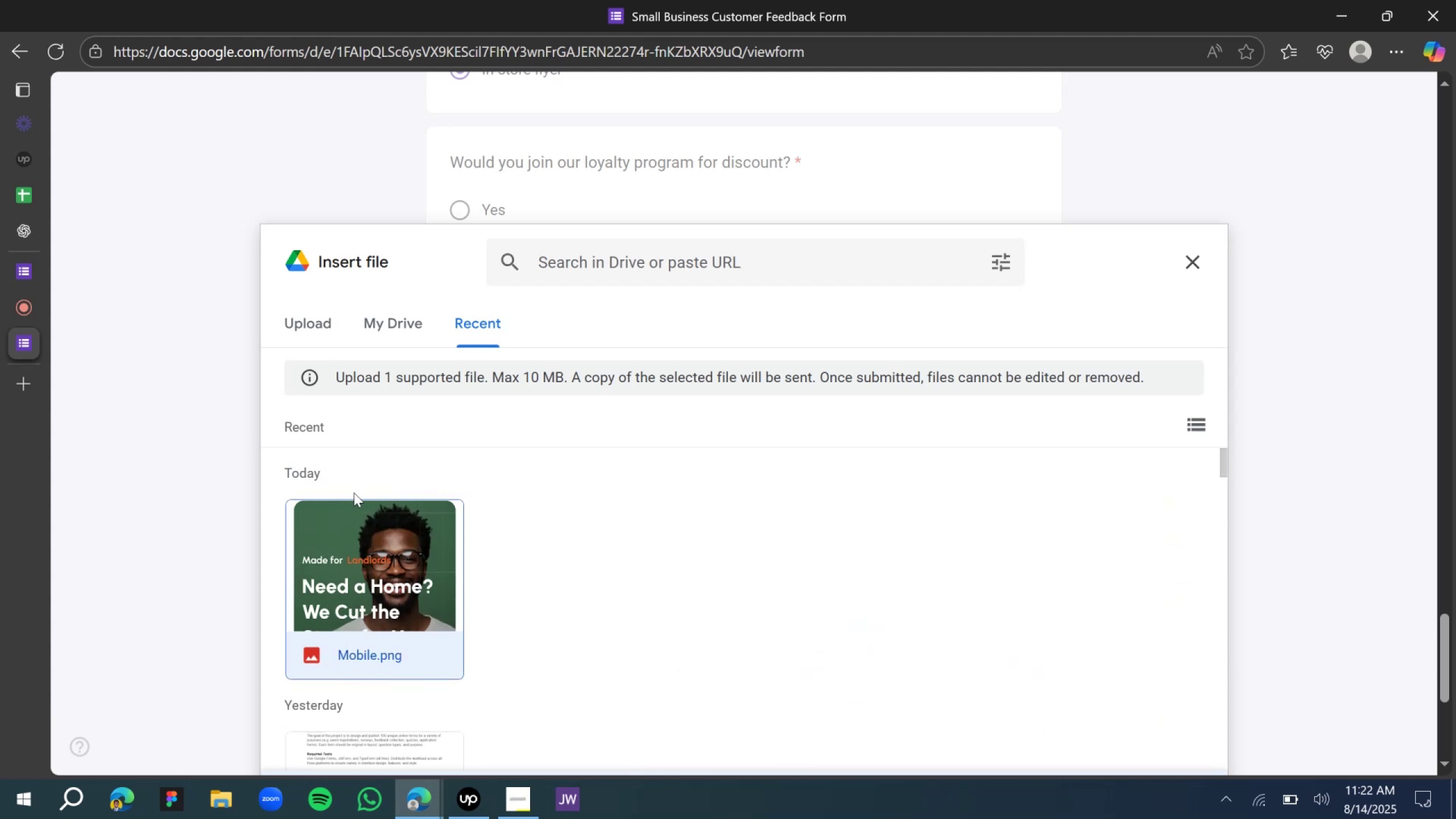 
scroll: coordinate [363, 417], scroll_direction: up, amount: 3.0
 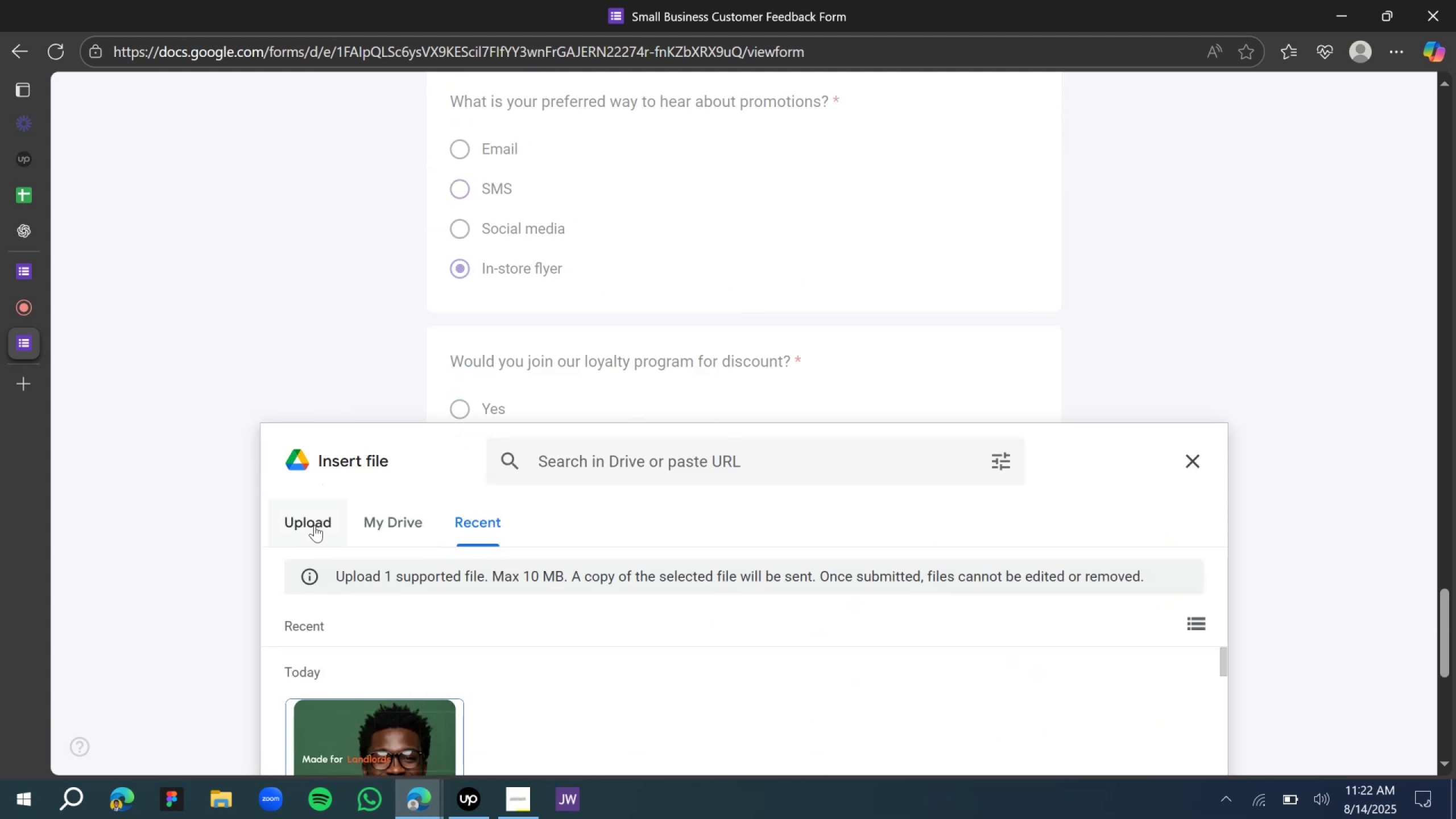 
scroll: coordinate [329, 491], scroll_direction: down, amount: 5.0
 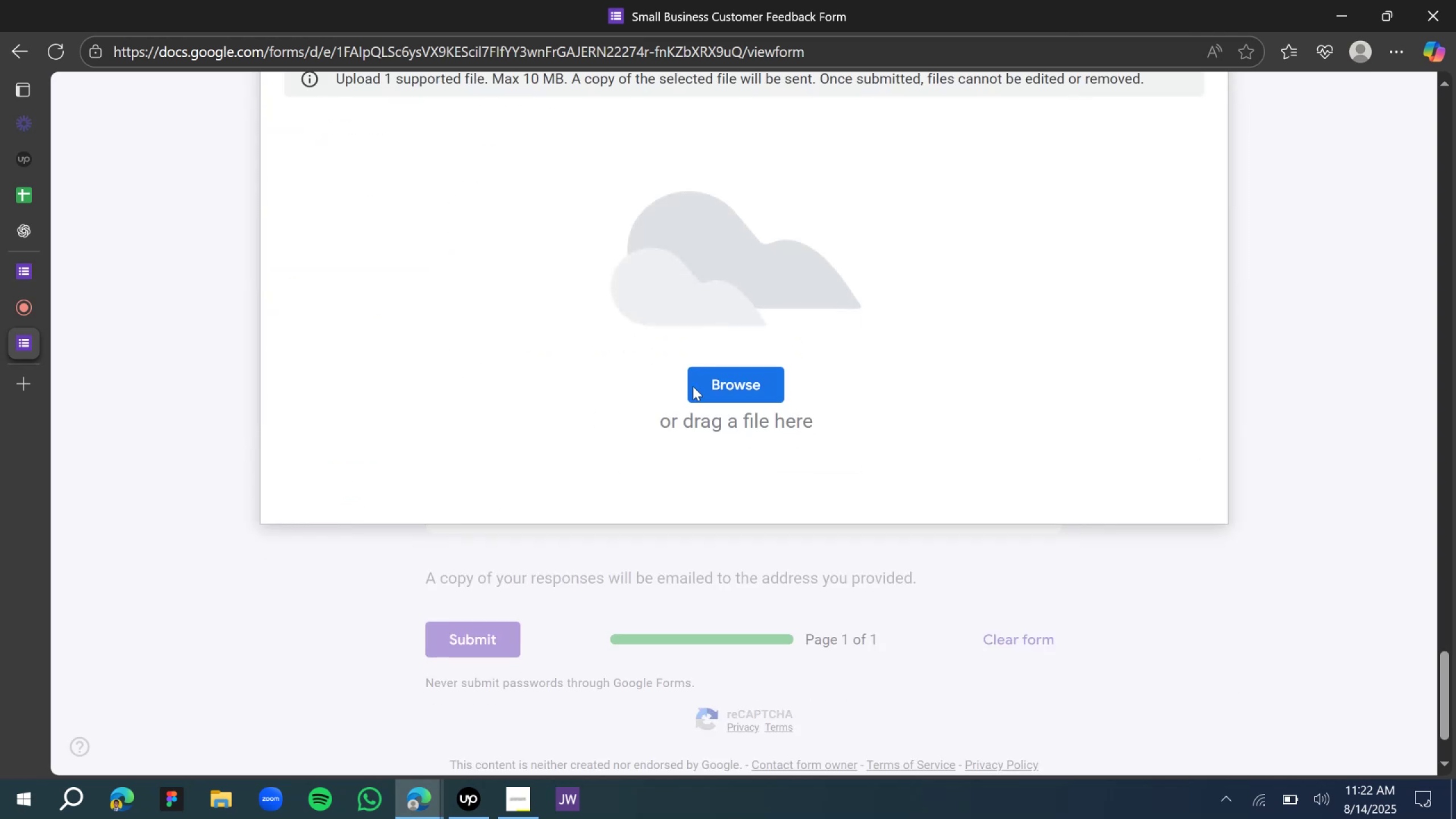 
left_click([715, 387])
 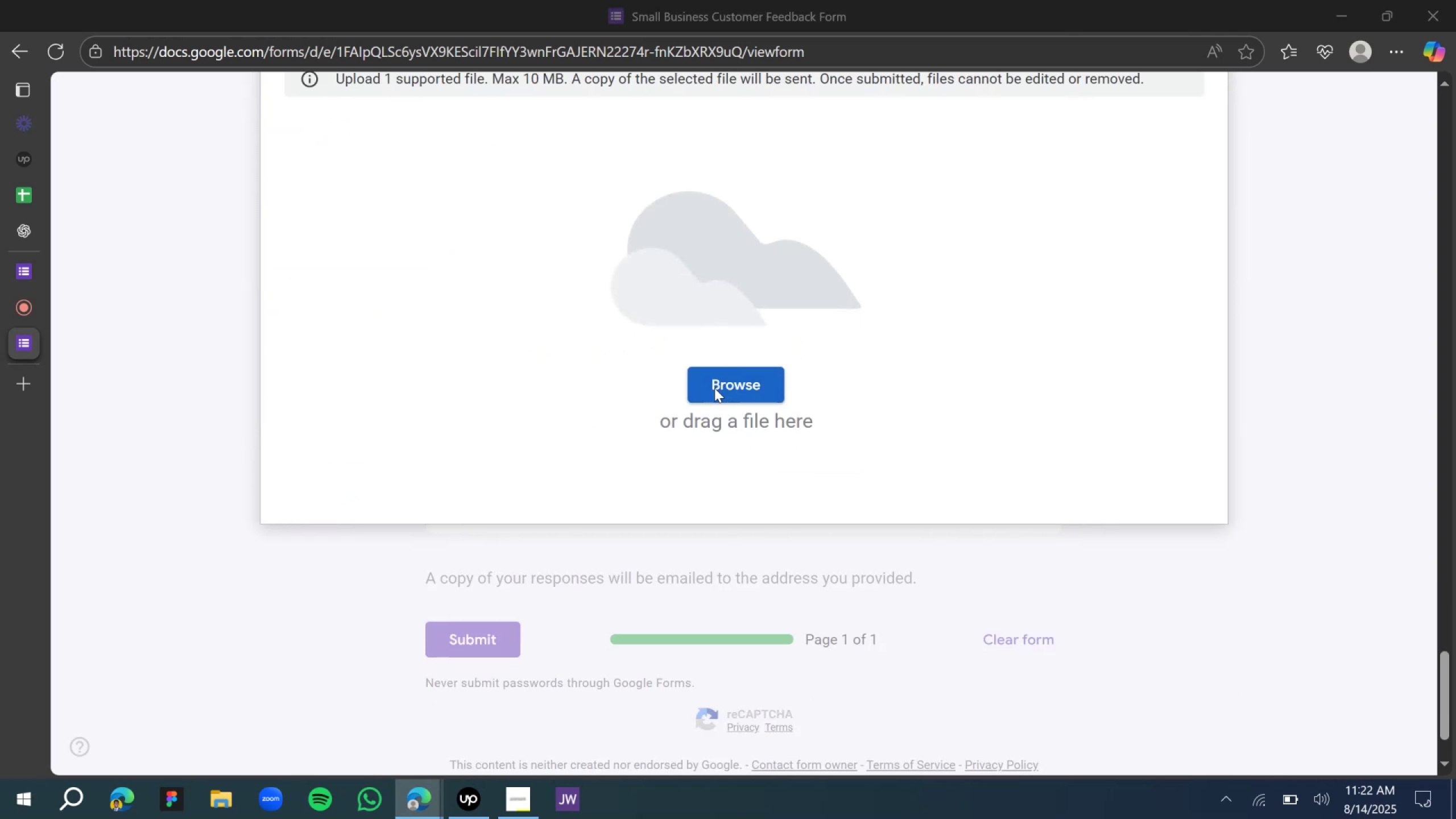 
scroll: coordinate [713, 389], scroll_direction: up, amount: 2.0
 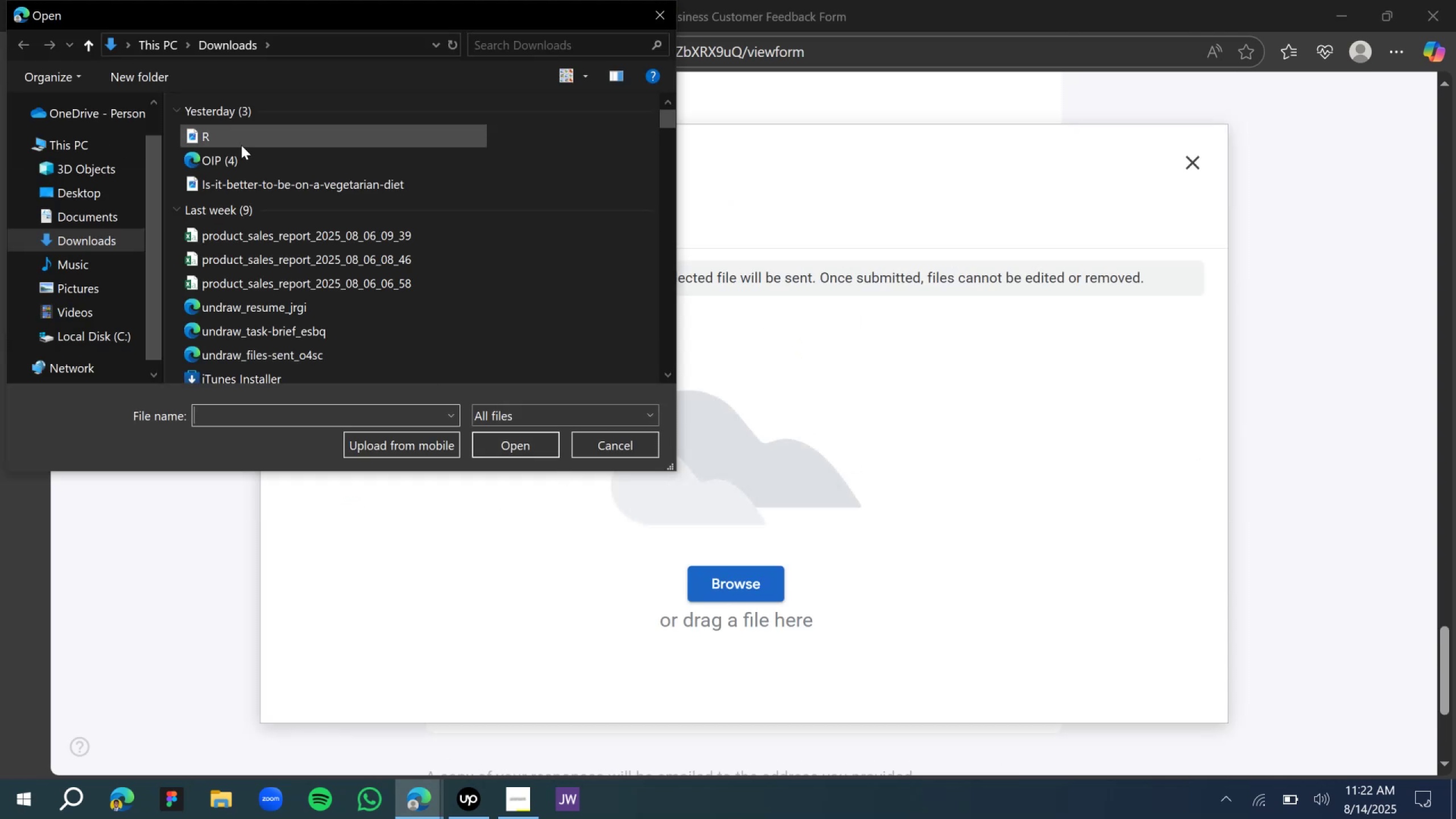 
scroll: coordinate [267, 330], scroll_direction: down, amount: 7.0
 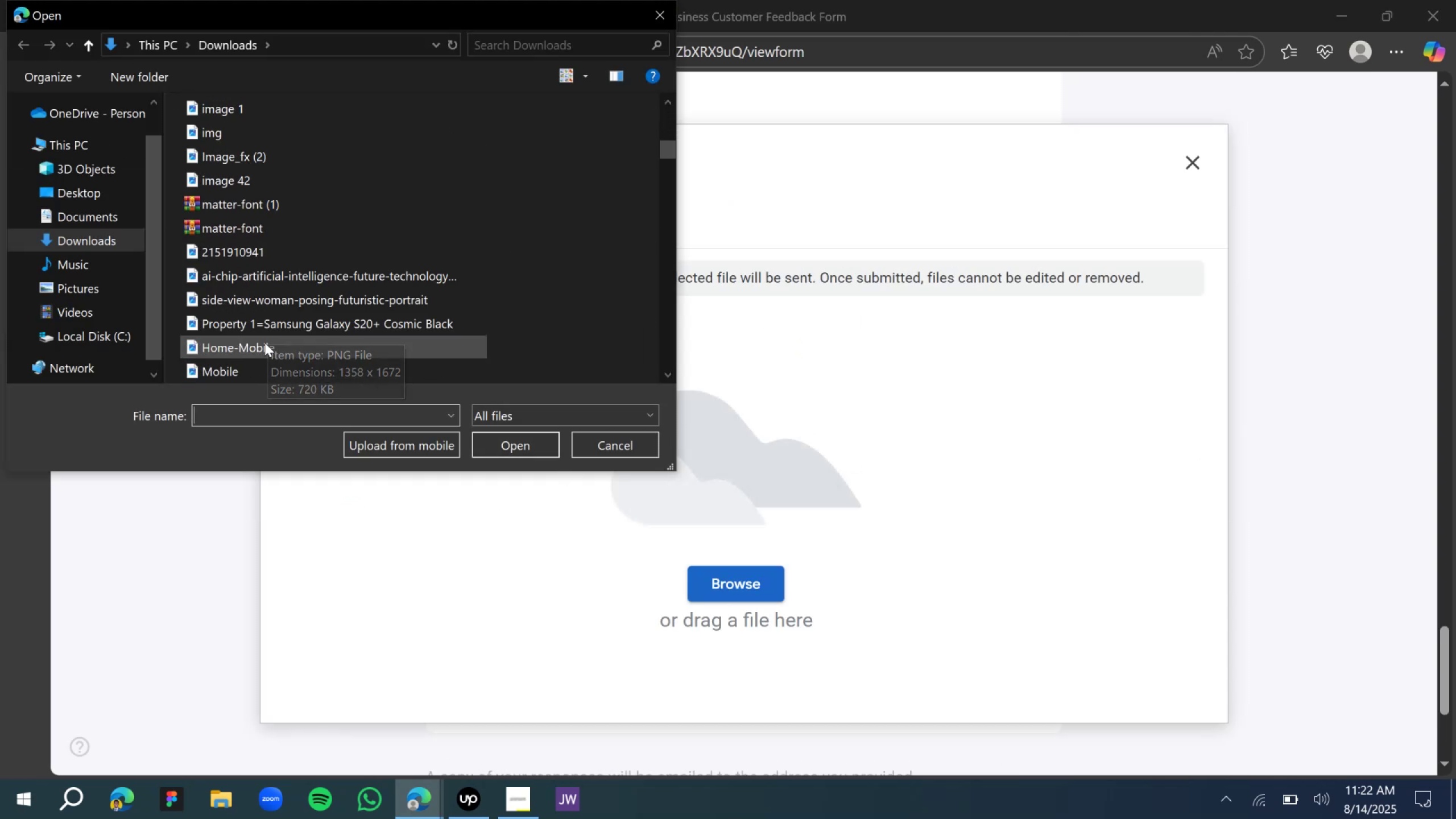 
scroll: coordinate [263, 341], scroll_direction: down, amount: 1.0
 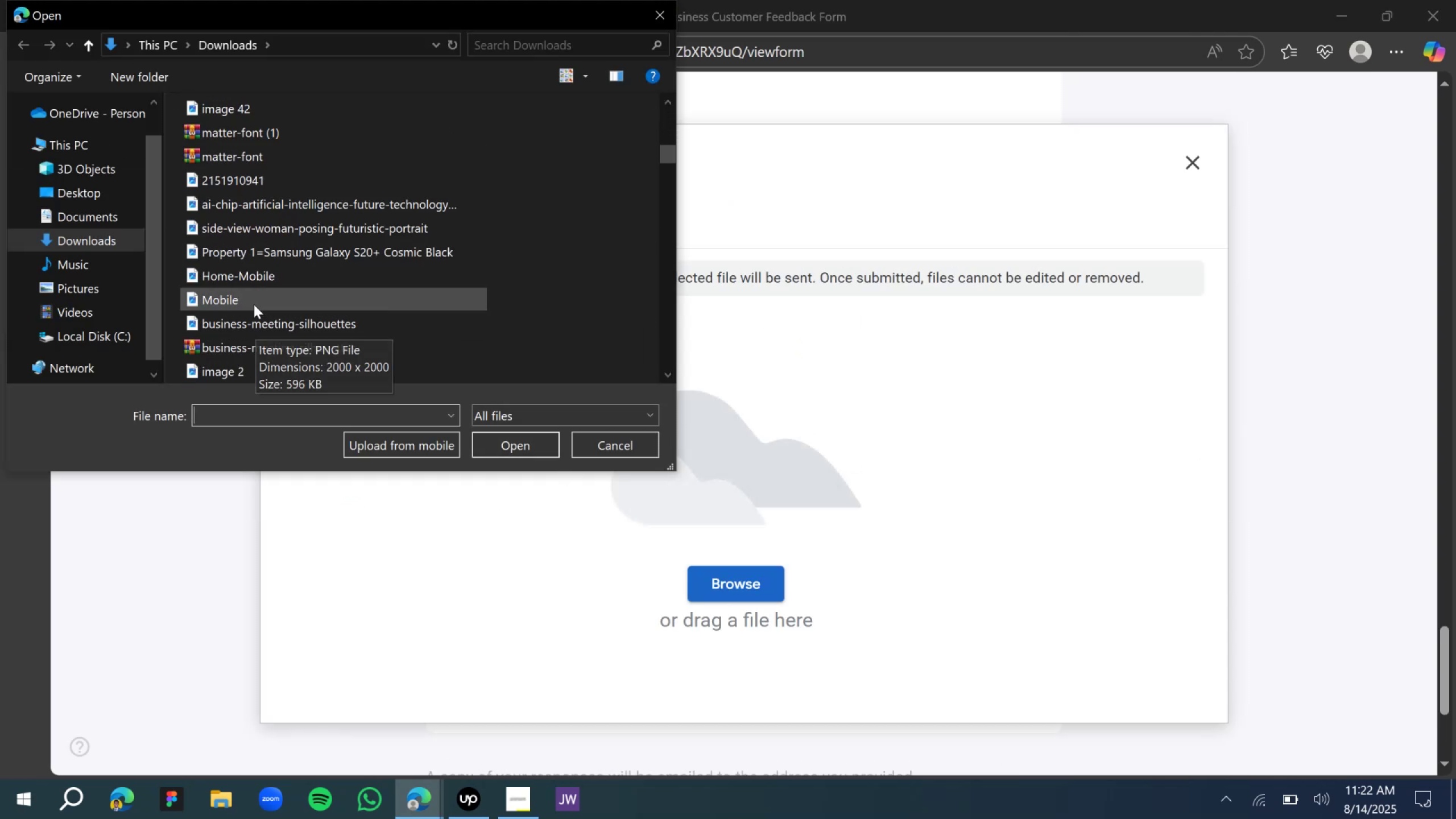 
left_click([249, 301])
 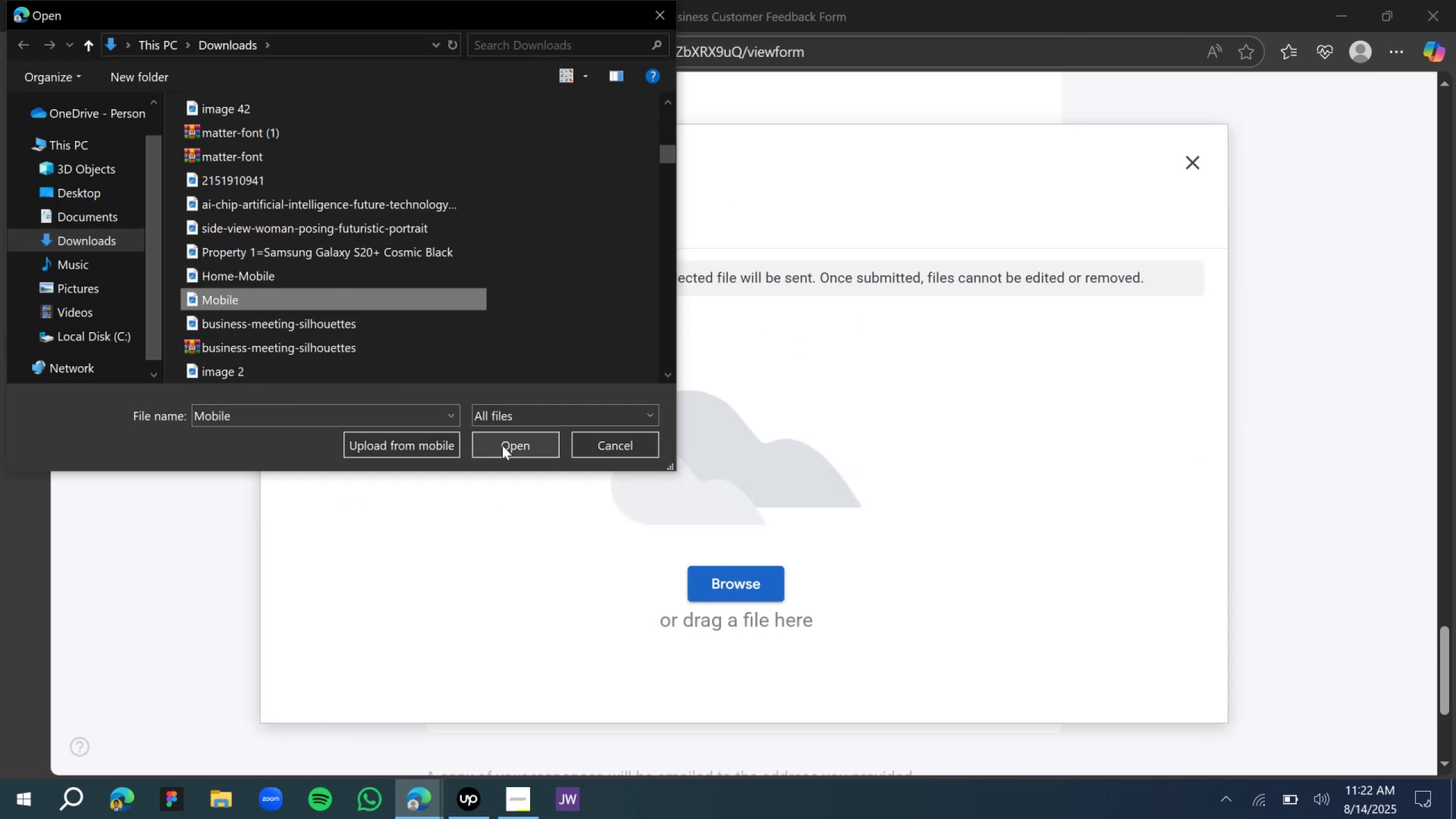 
left_click([502, 445])
 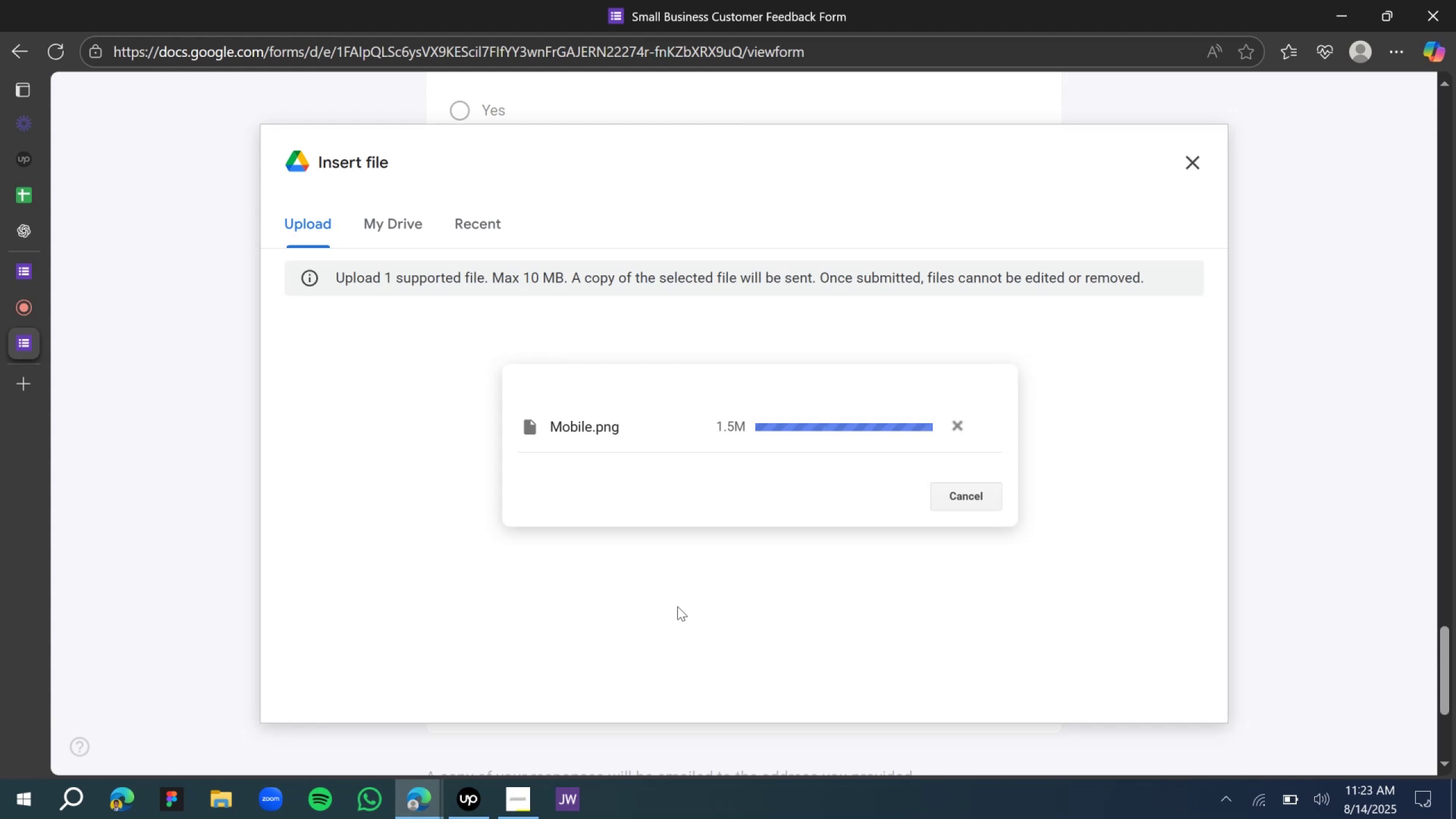 
wait(15.21)
 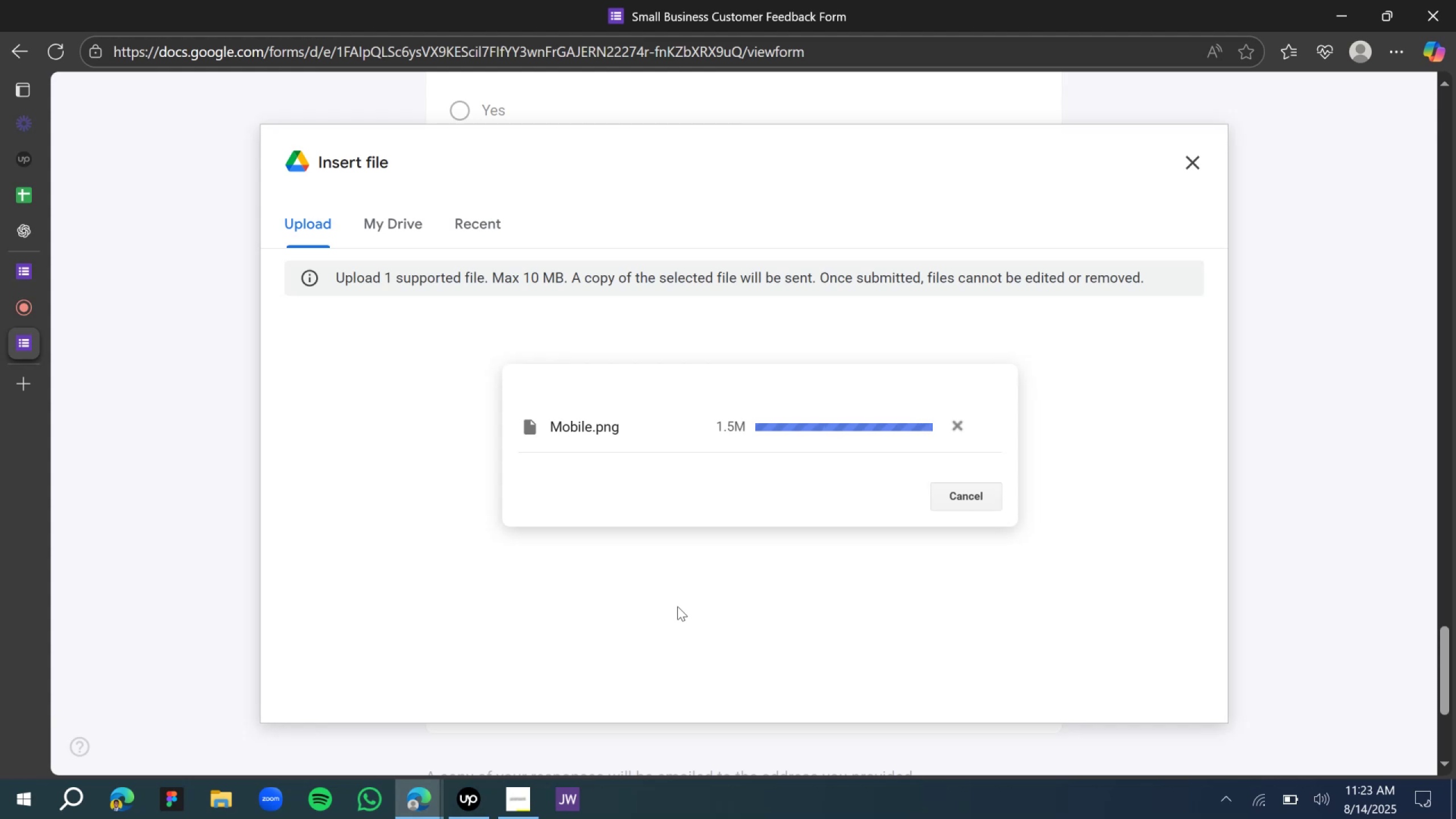 
scroll: coordinate [648, 551], scroll_direction: down, amount: 2.0
 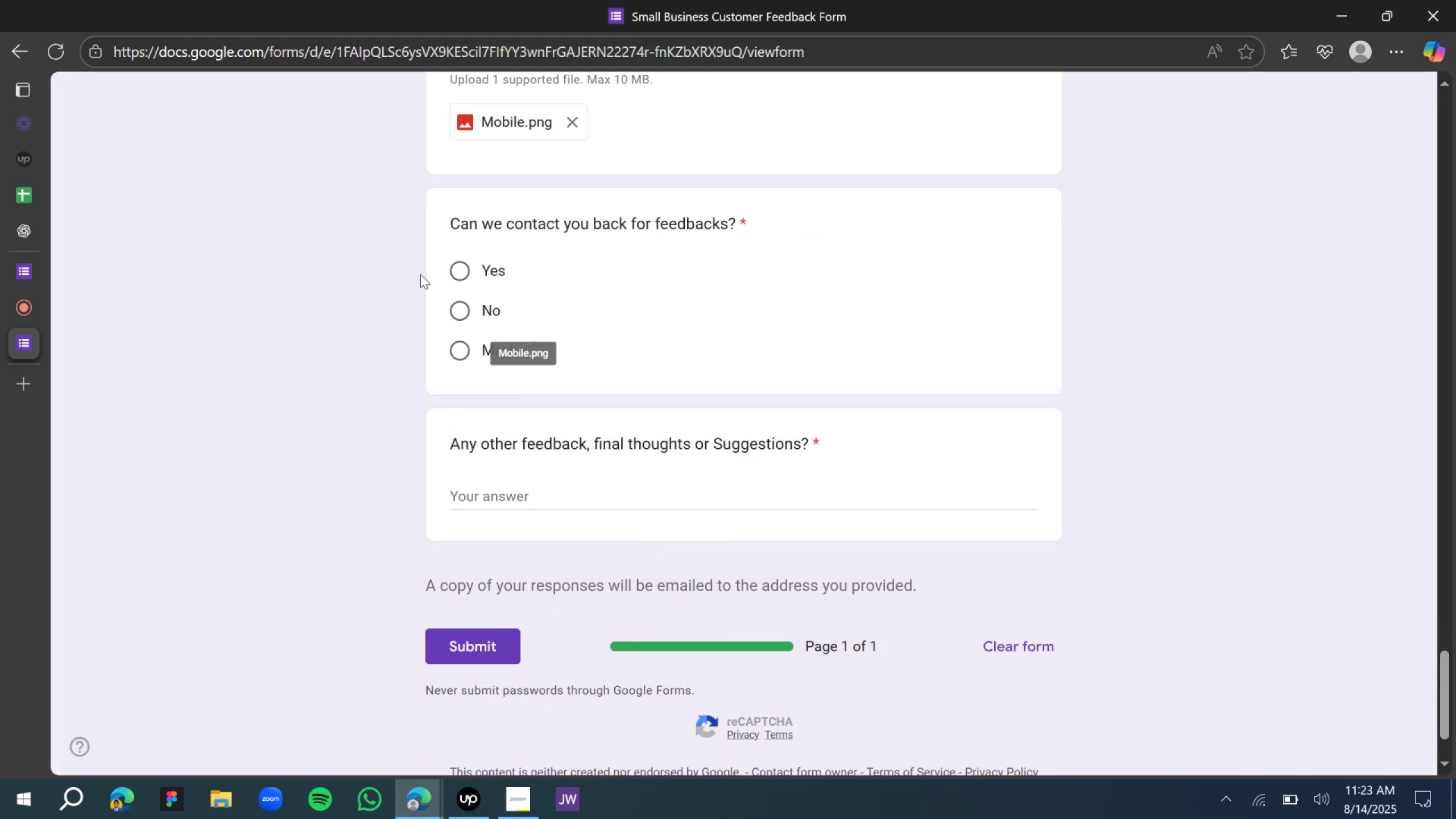 
left_click([460, 271])
 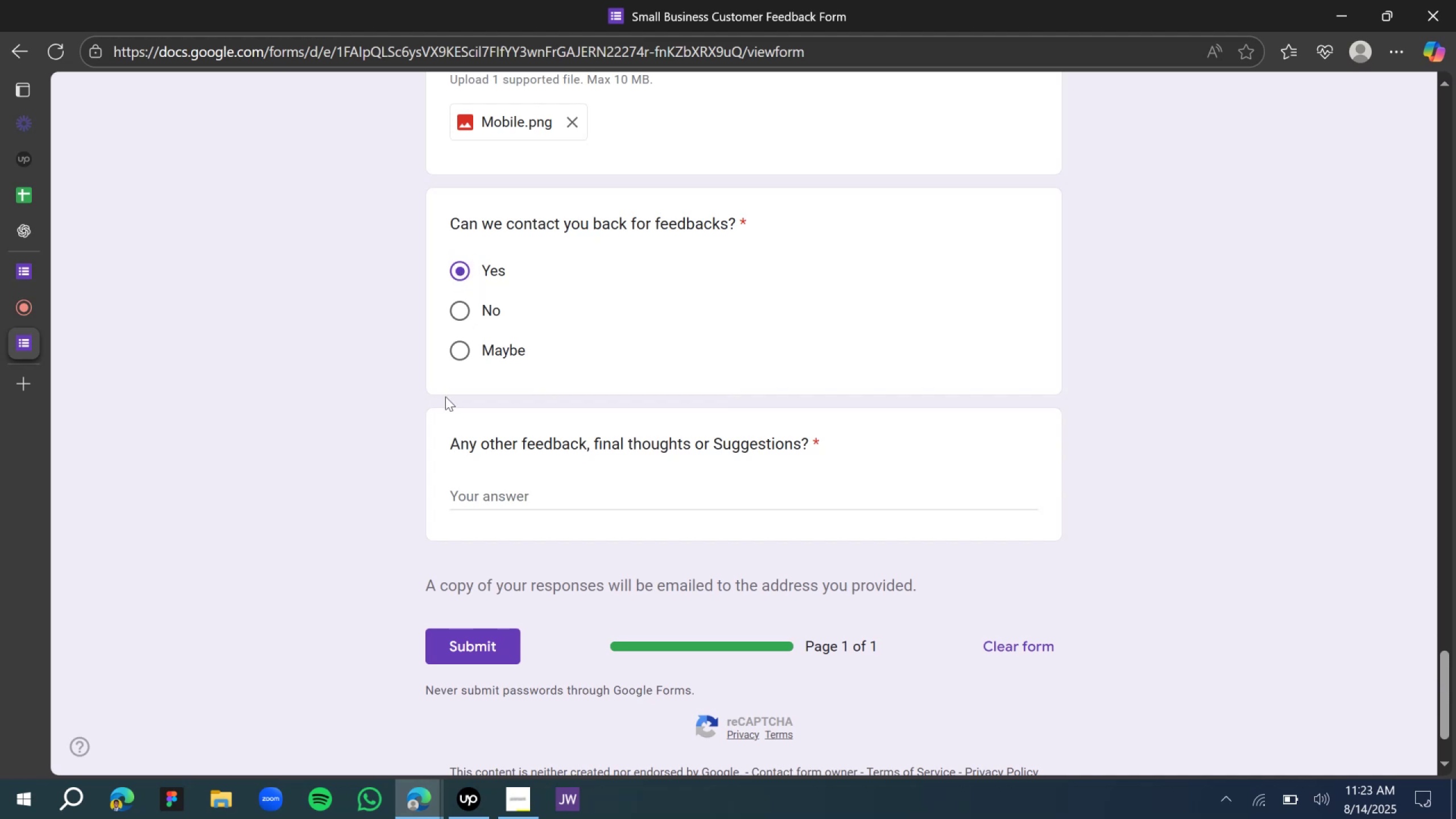 
left_click([458, 359])
 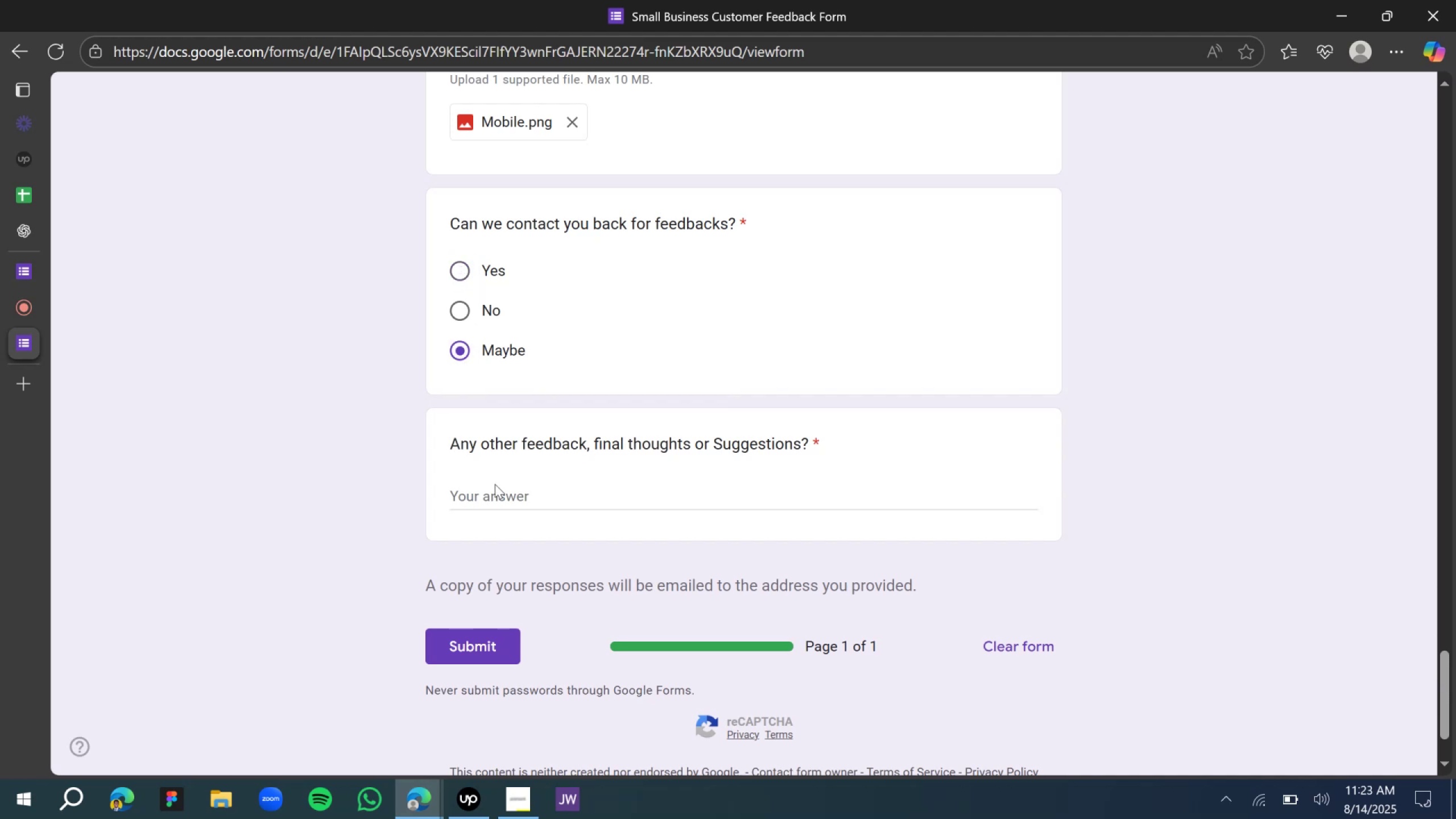 
left_click([495, 494])
 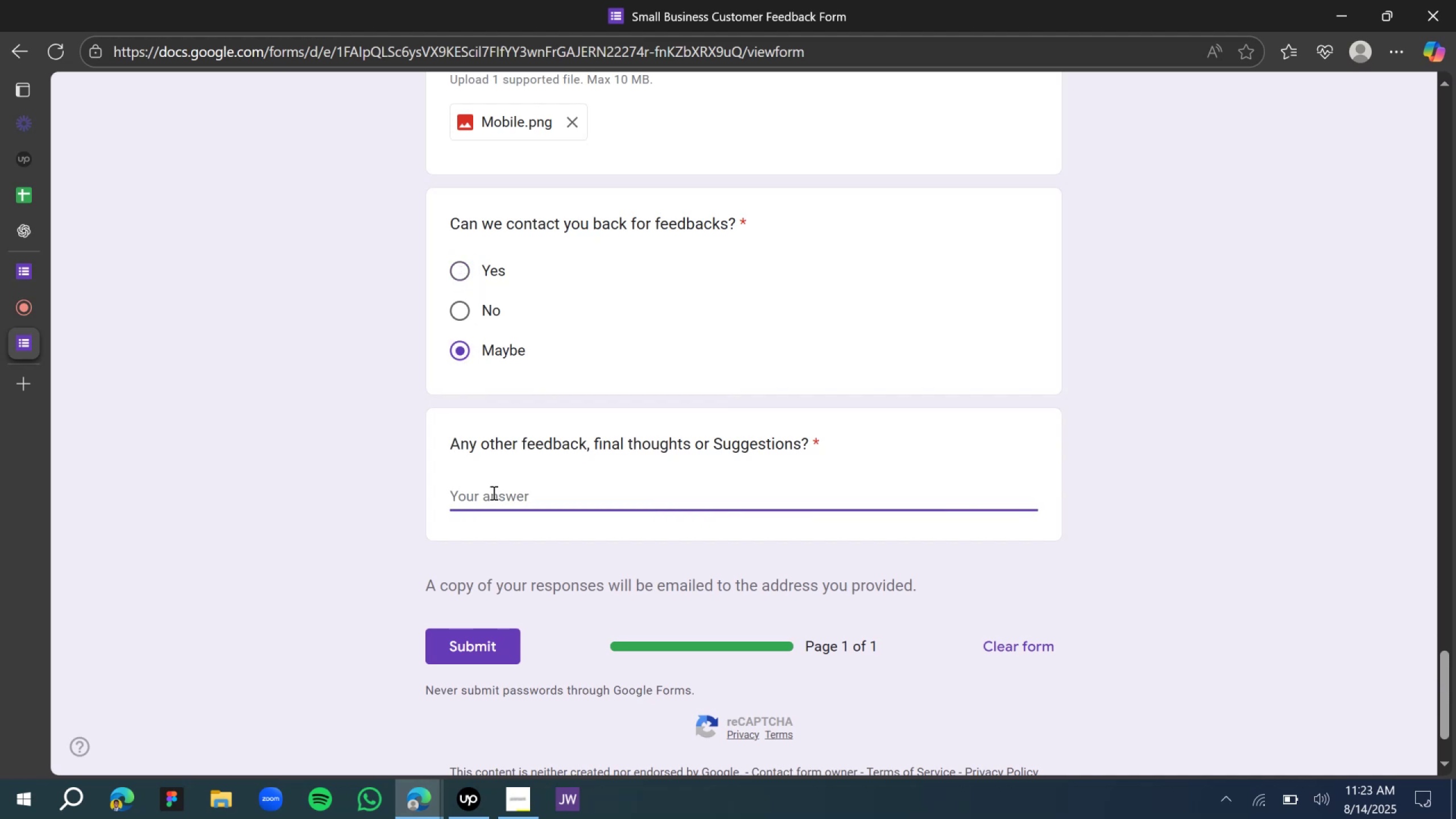 
type(No ffe)
key(Backspace)
key(Backspace)
type(eed actually)
 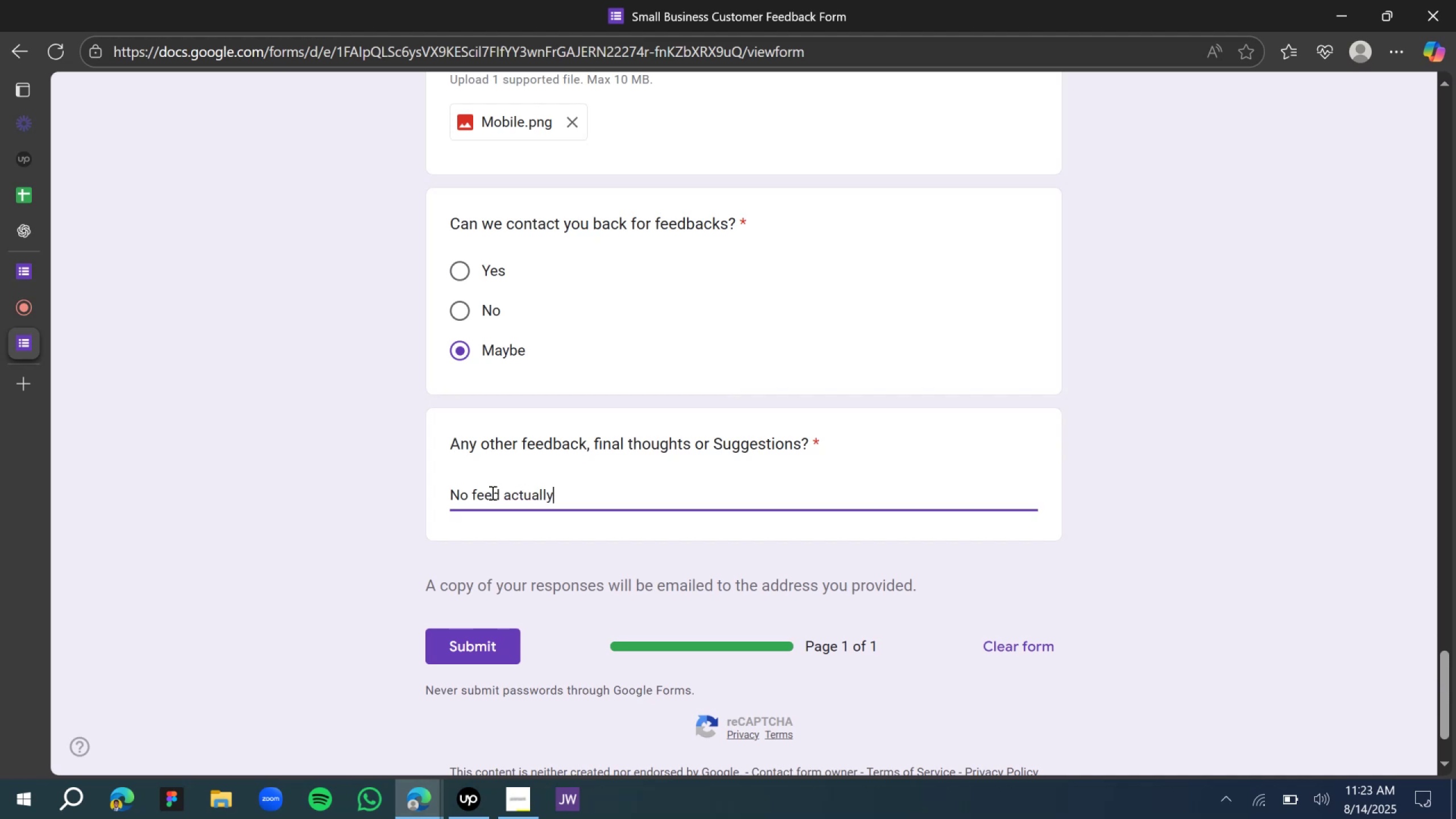 
key(Space)
 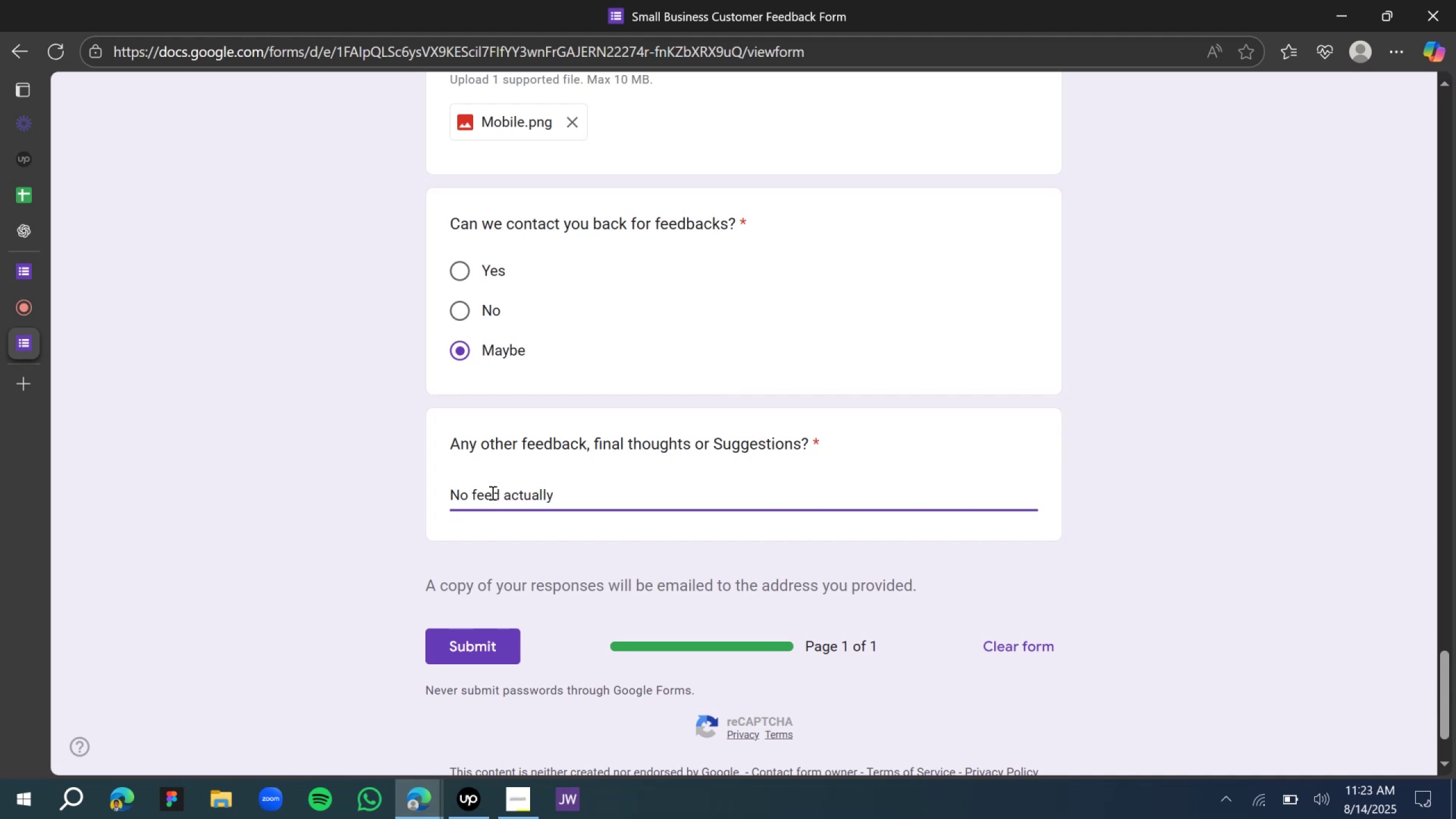 
key(Backspace)
 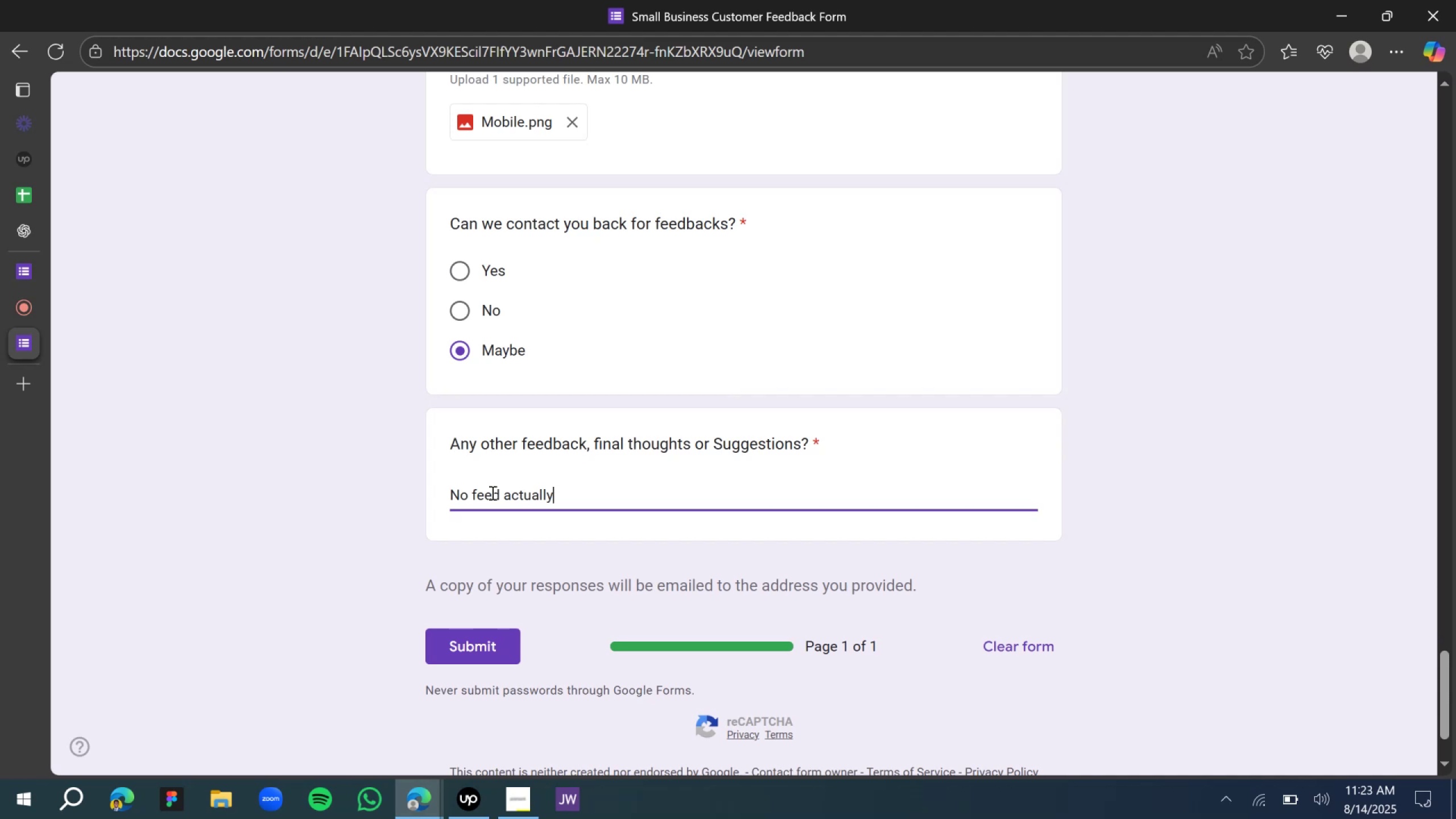 
key(Comma)
 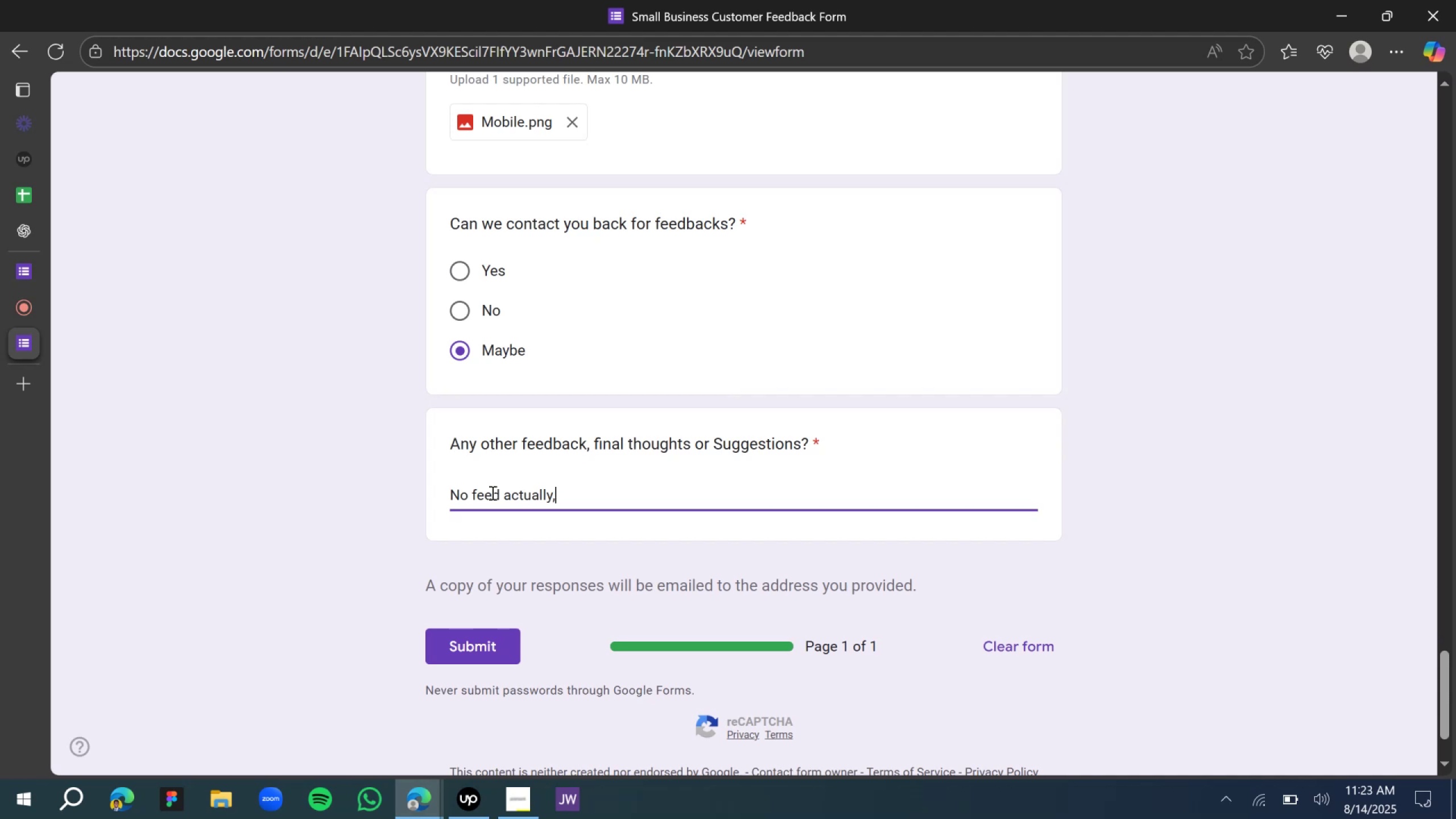 
key(Space)
 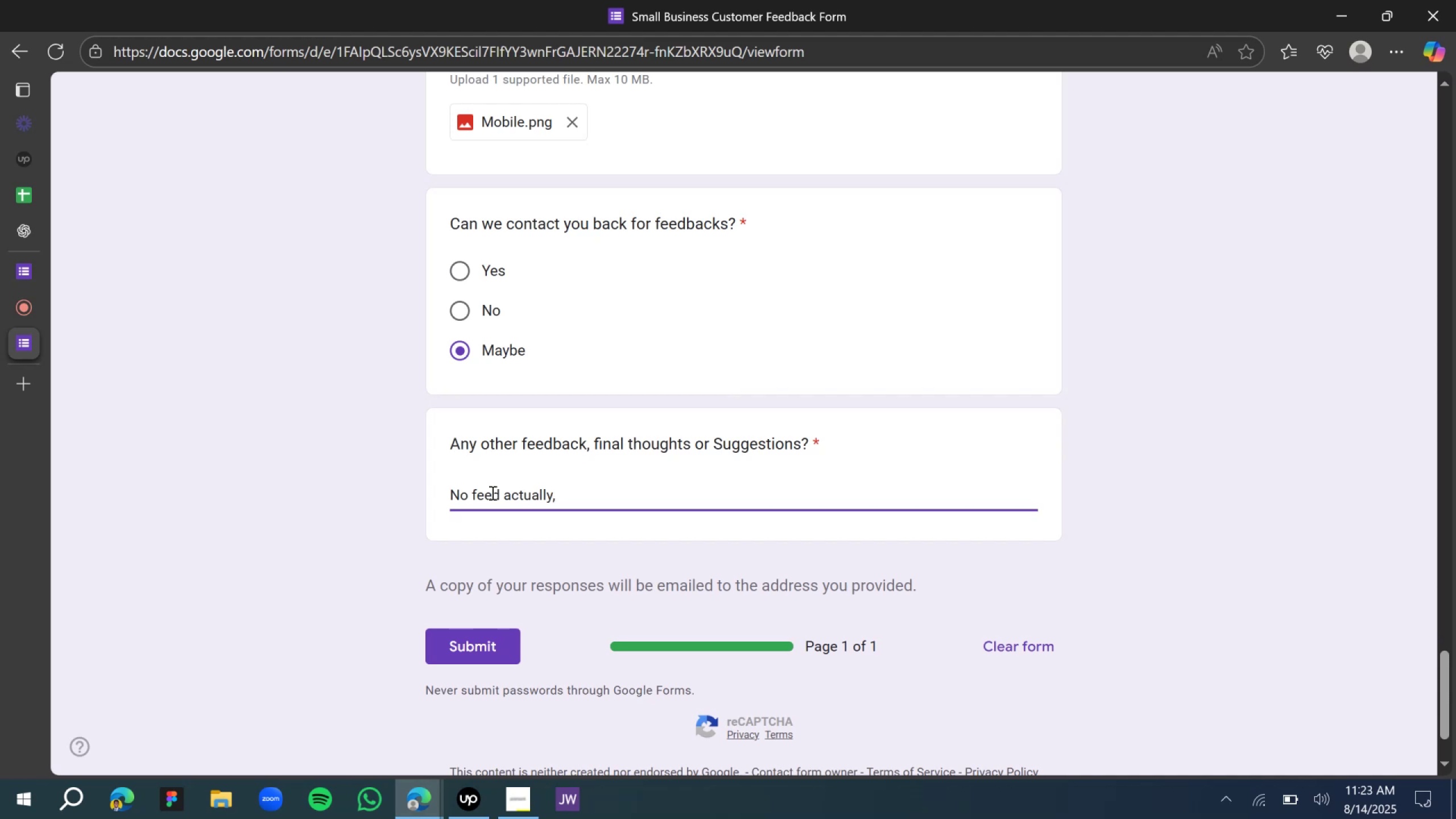 
wait(5.12)
 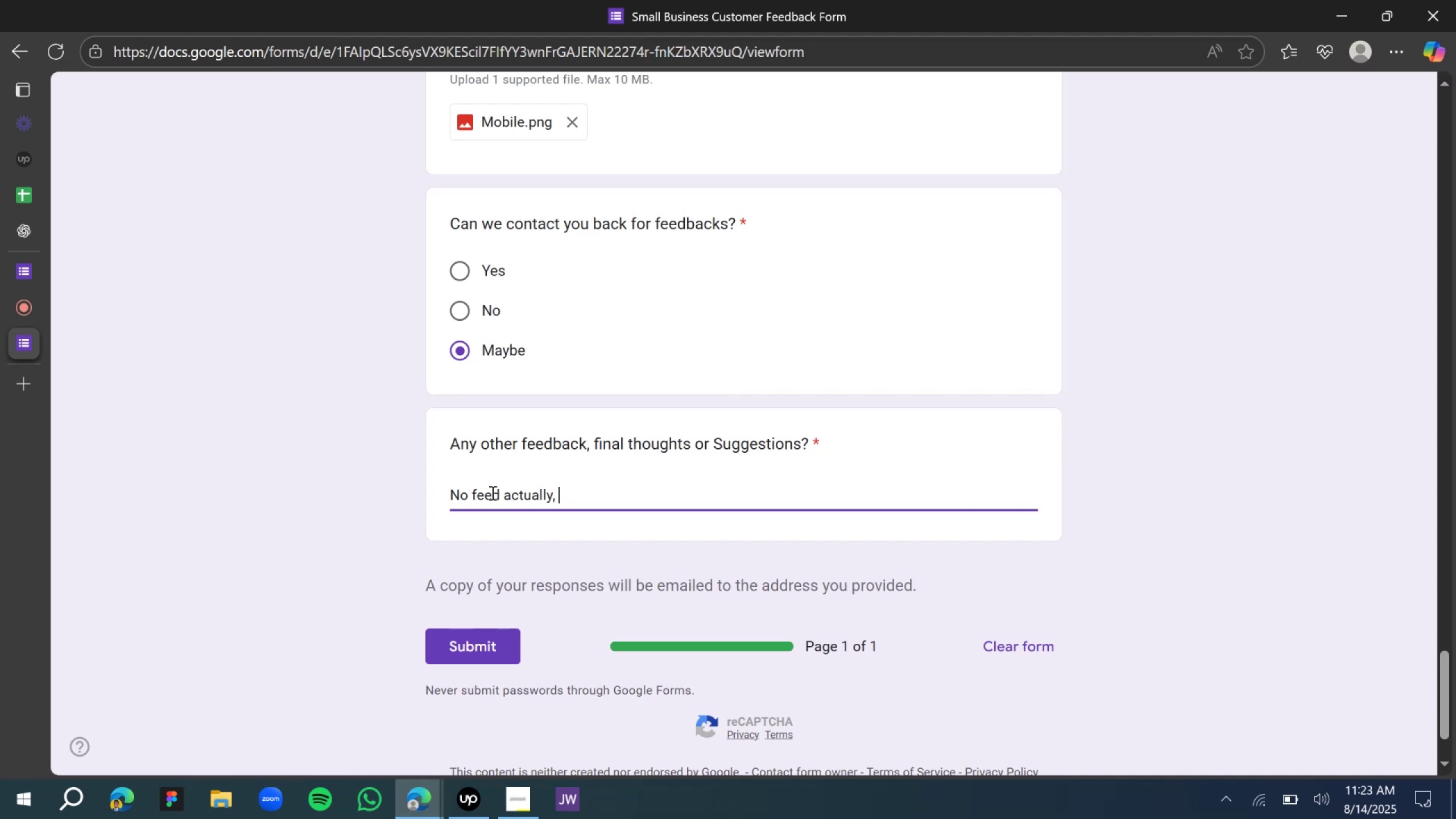 
type(everythin )
key(Backspace)
type(g loooks fine )
key(Backspace)
type( j)
key(Backspace)
type(keep up the good work.)
 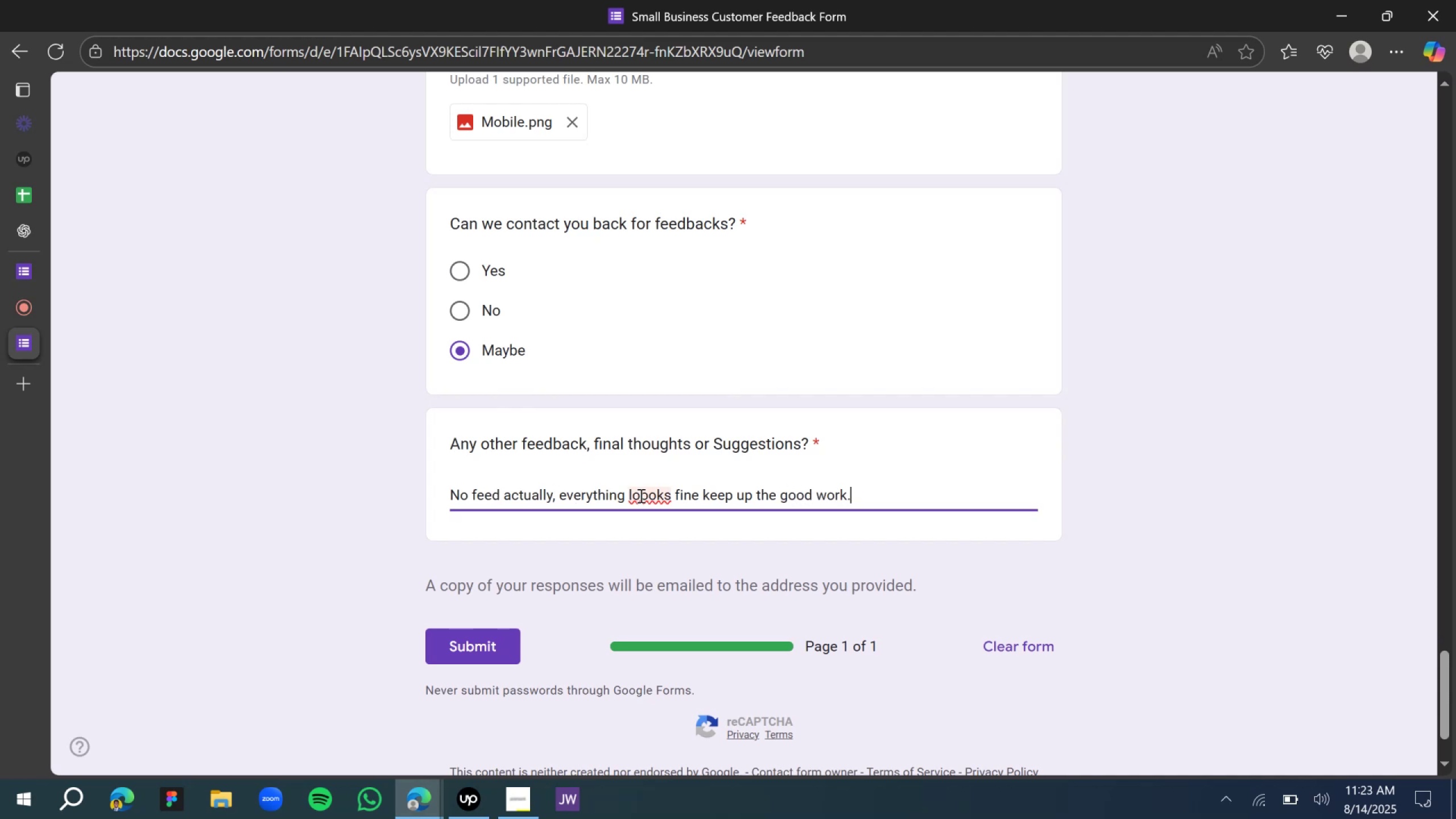 
left_click([642, 496])
 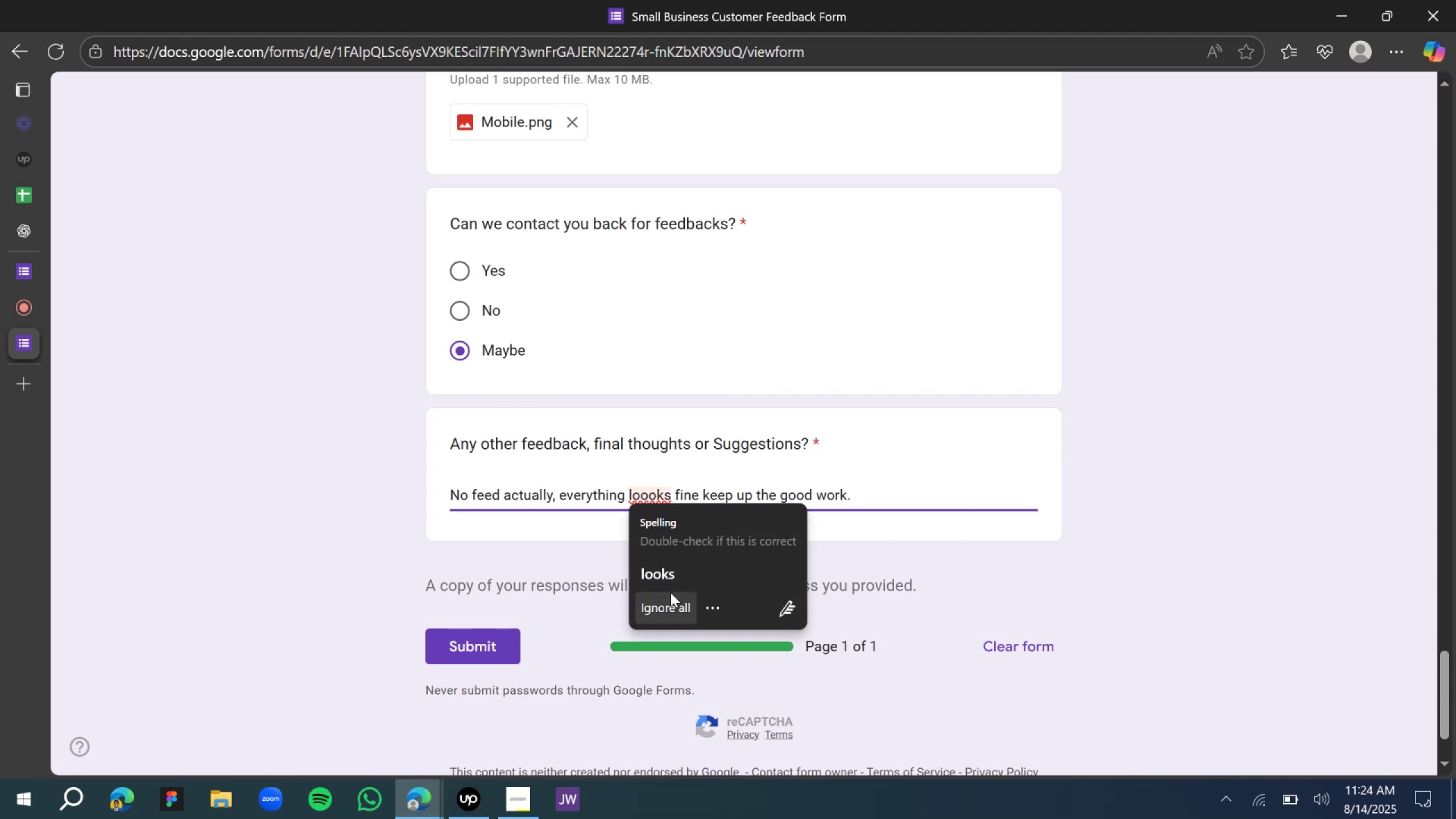 
left_click([665, 580])
 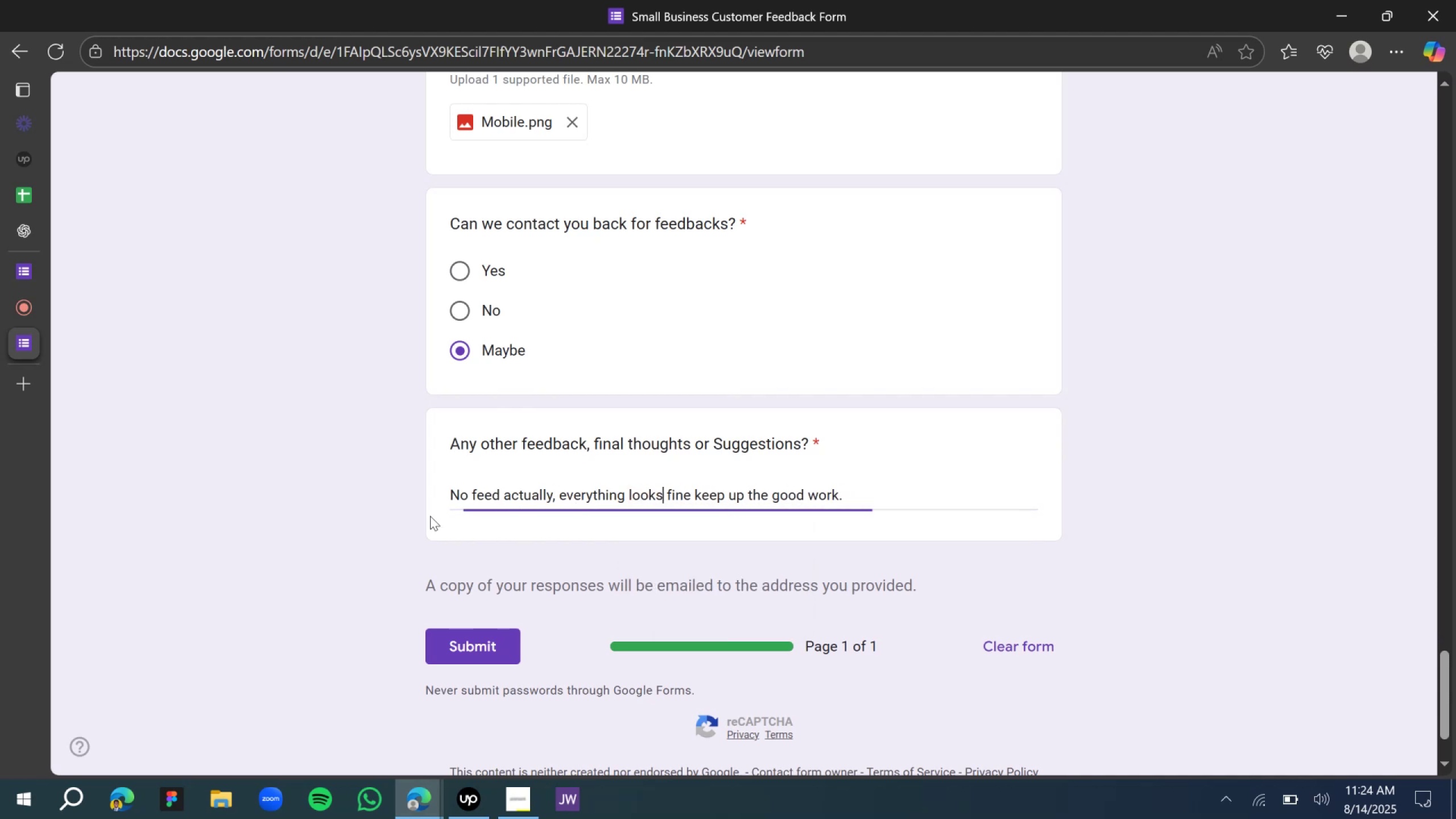 
left_click([394, 514])
 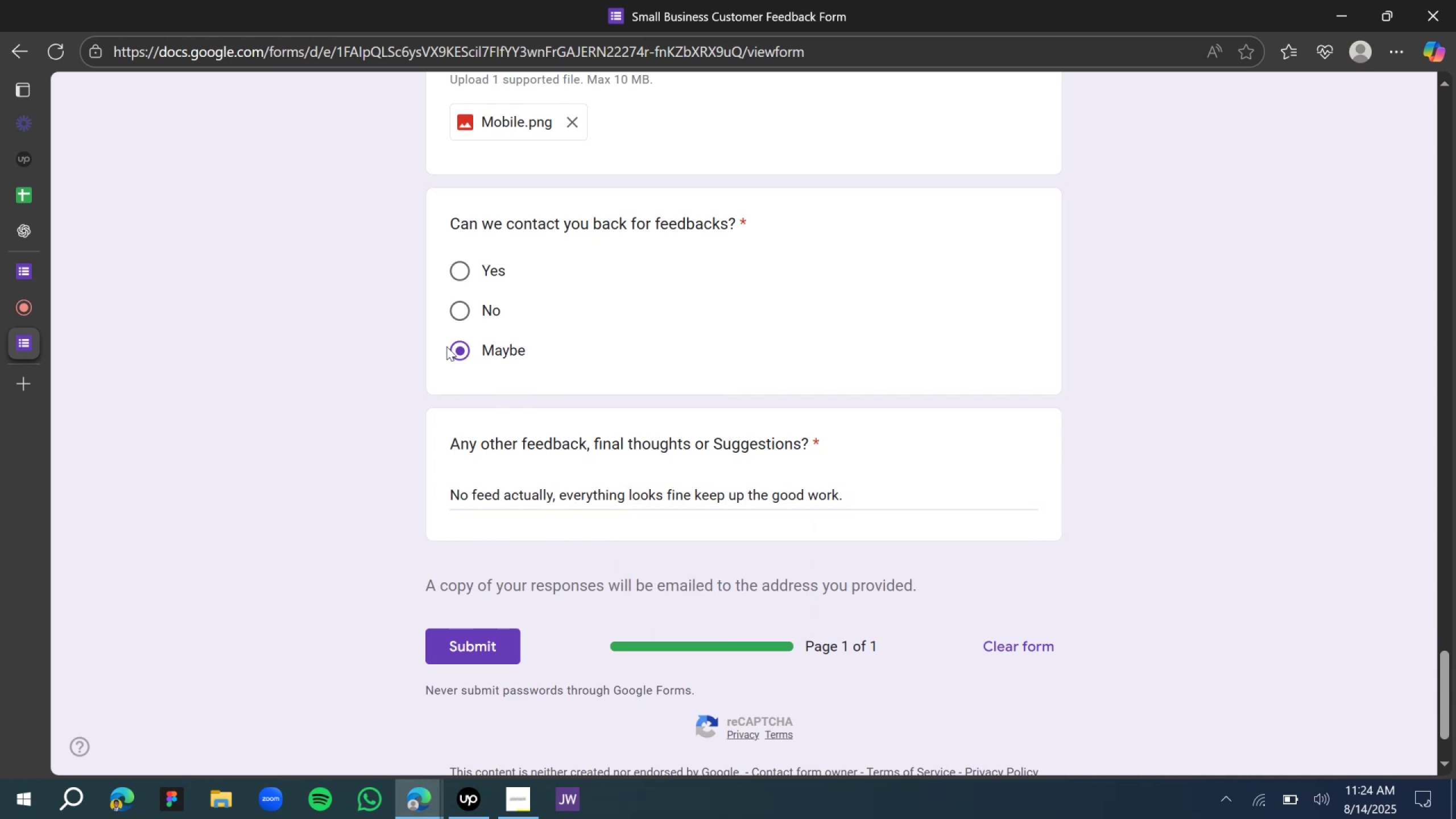 
scroll: coordinate [449, 337], scroll_direction: up, amount: 50.0
 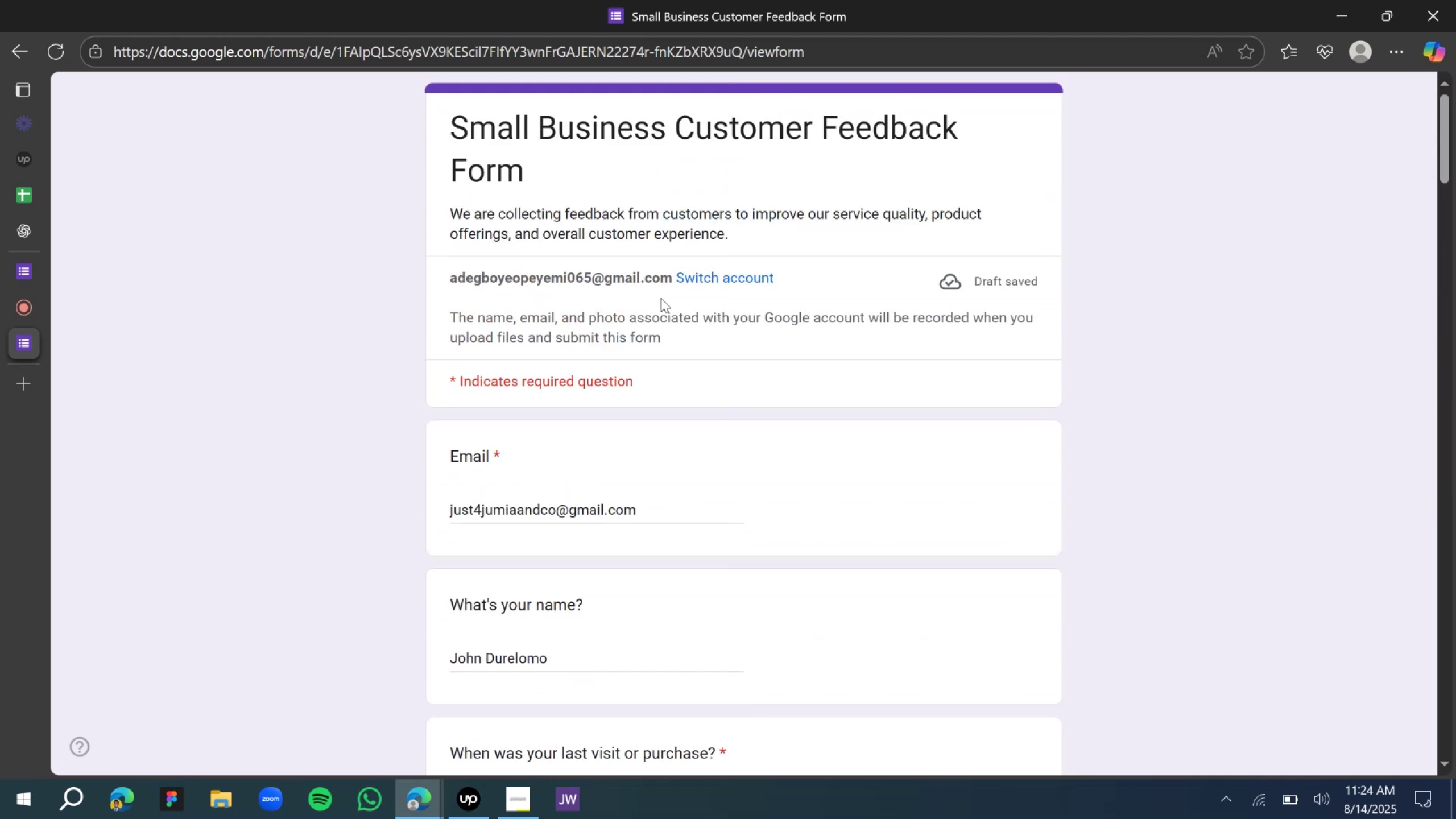 
scroll: coordinate [562, 590], scroll_direction: down, amount: 50.0
 